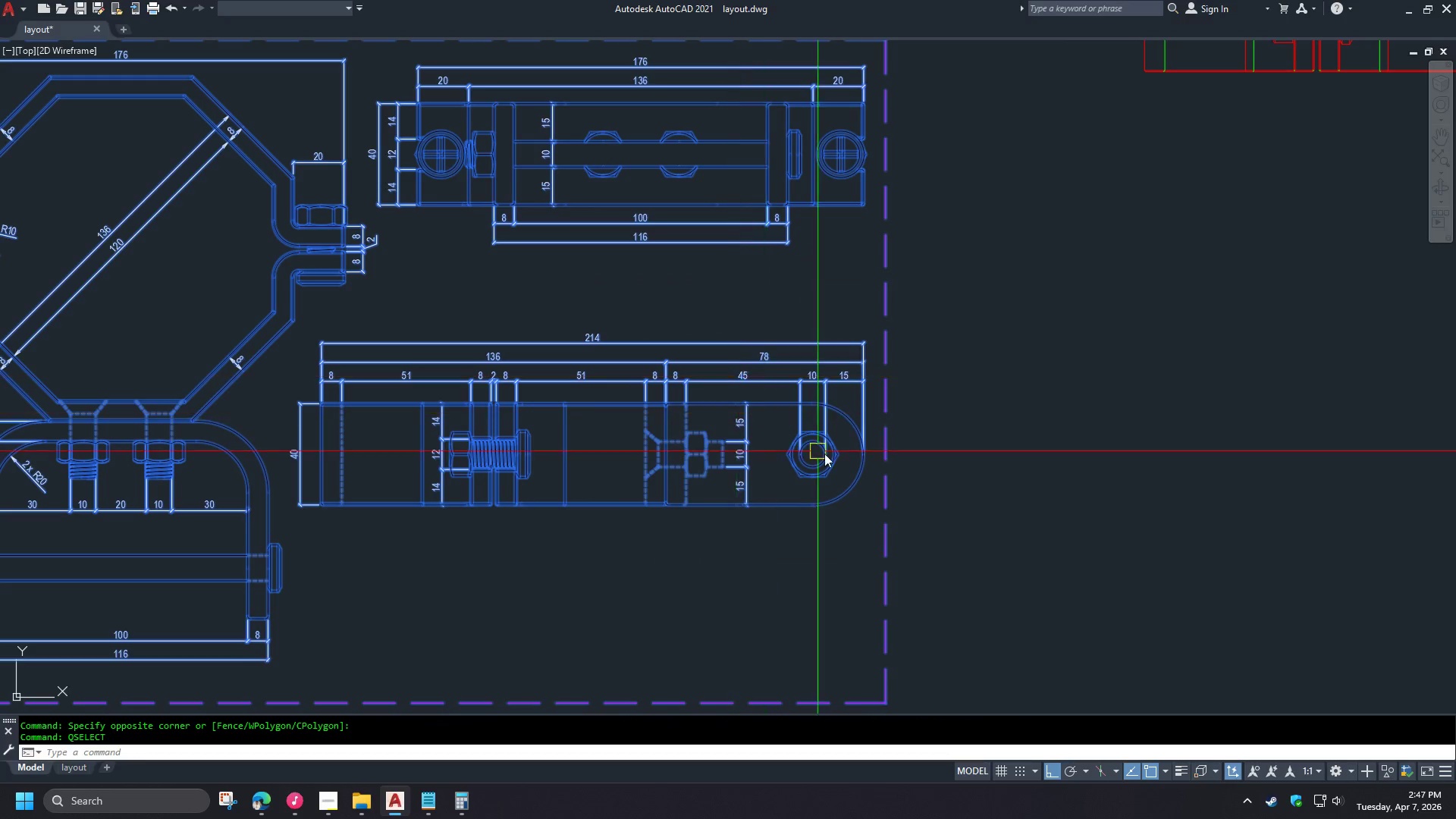 
scroll: coordinate [853, 469], scroll_direction: up, amount: 1.0
 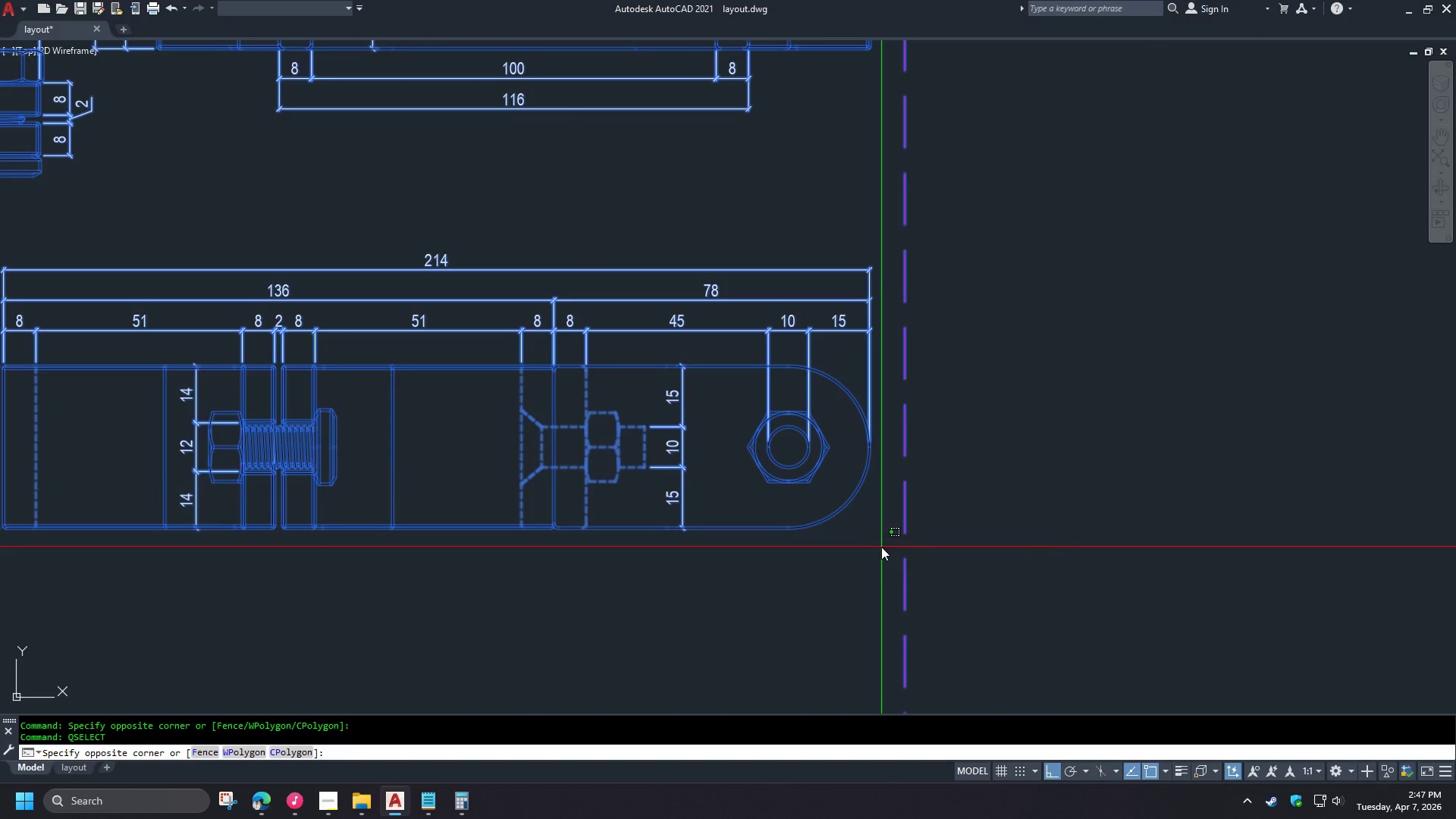 
key(Escape)
 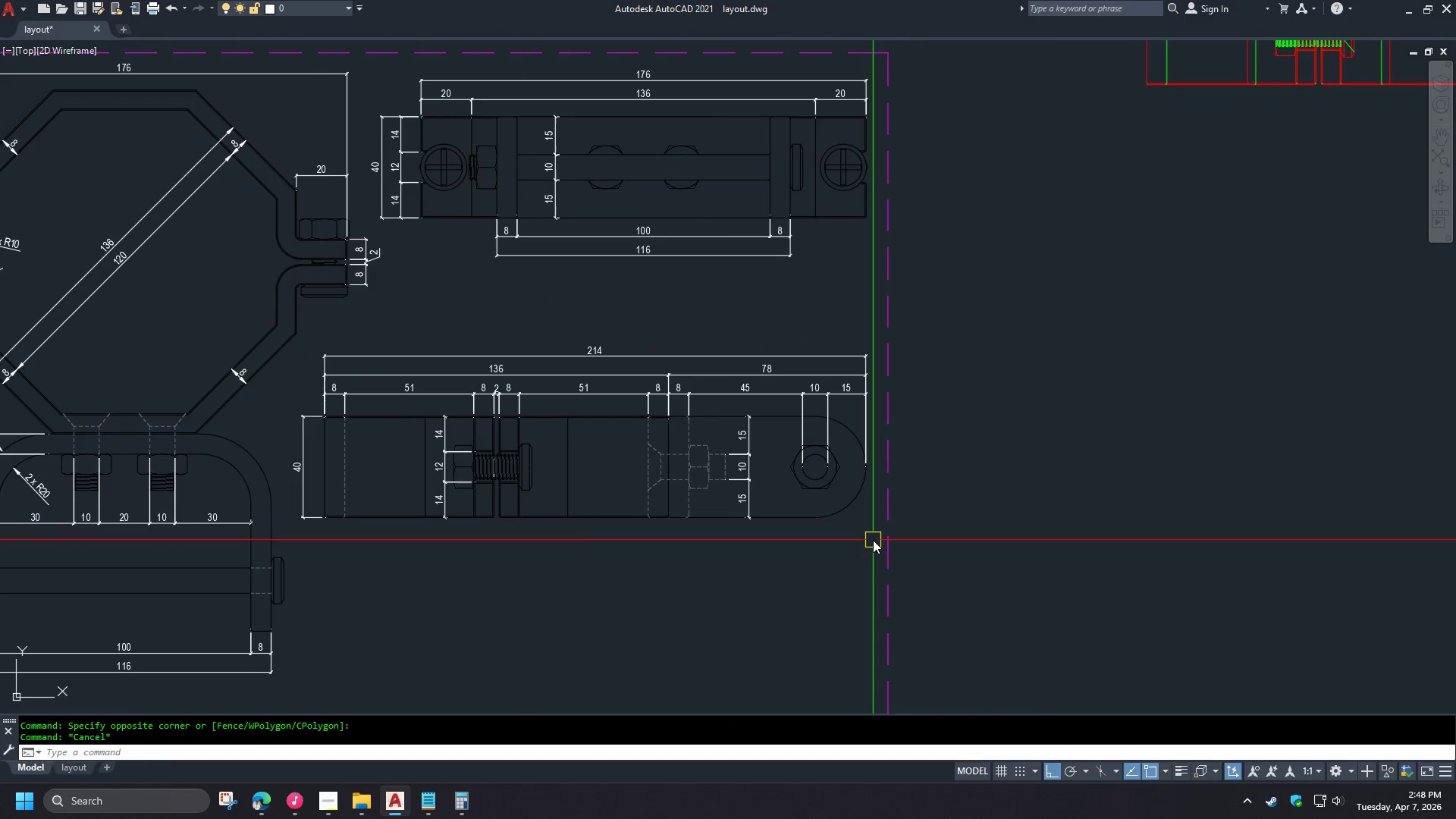 
scroll: coordinate [861, 501], scroll_direction: down, amount: 1.0
 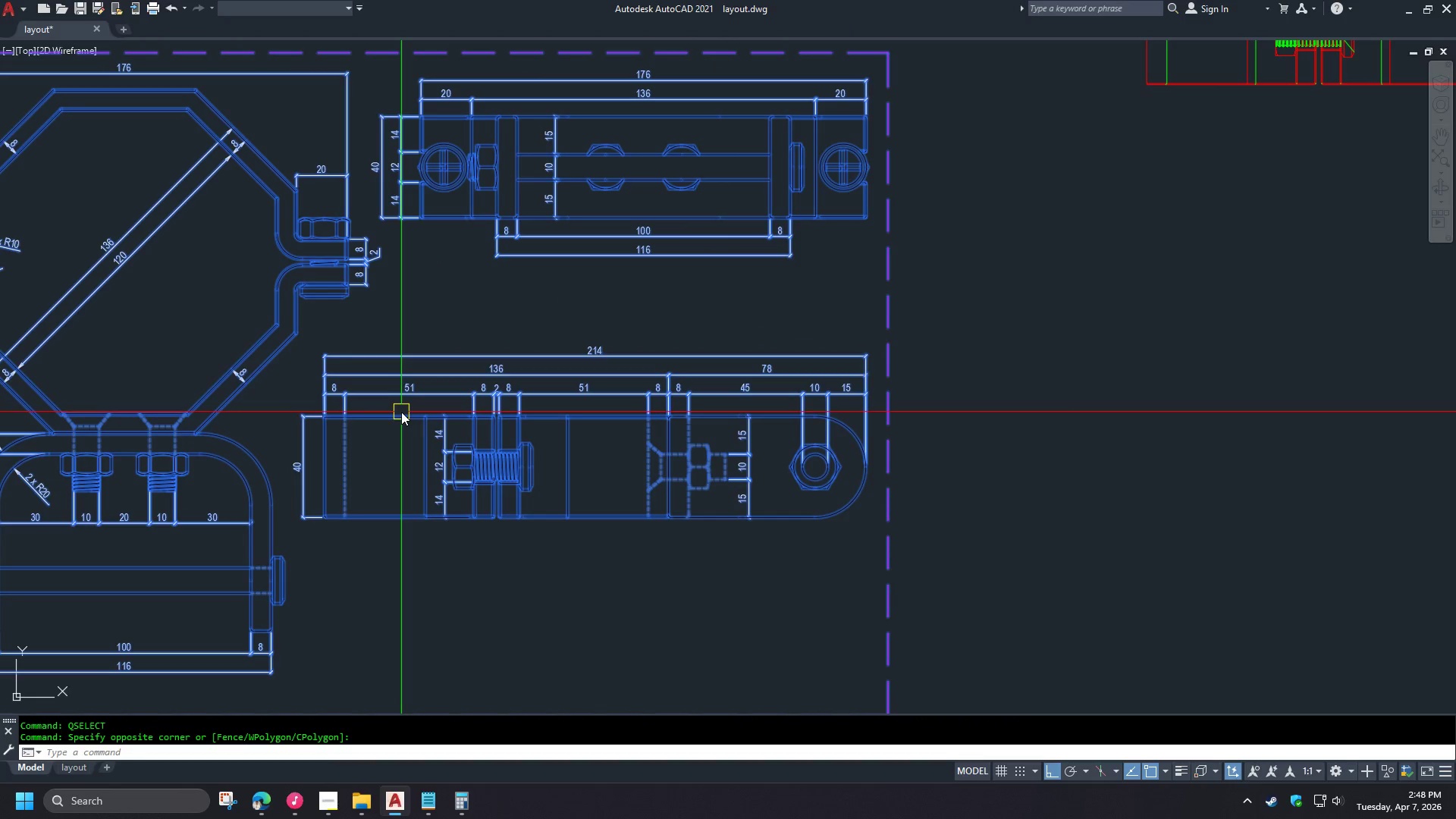 
left_click([873, 540])
 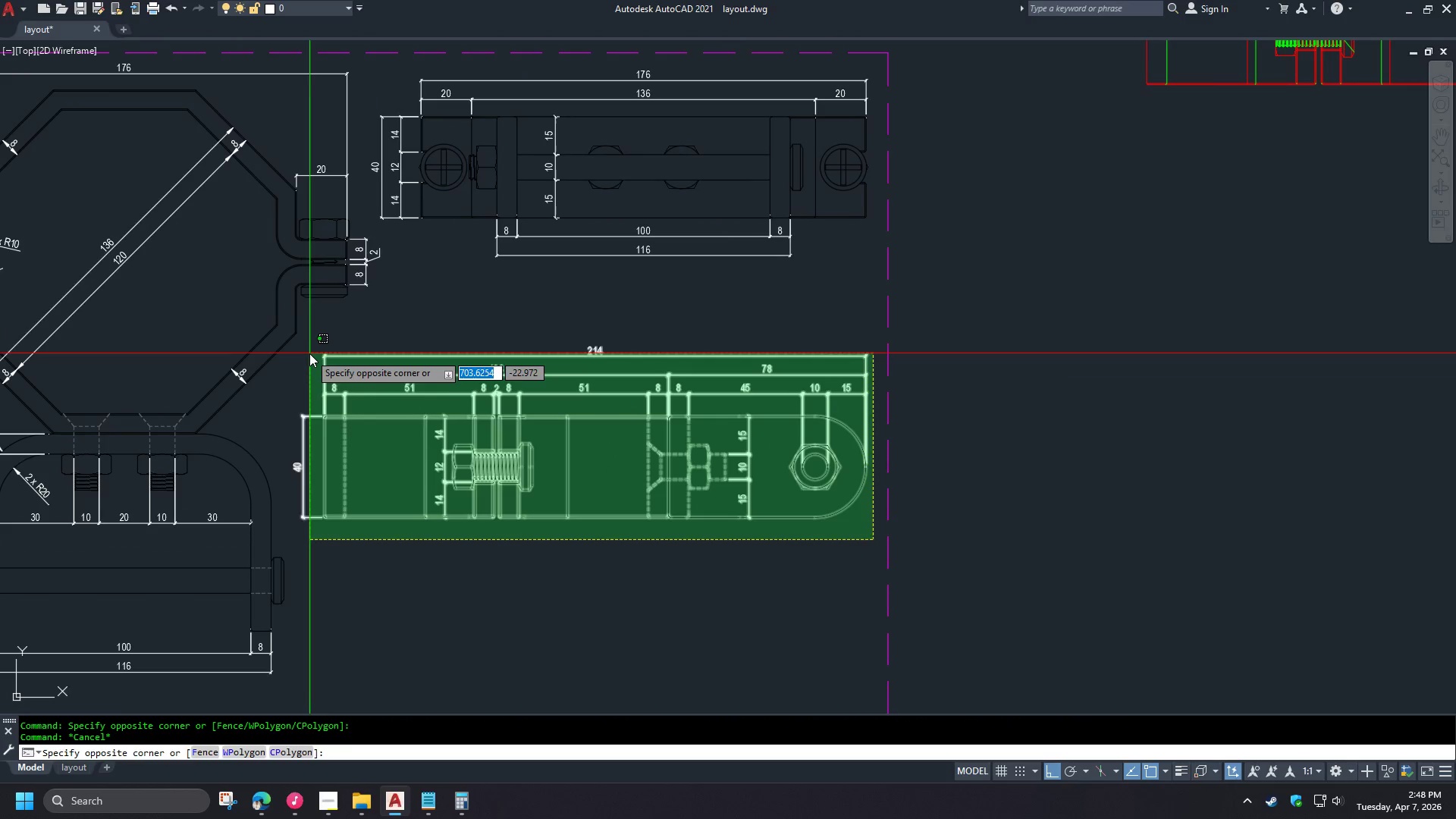 
left_click([307, 351])
 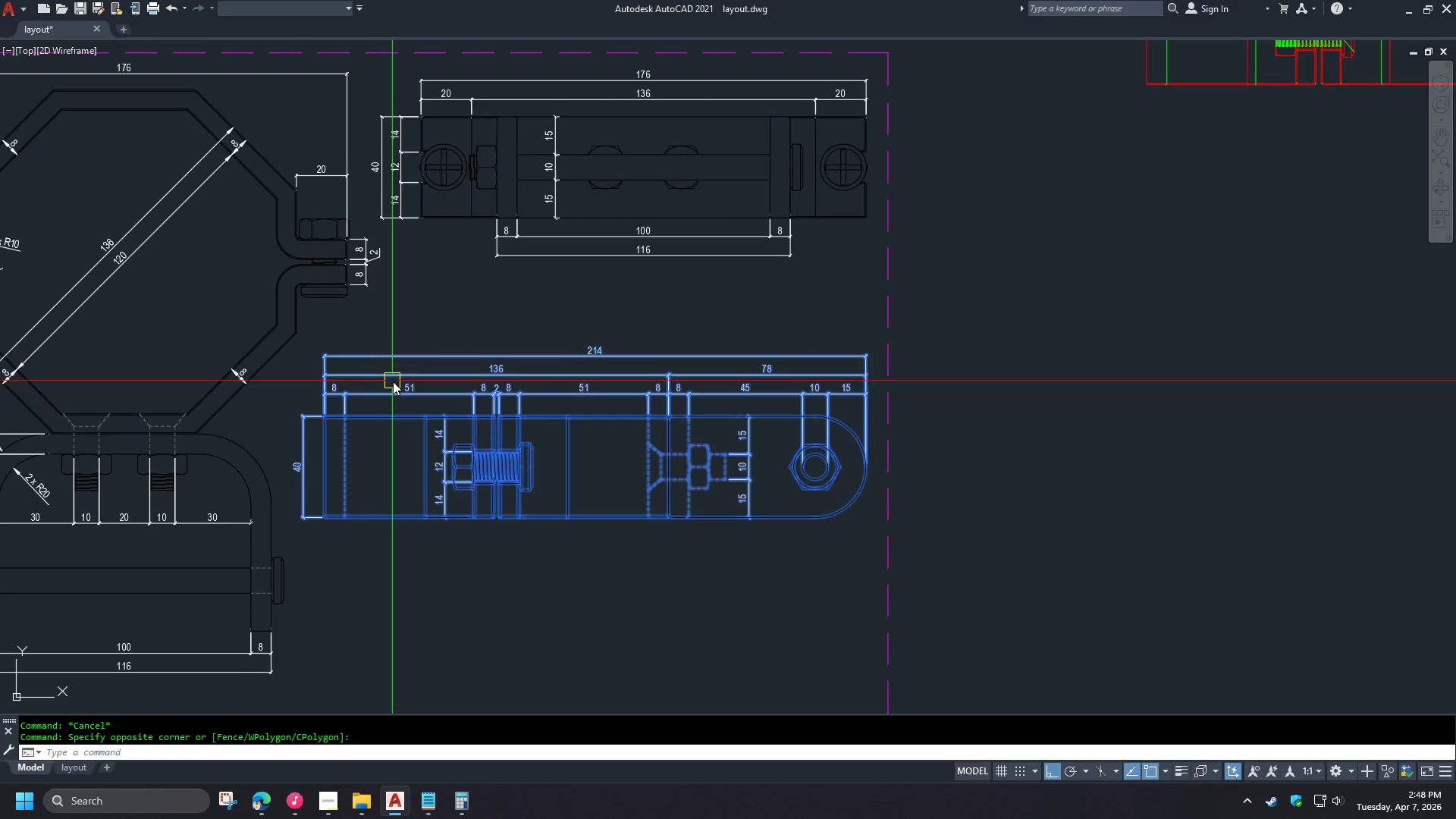 
type(QSE )
 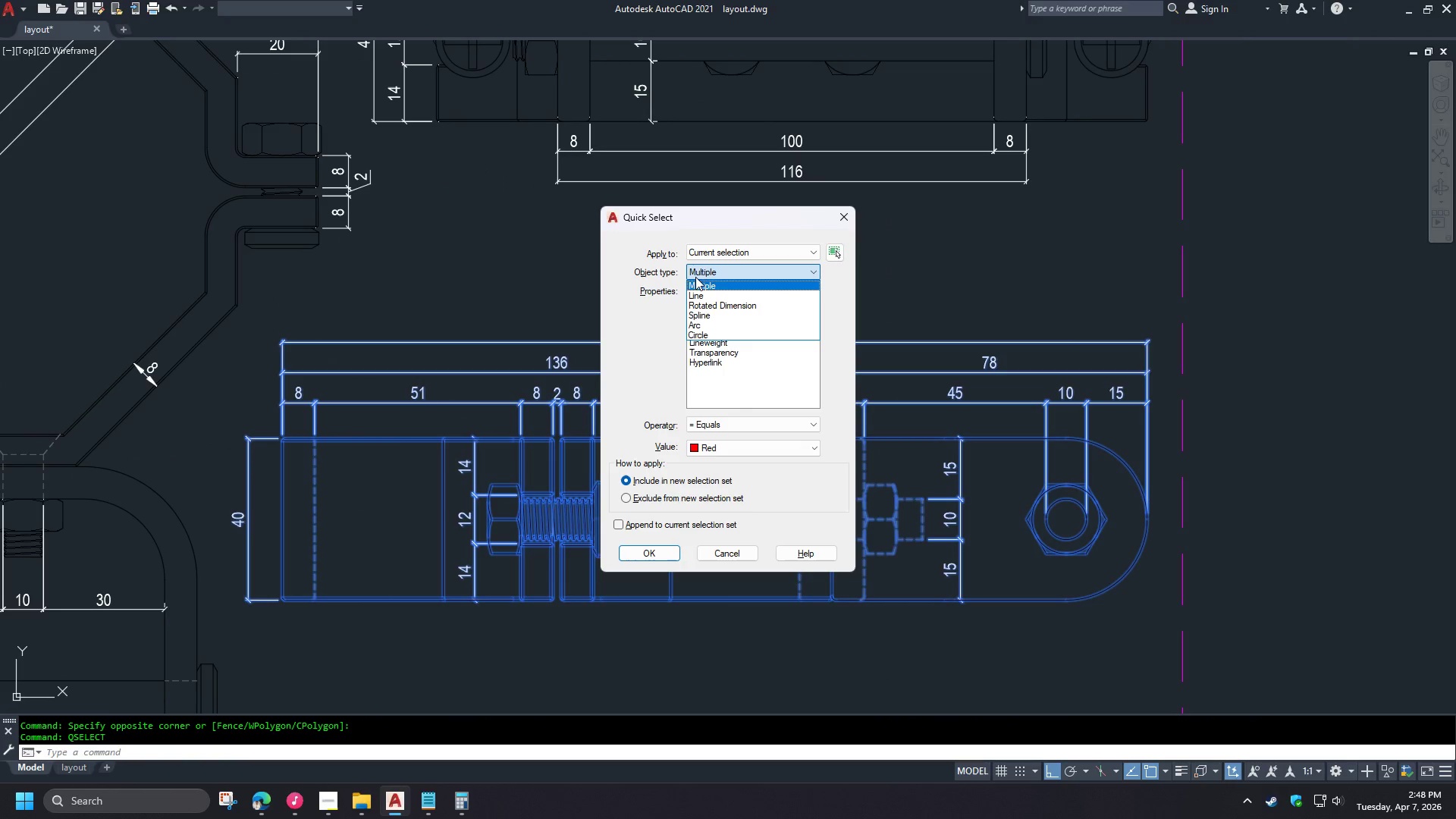 
scroll: coordinate [394, 381], scroll_direction: up, amount: 1.0
 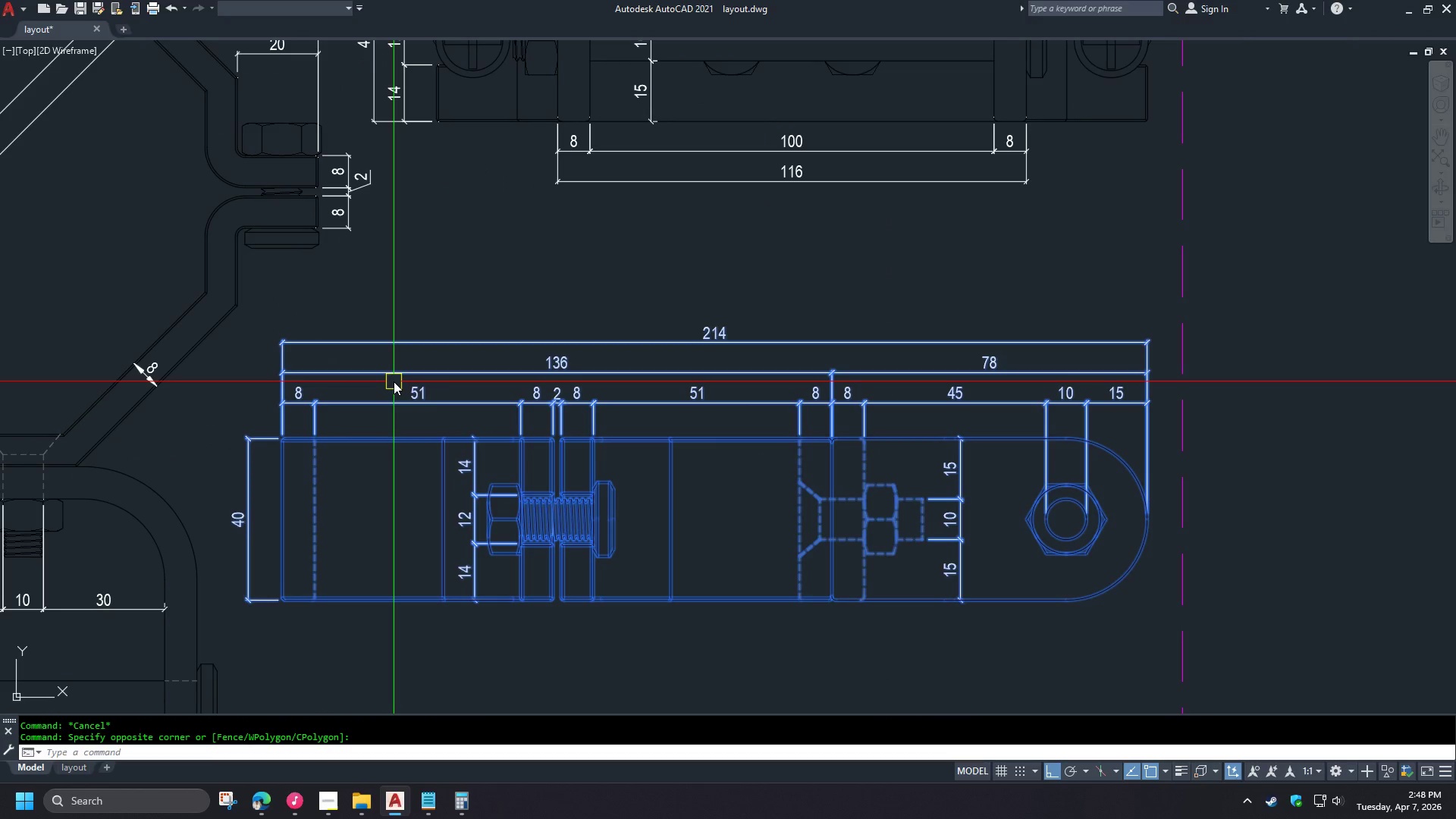 
left_click([707, 303])
 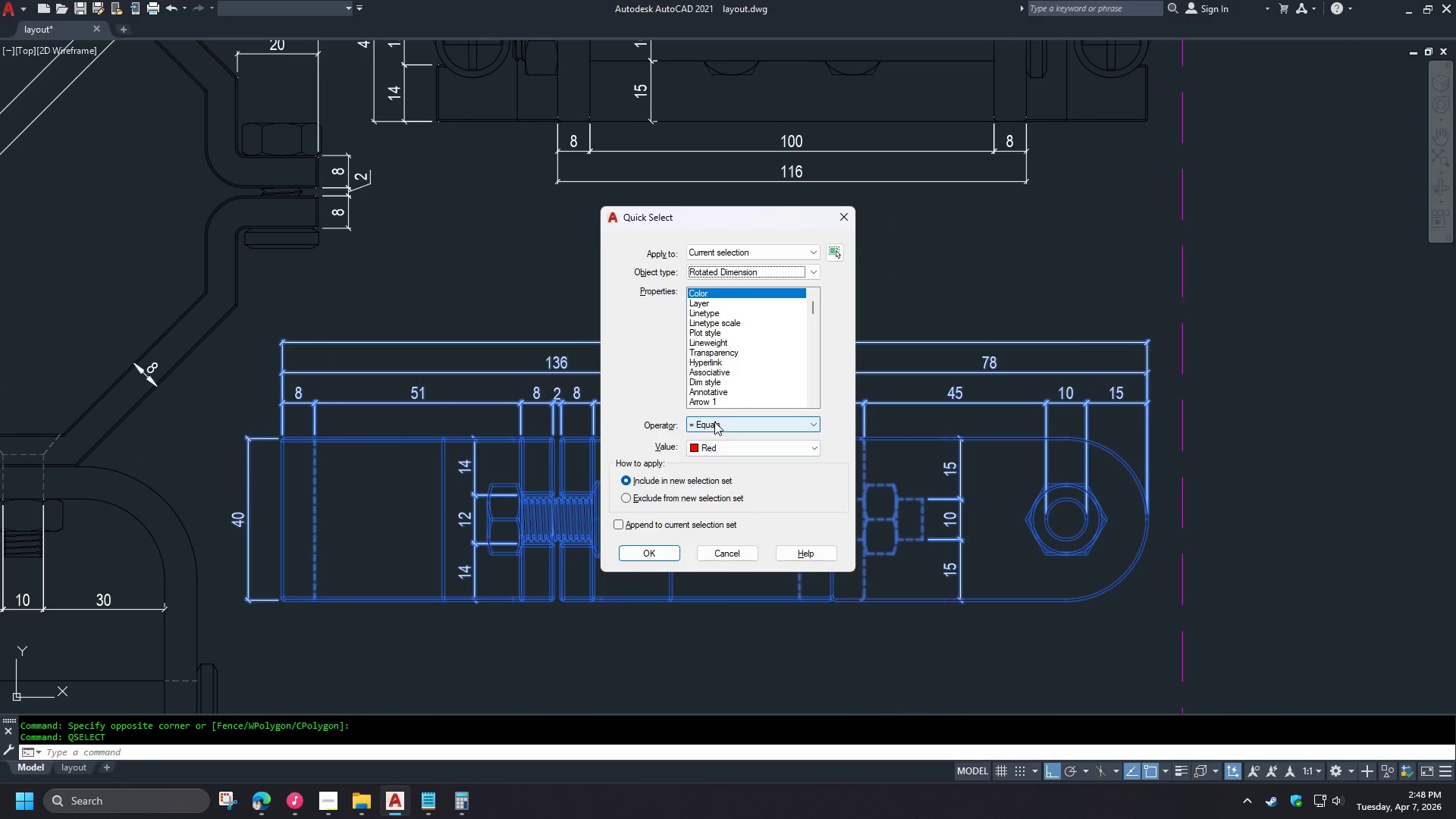 
double_click([714, 422])
 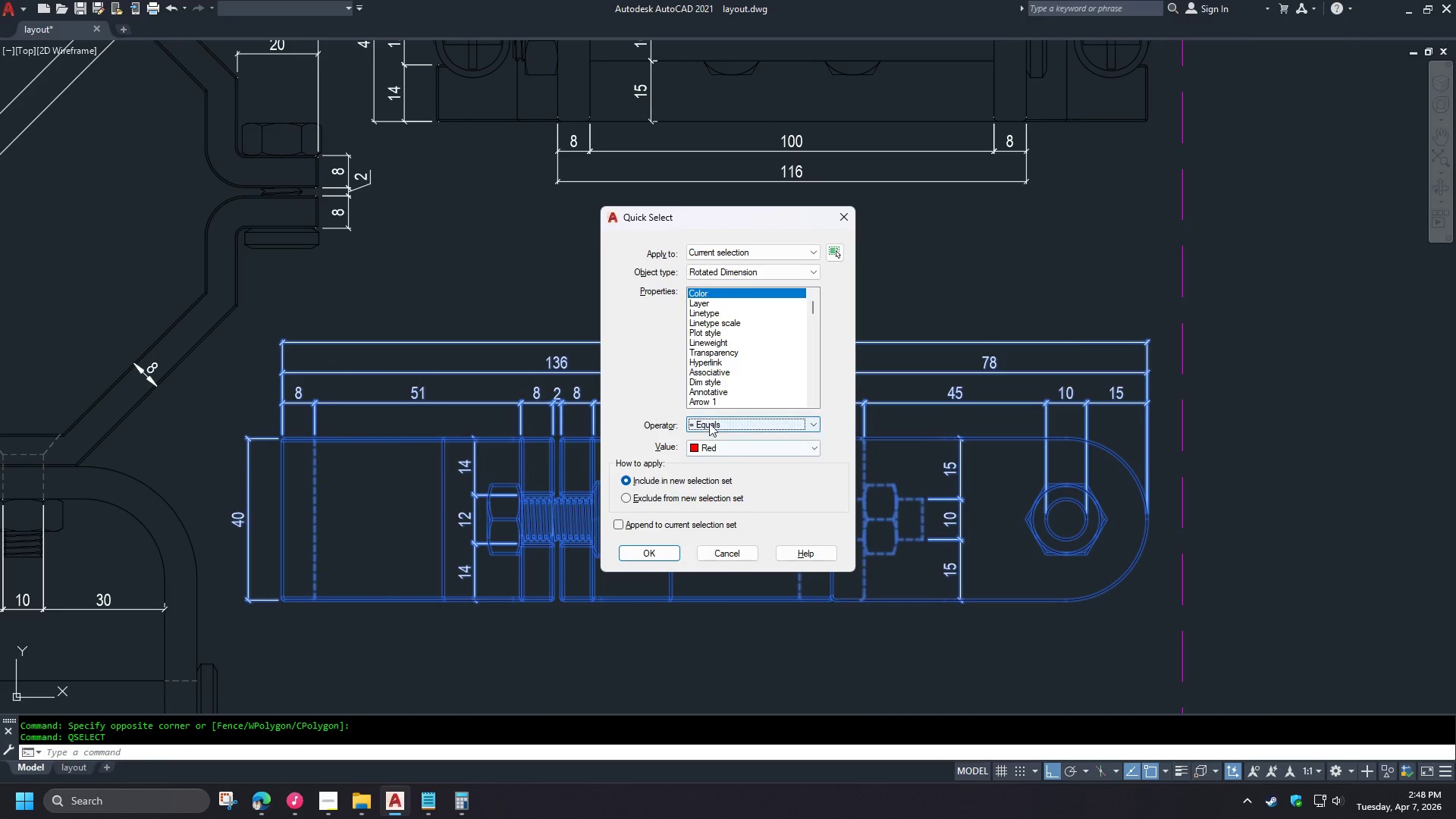 
left_click([708, 420])
 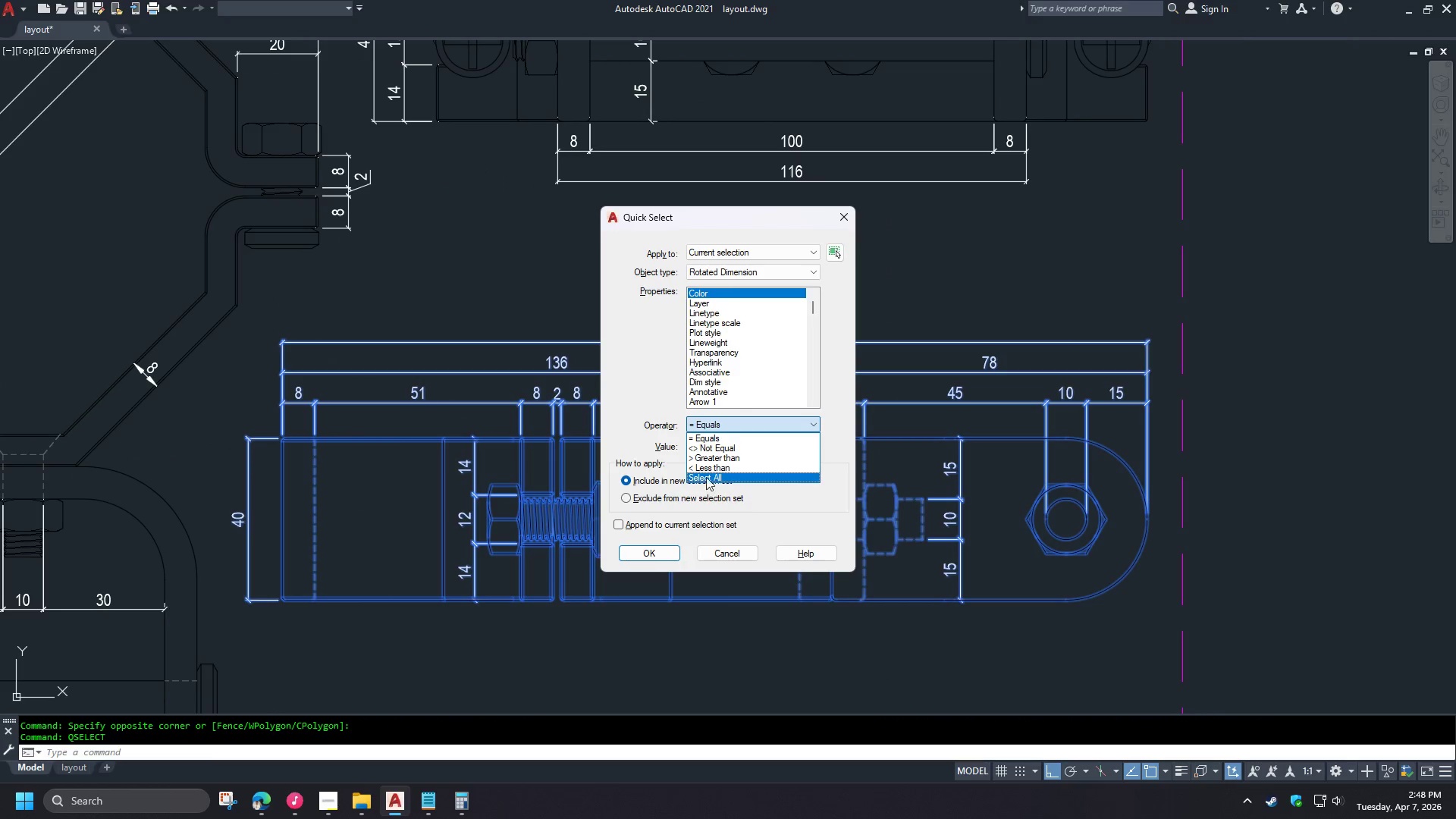 
left_click([706, 477])
 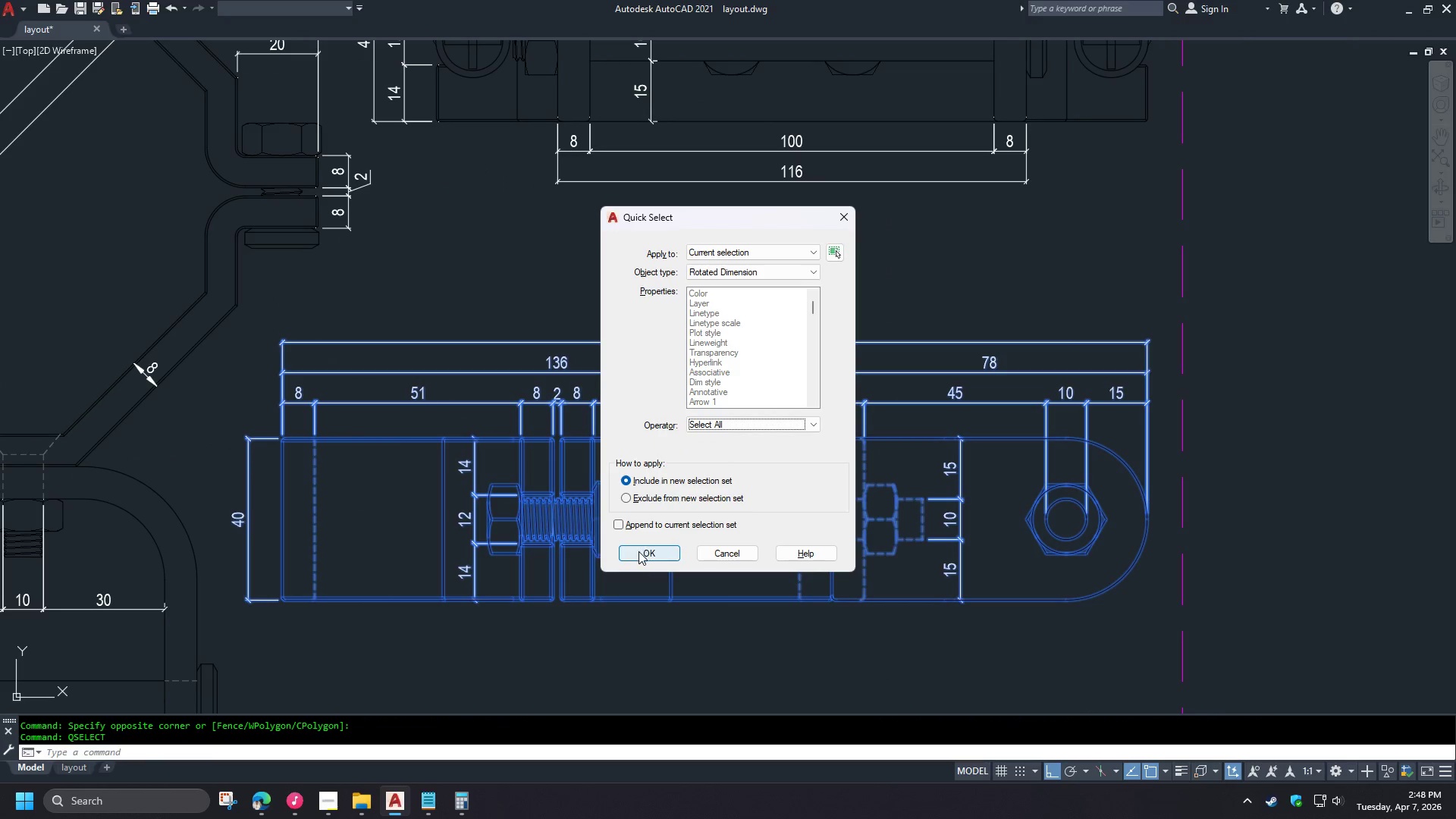 
left_click([639, 551])
 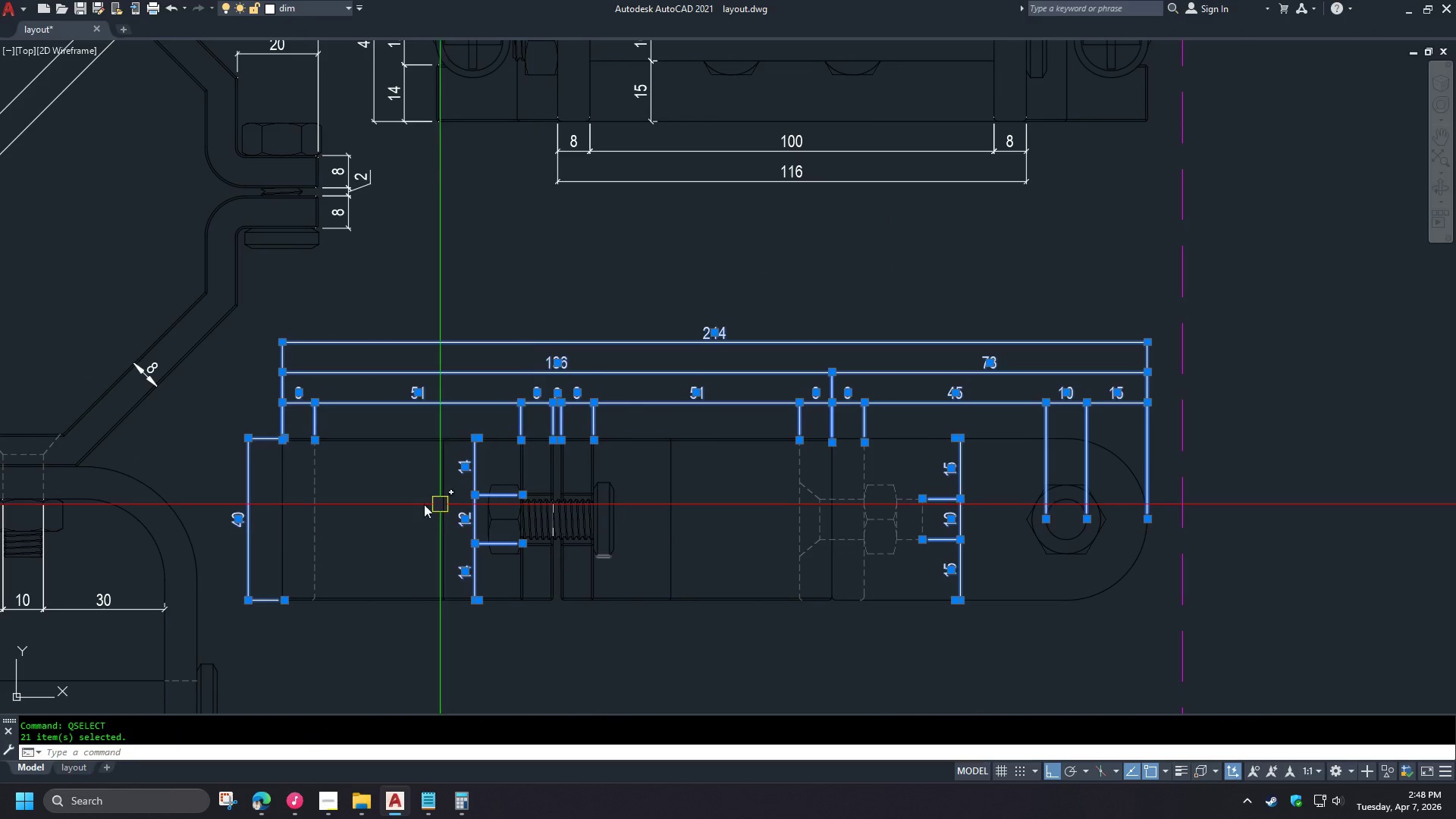 
right_click([377, 494])
 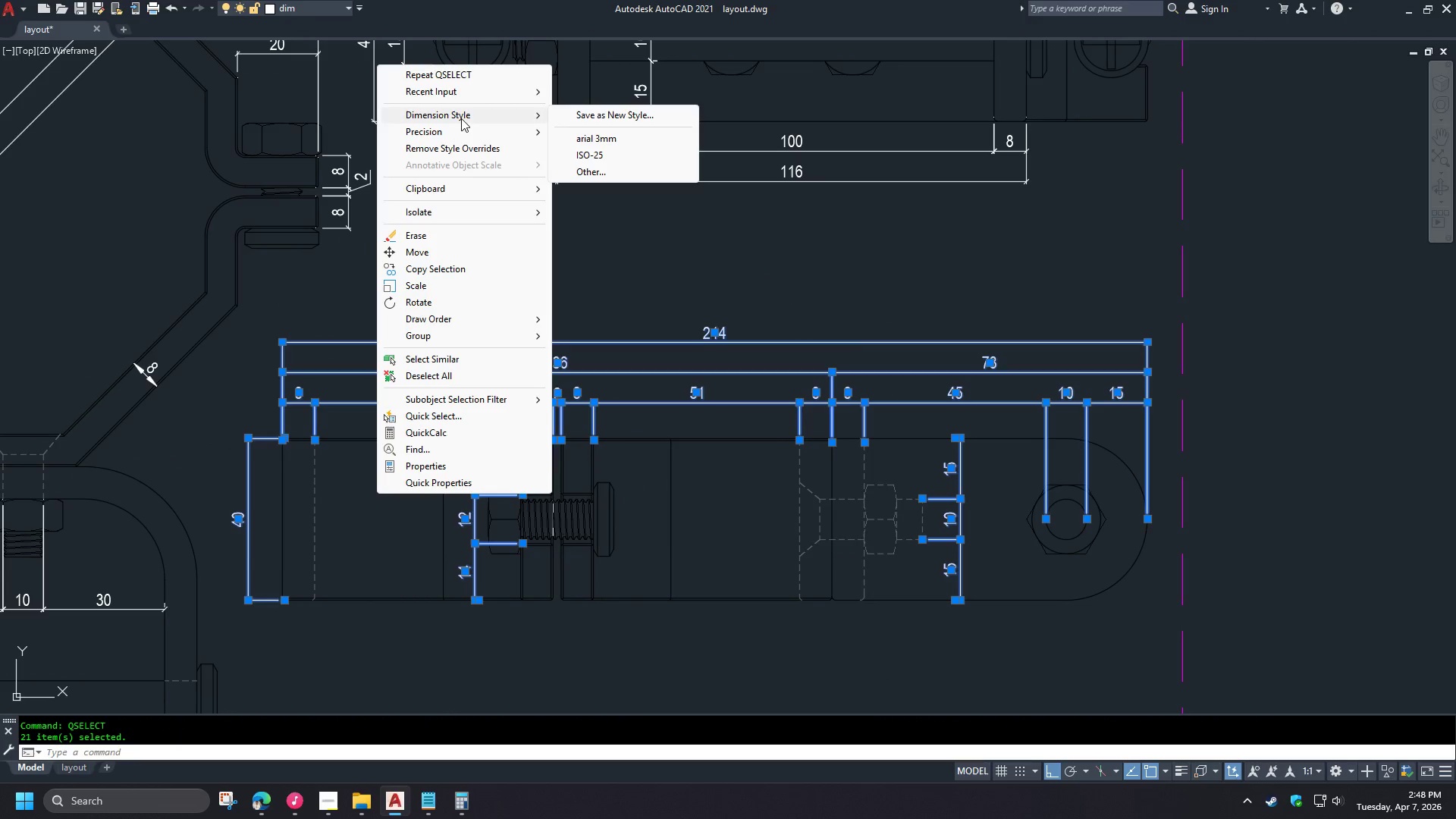 
left_click([500, 213])
 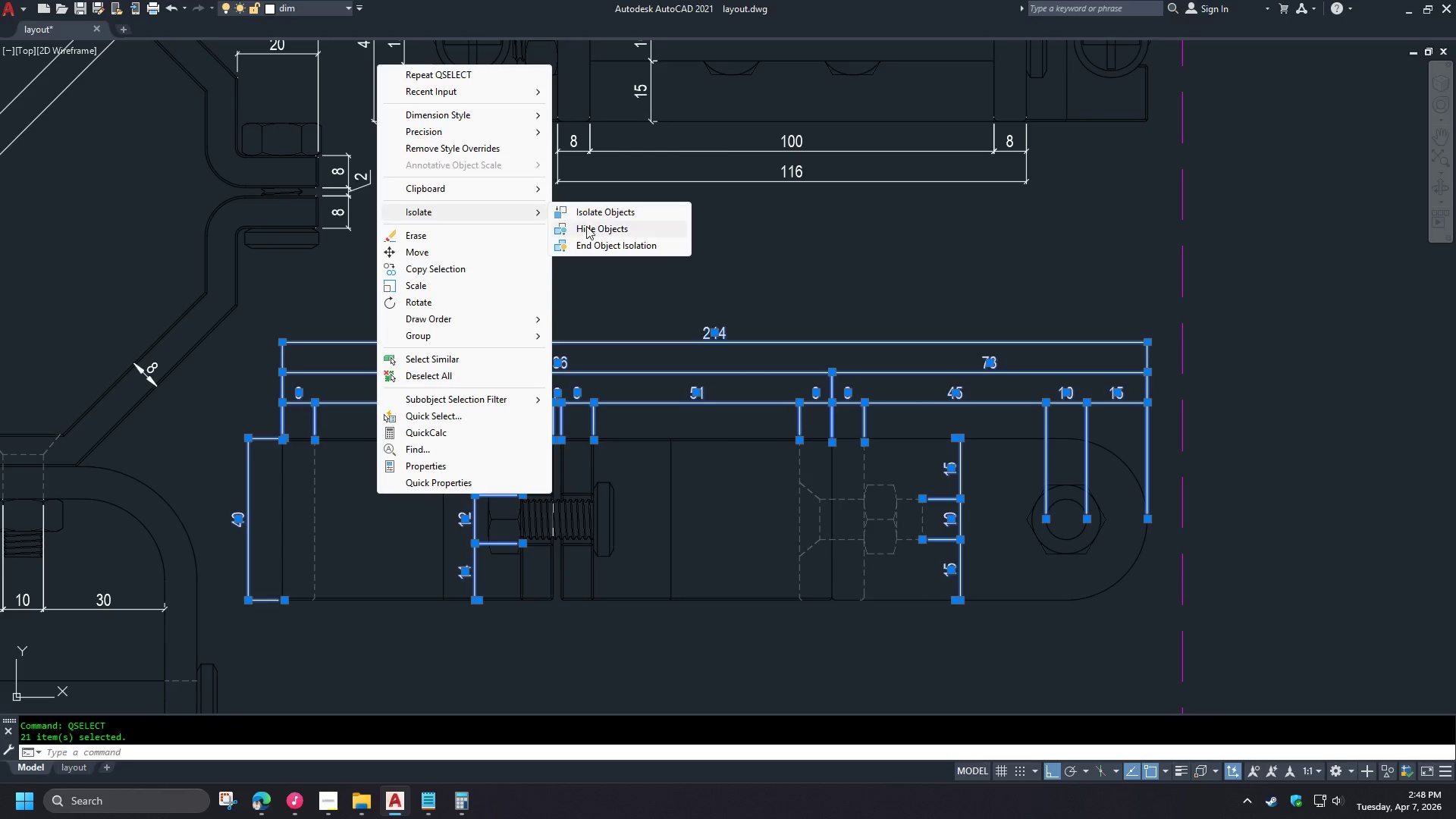 
left_click([586, 226])
 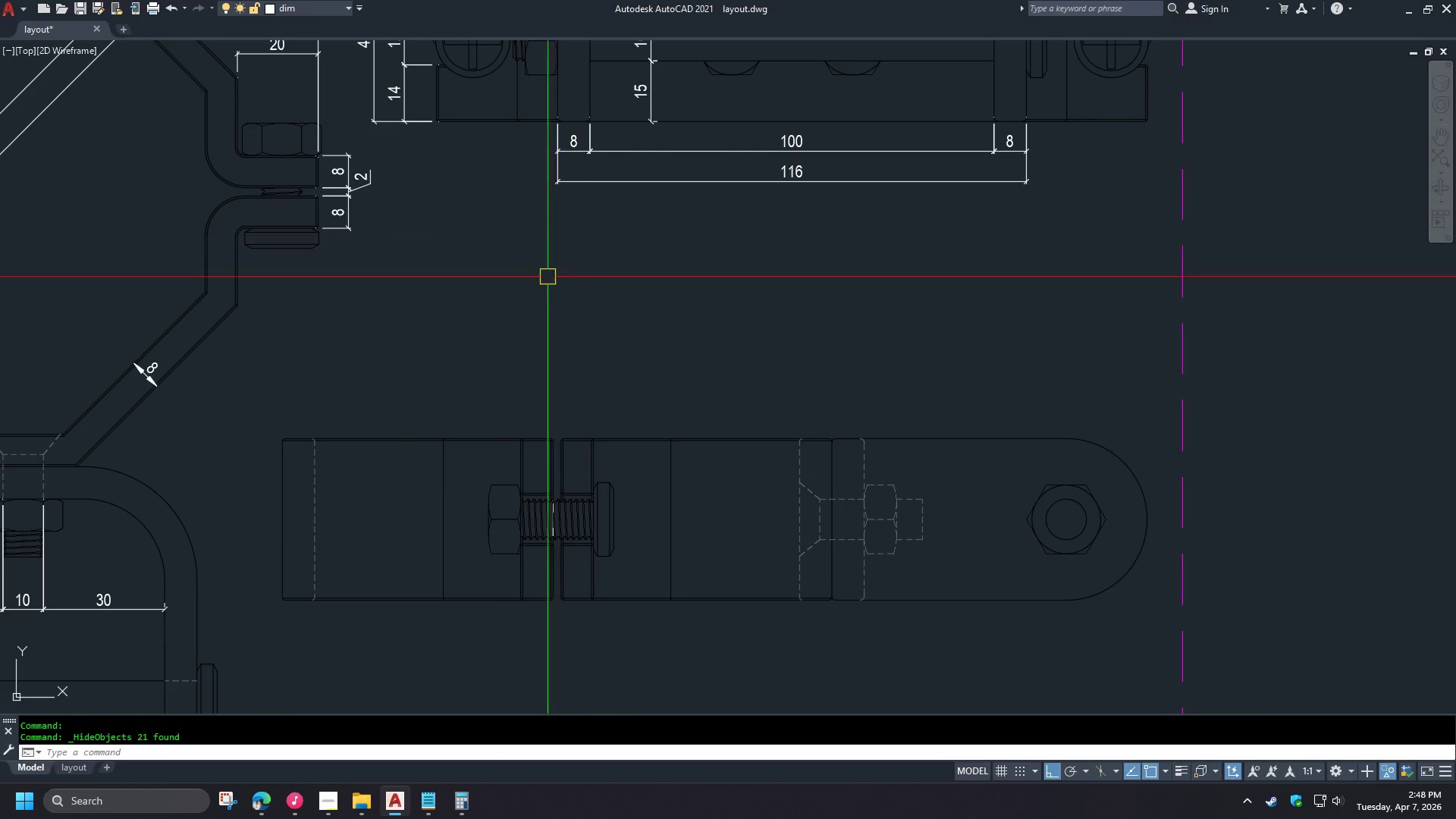 
key(Escape)
 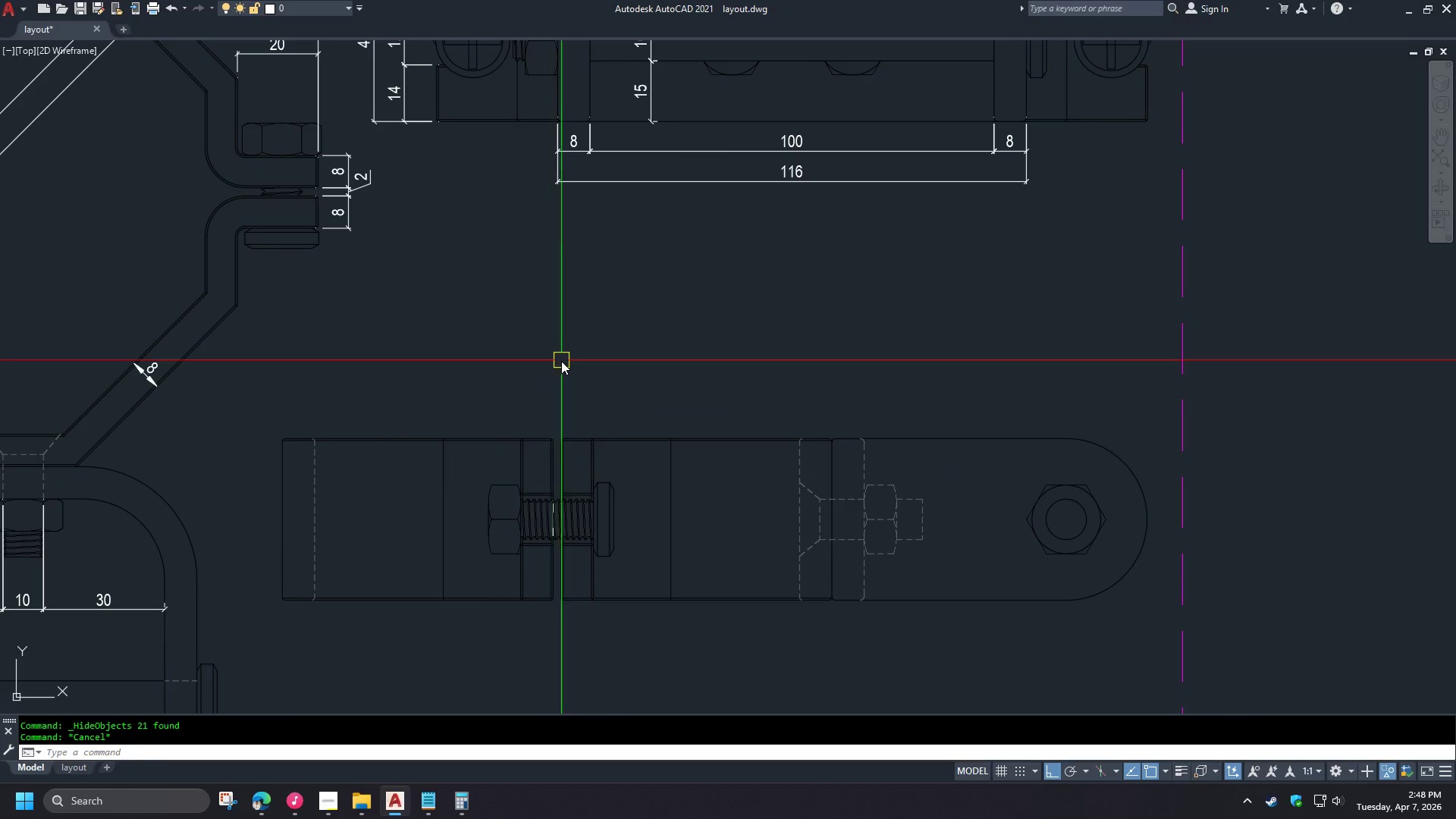 
type(RE )
 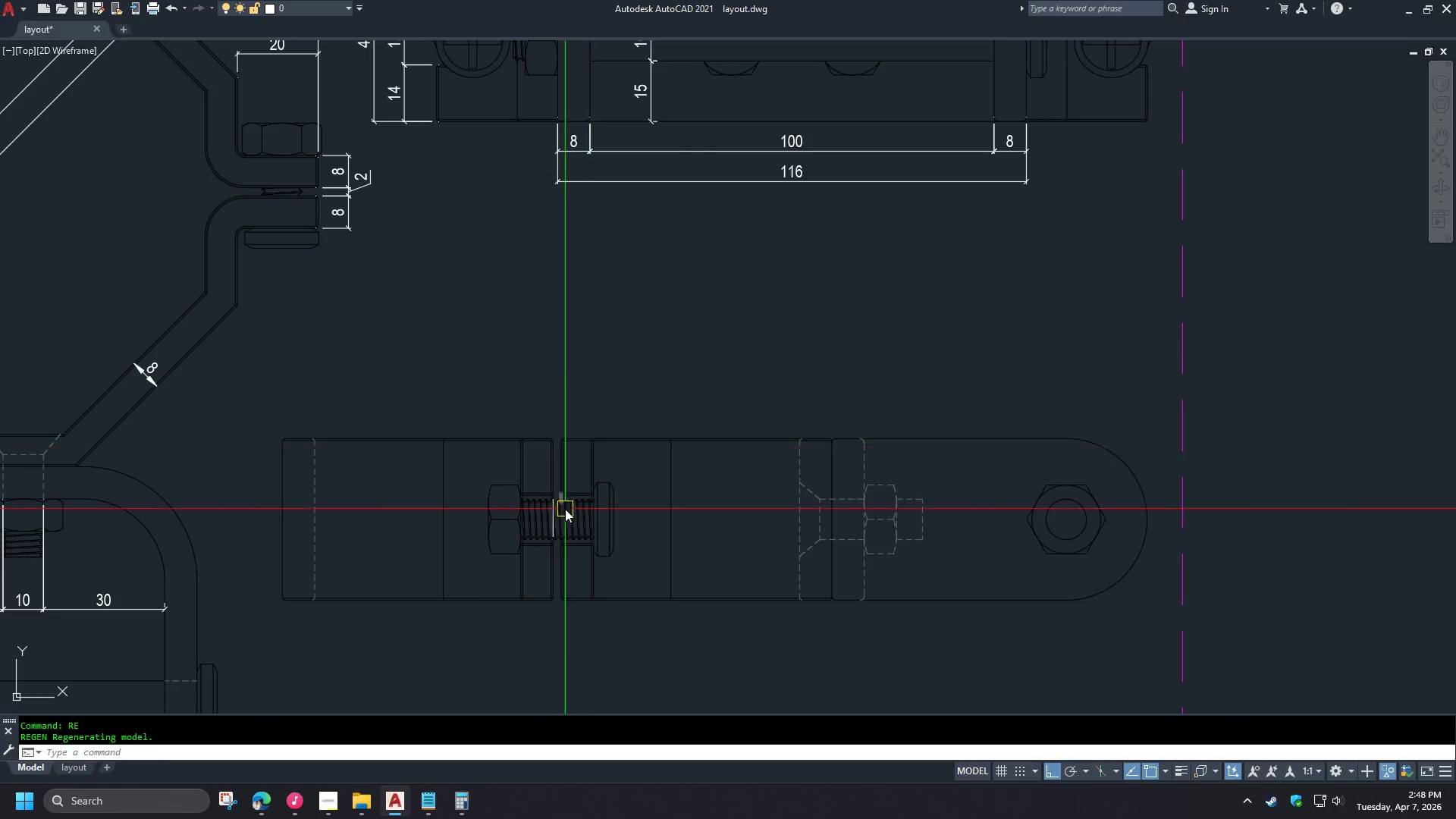 
left_click([453, 494])
 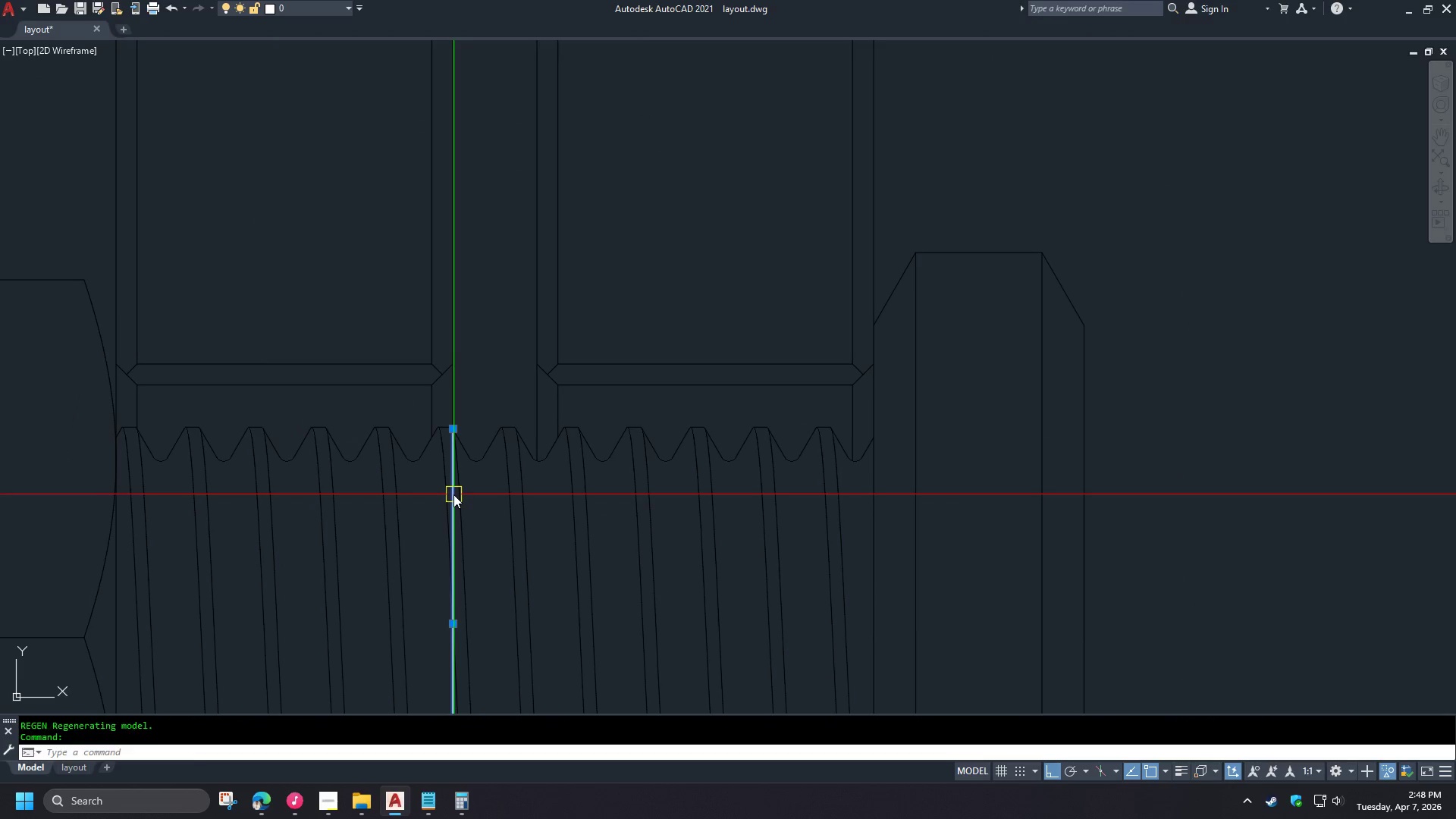 
key(E)
 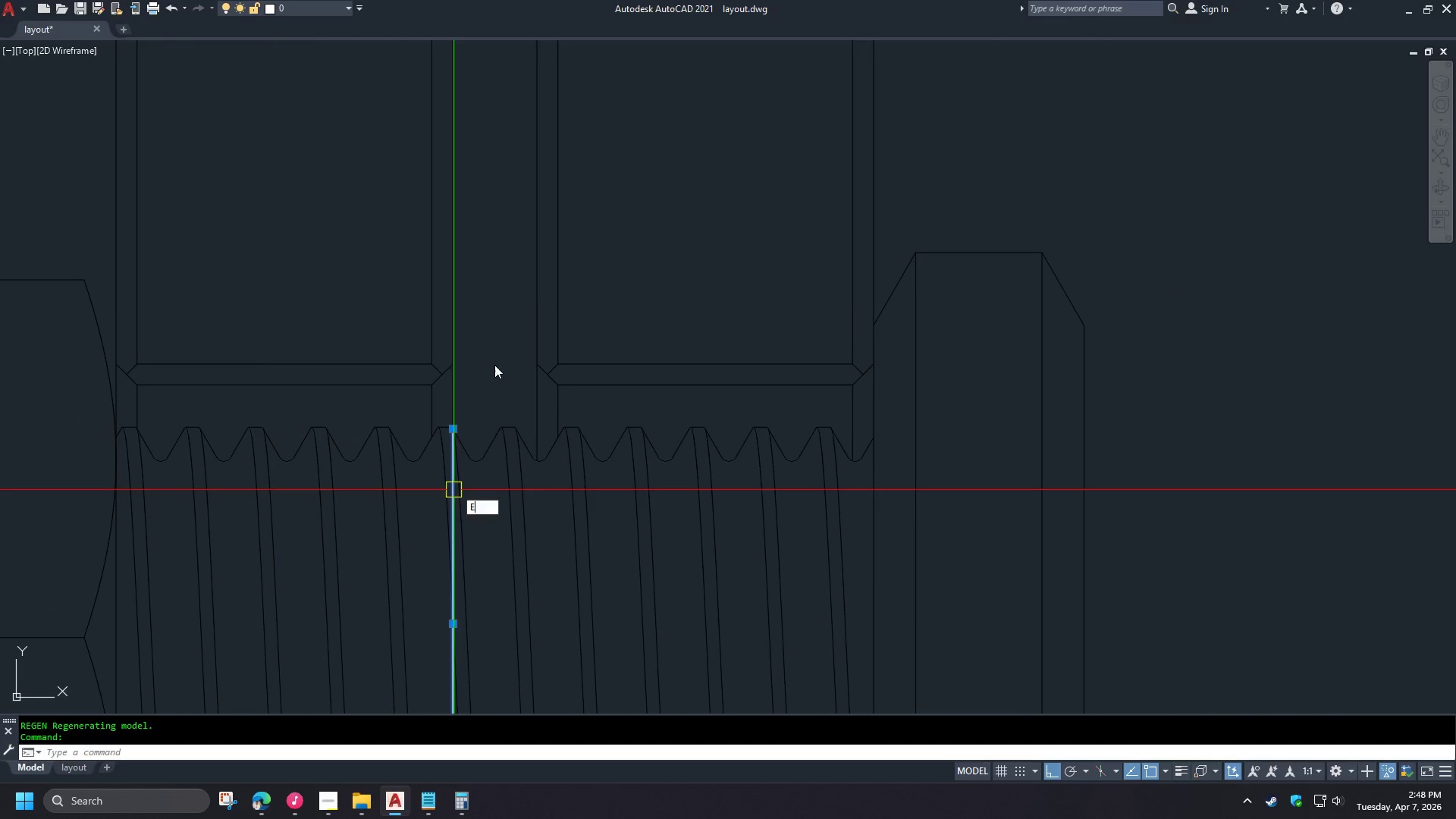 
key(Space)
 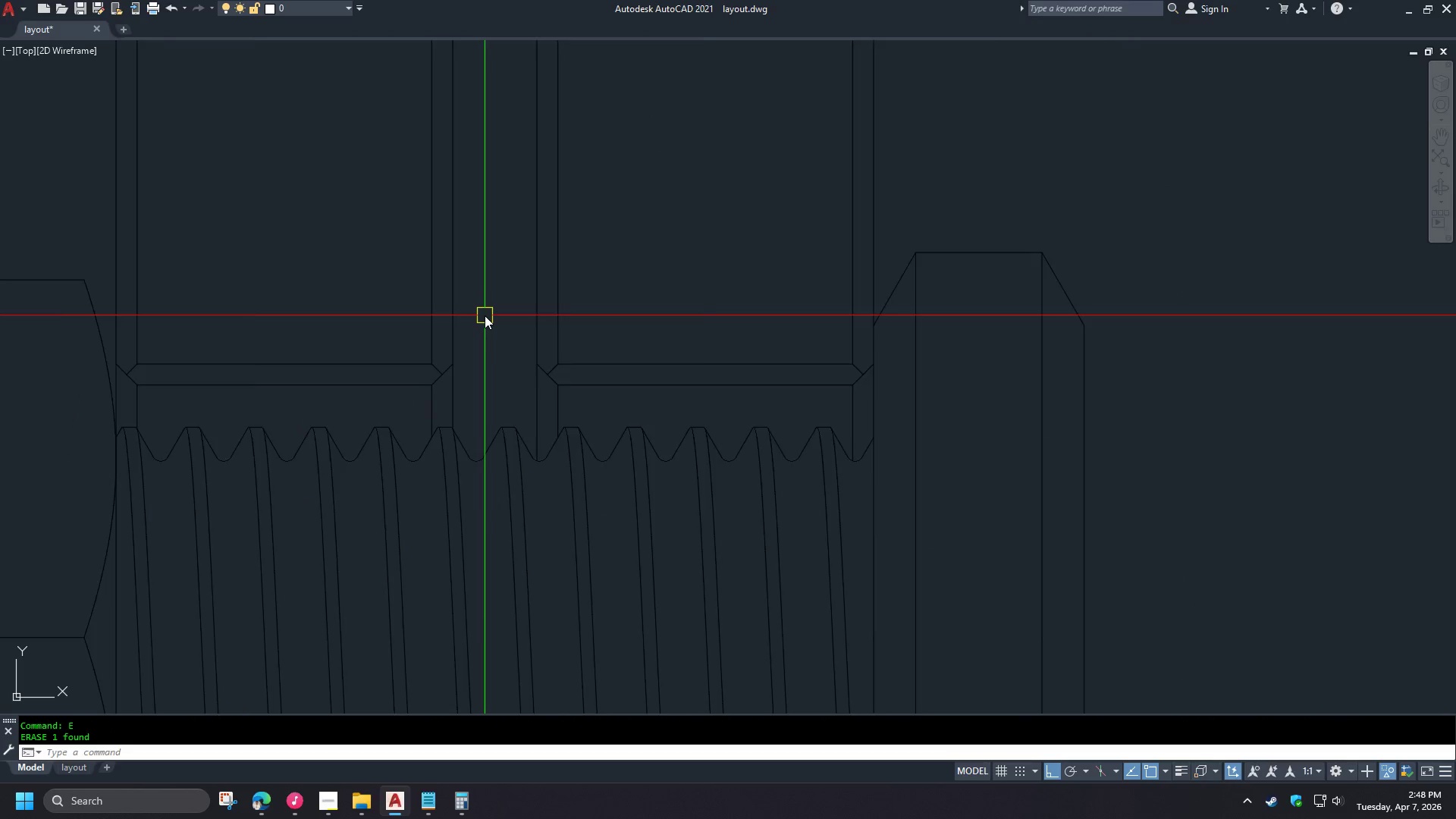 
scroll: coordinate [548, 508], scroll_direction: up, amount: 5.0
 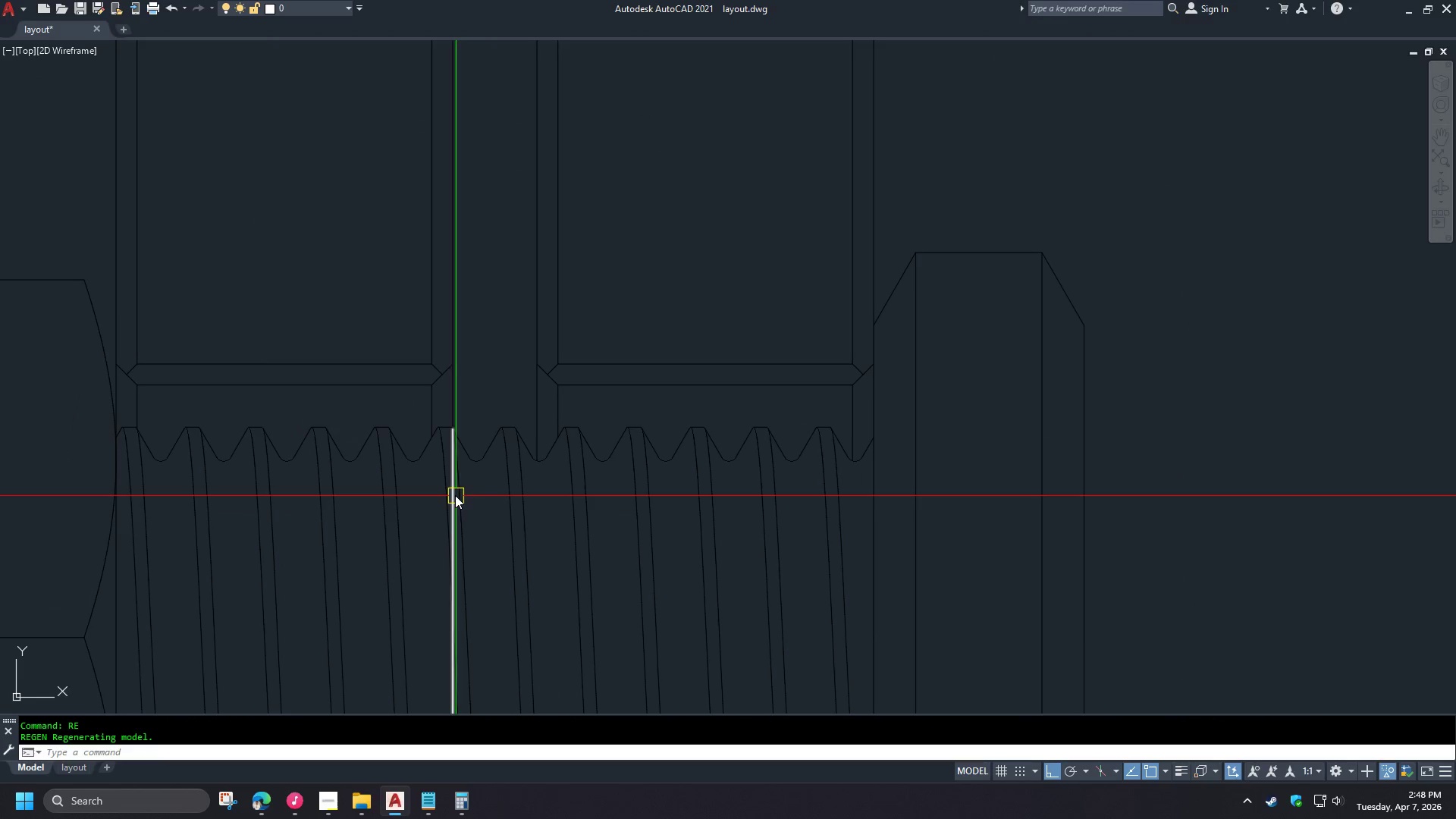 
scroll: coordinate [485, 315], scroll_direction: down, amount: 2.0
 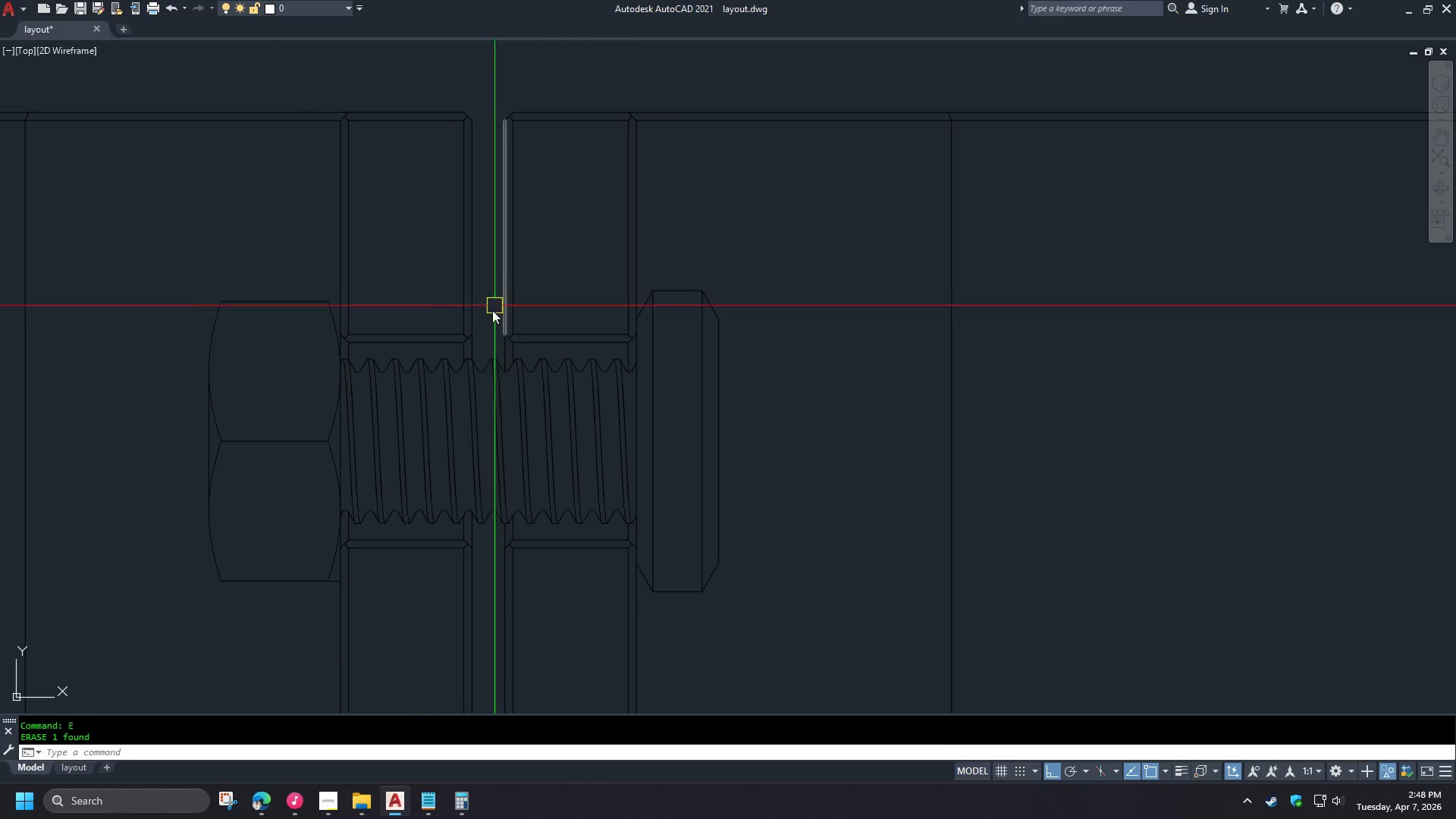 
scroll: coordinate [485, 336], scroll_direction: up, amount: 1.0
 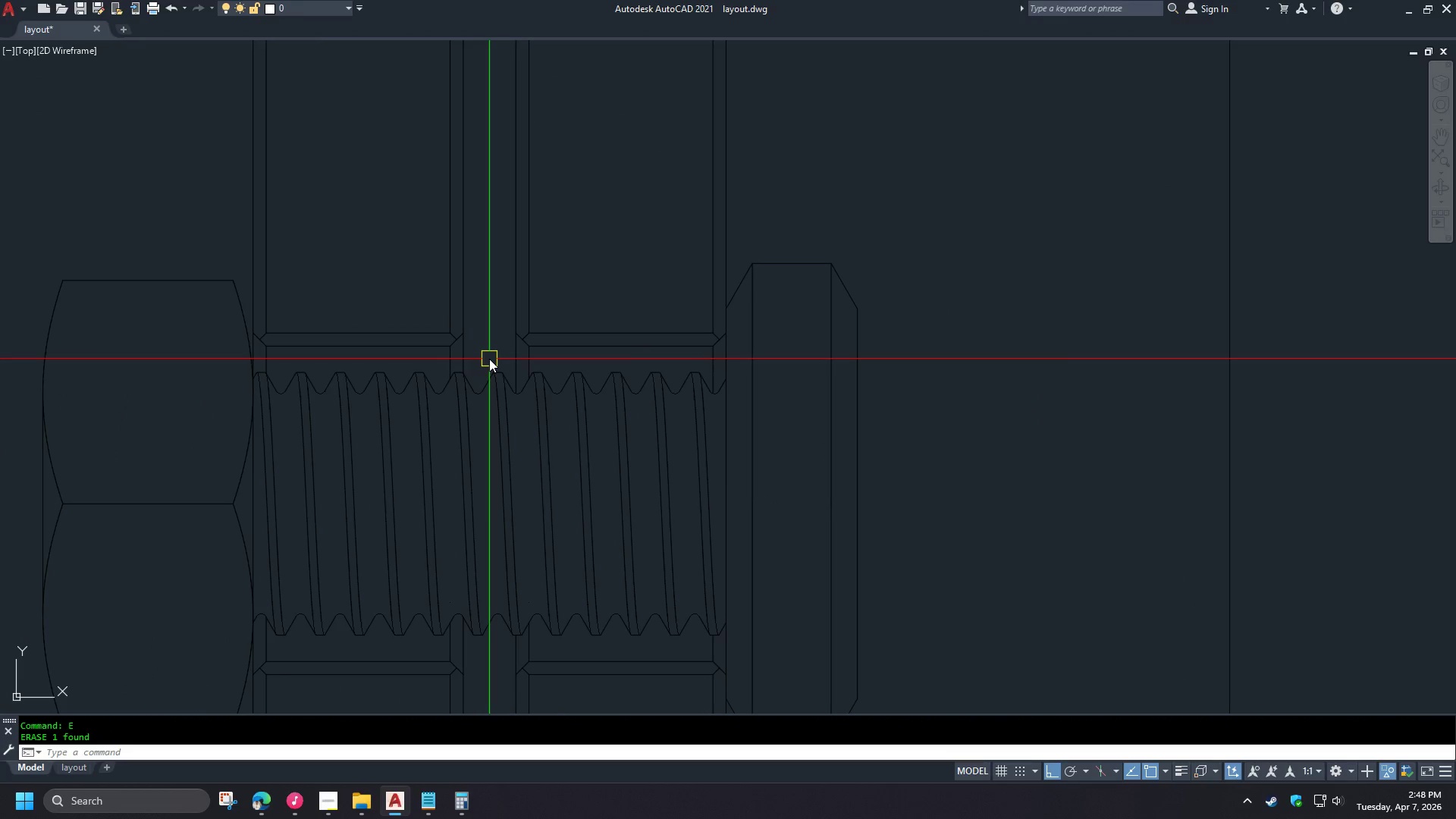 
scroll: coordinate [488, 359], scroll_direction: down, amount: 2.0
 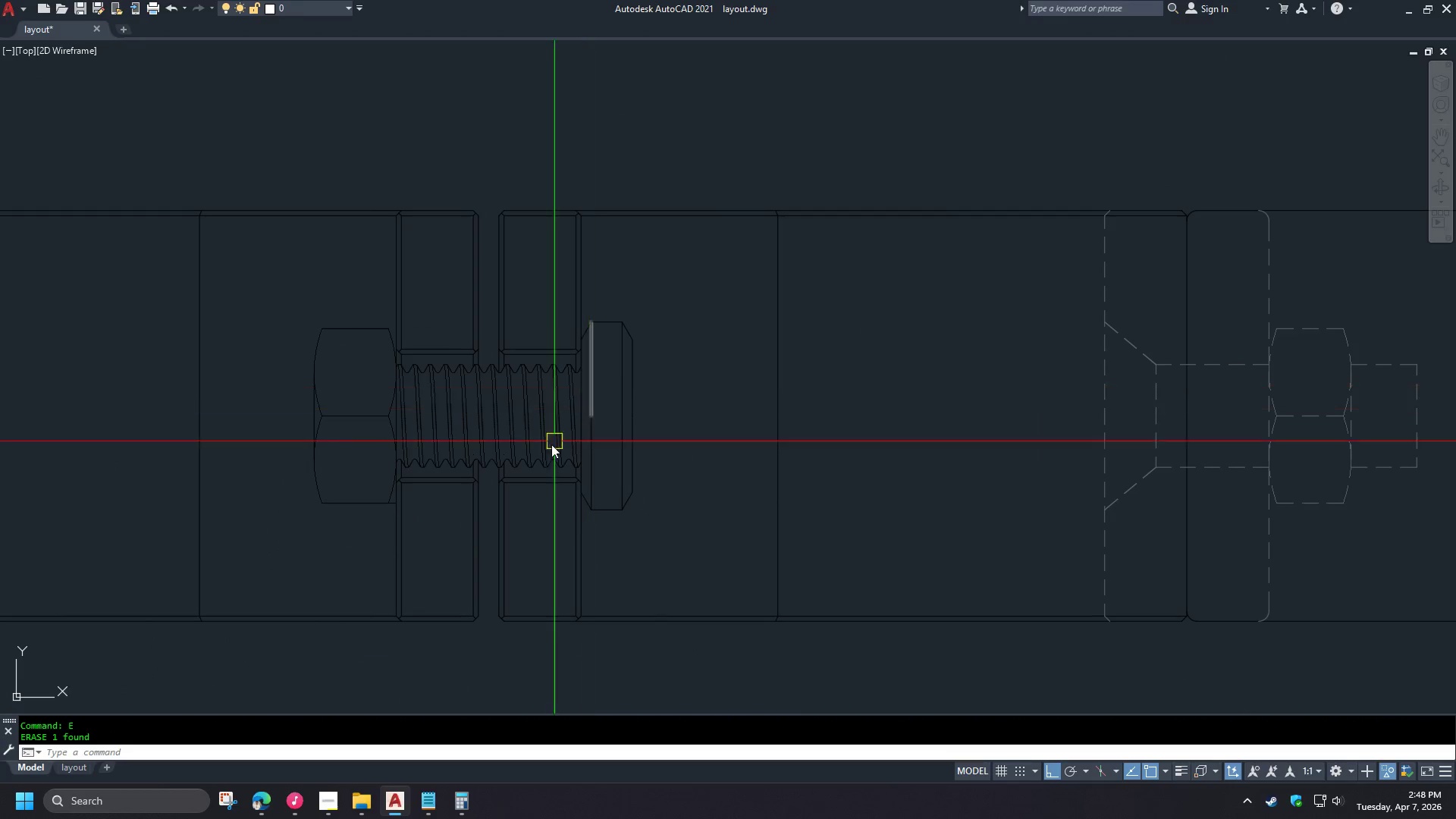 
scroll: coordinate [501, 484], scroll_direction: up, amount: 4.0
 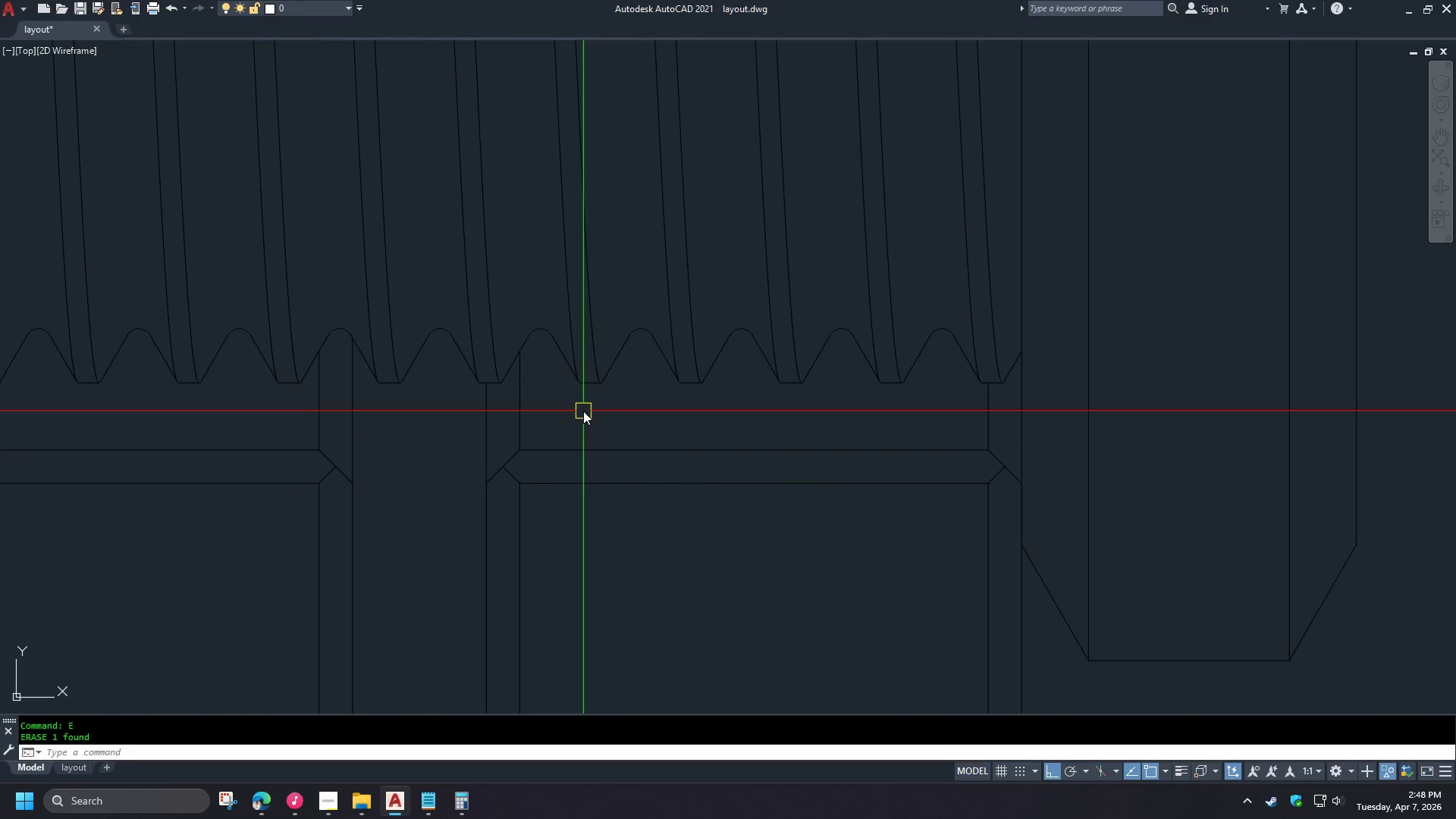 
type(REC )
 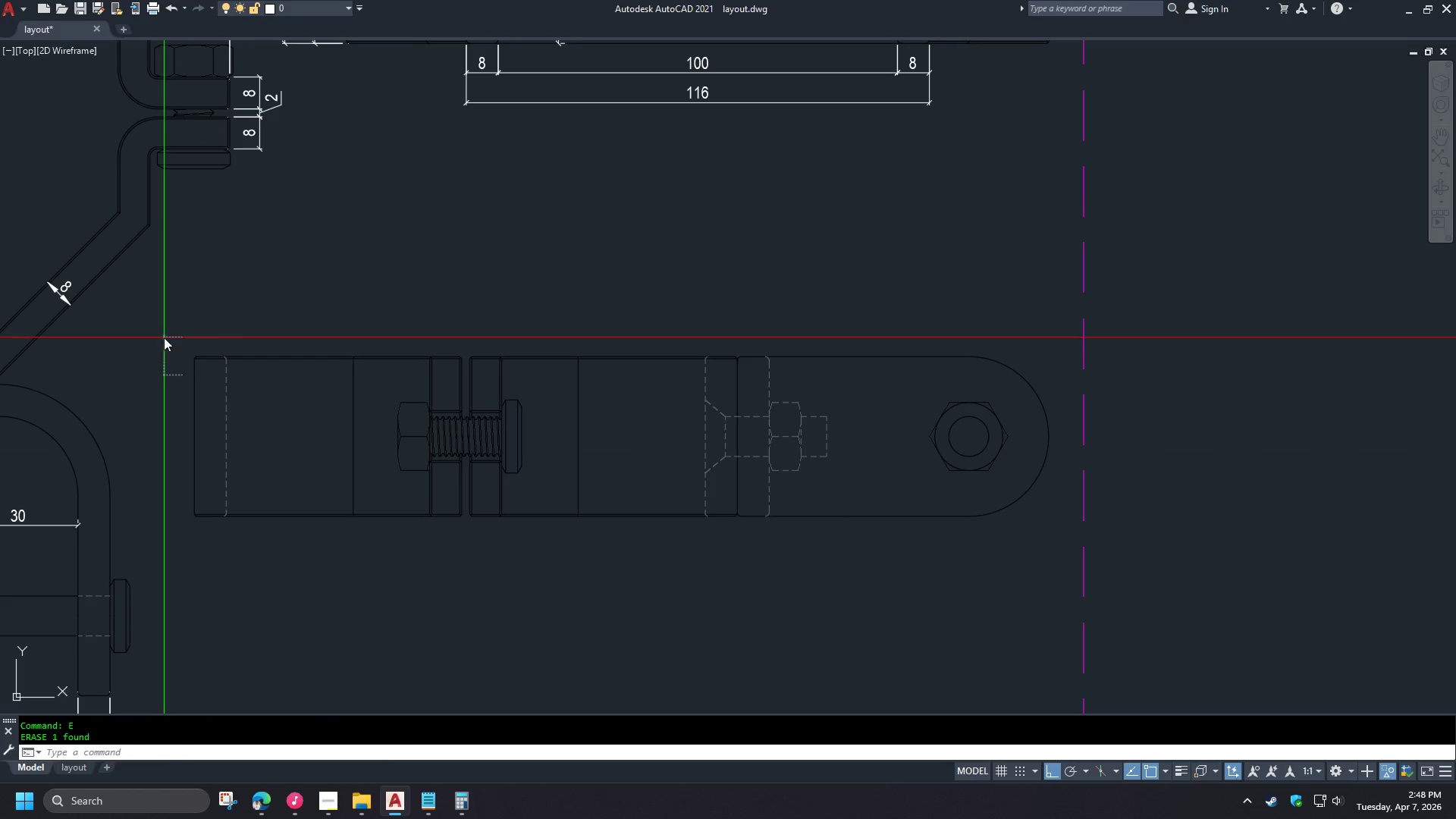 
left_click_drag(start_coordinate=[164, 337], to_coordinate=[178, 342])
 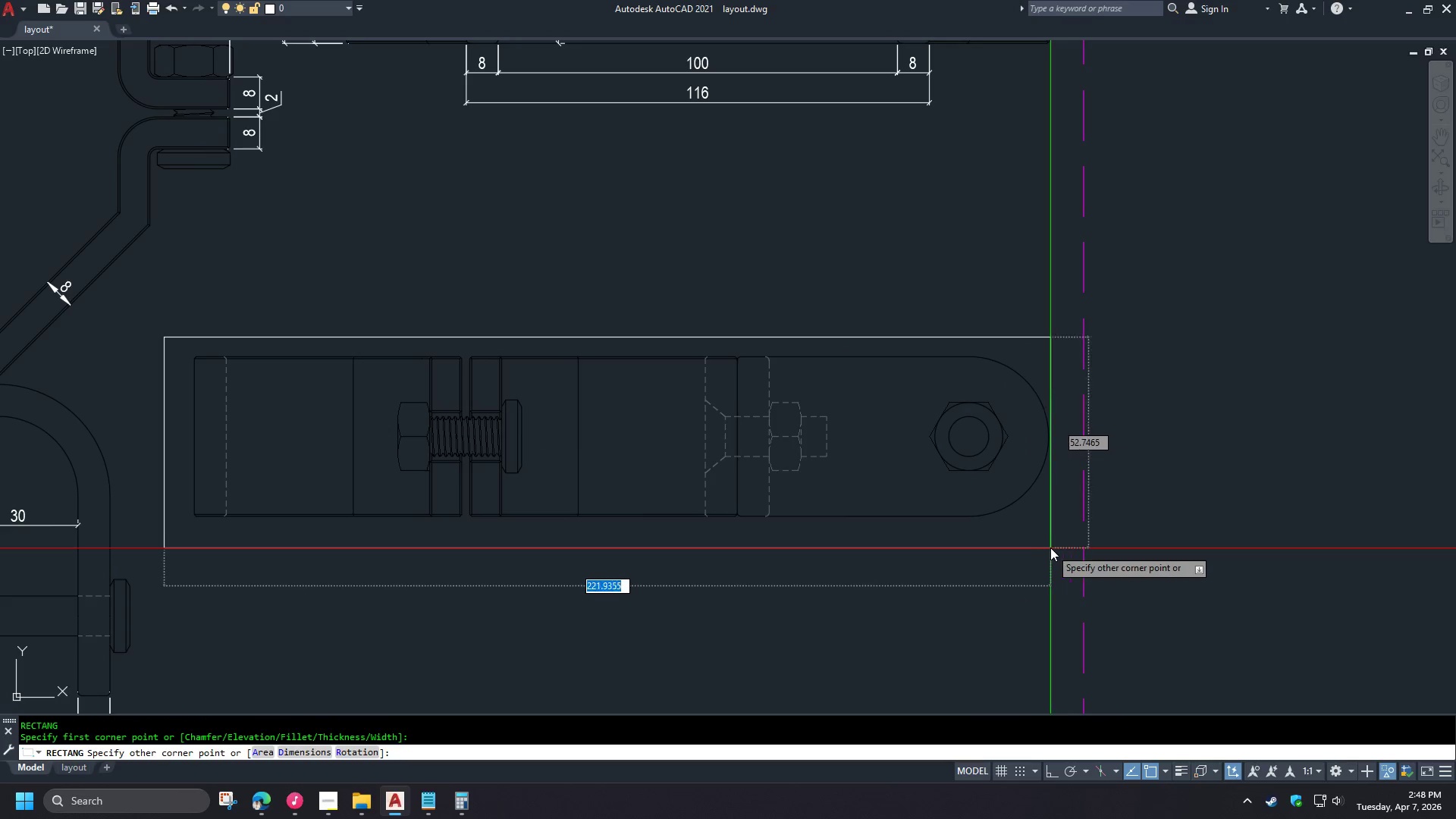 
scroll: coordinate [488, 460], scroll_direction: down, amount: 6.0
 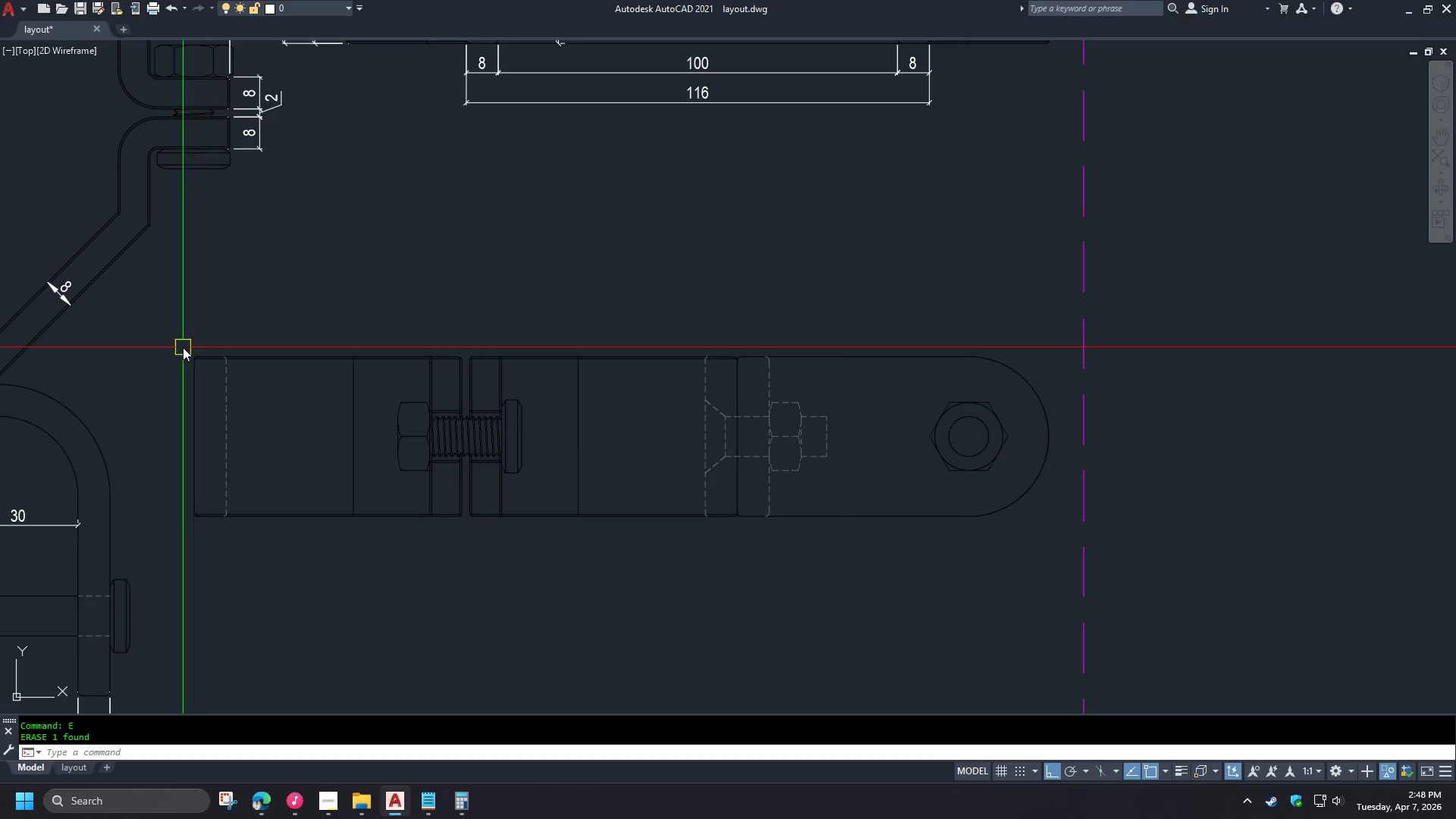 
left_click([1058, 545])
 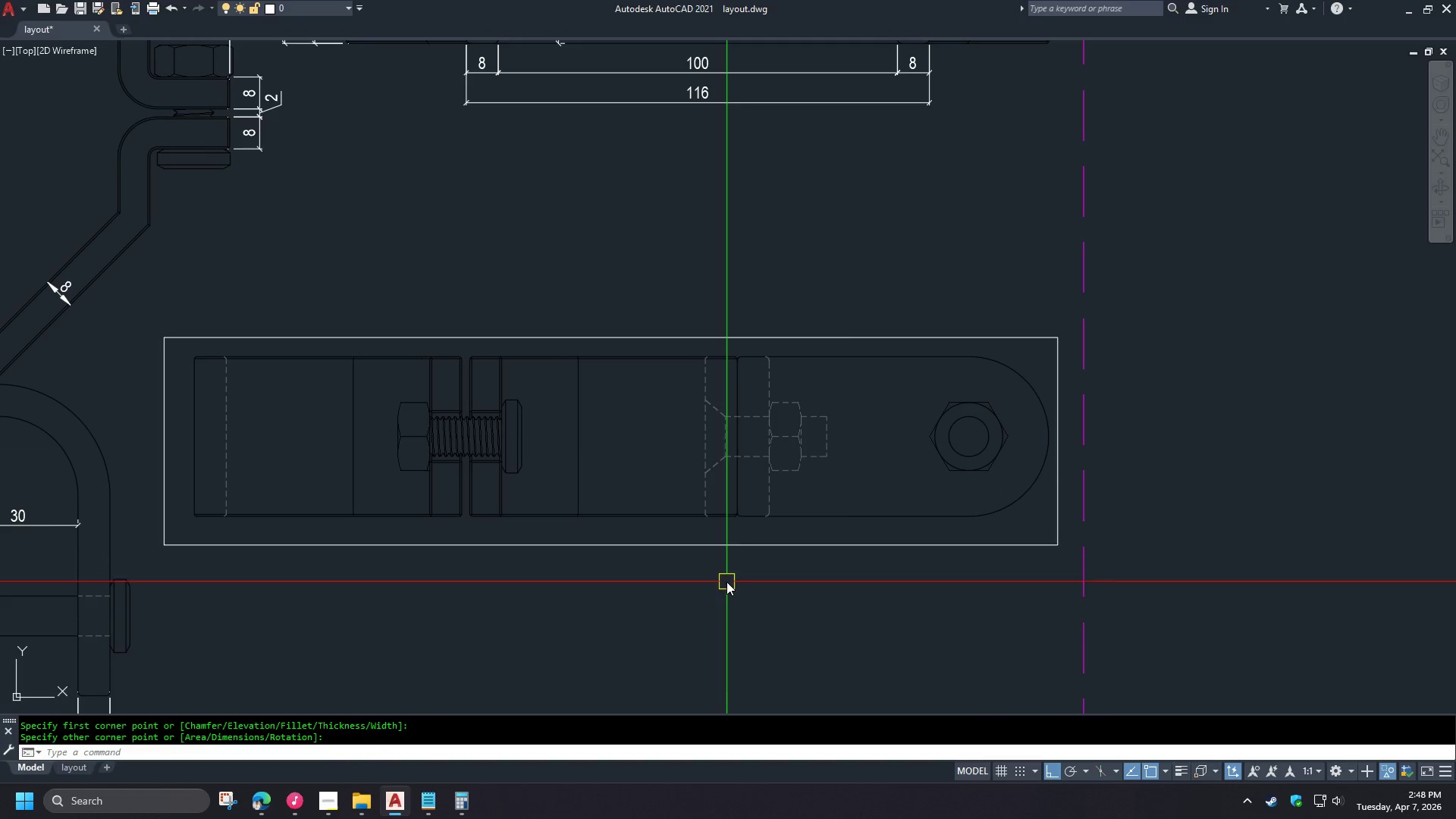 
key(H)
 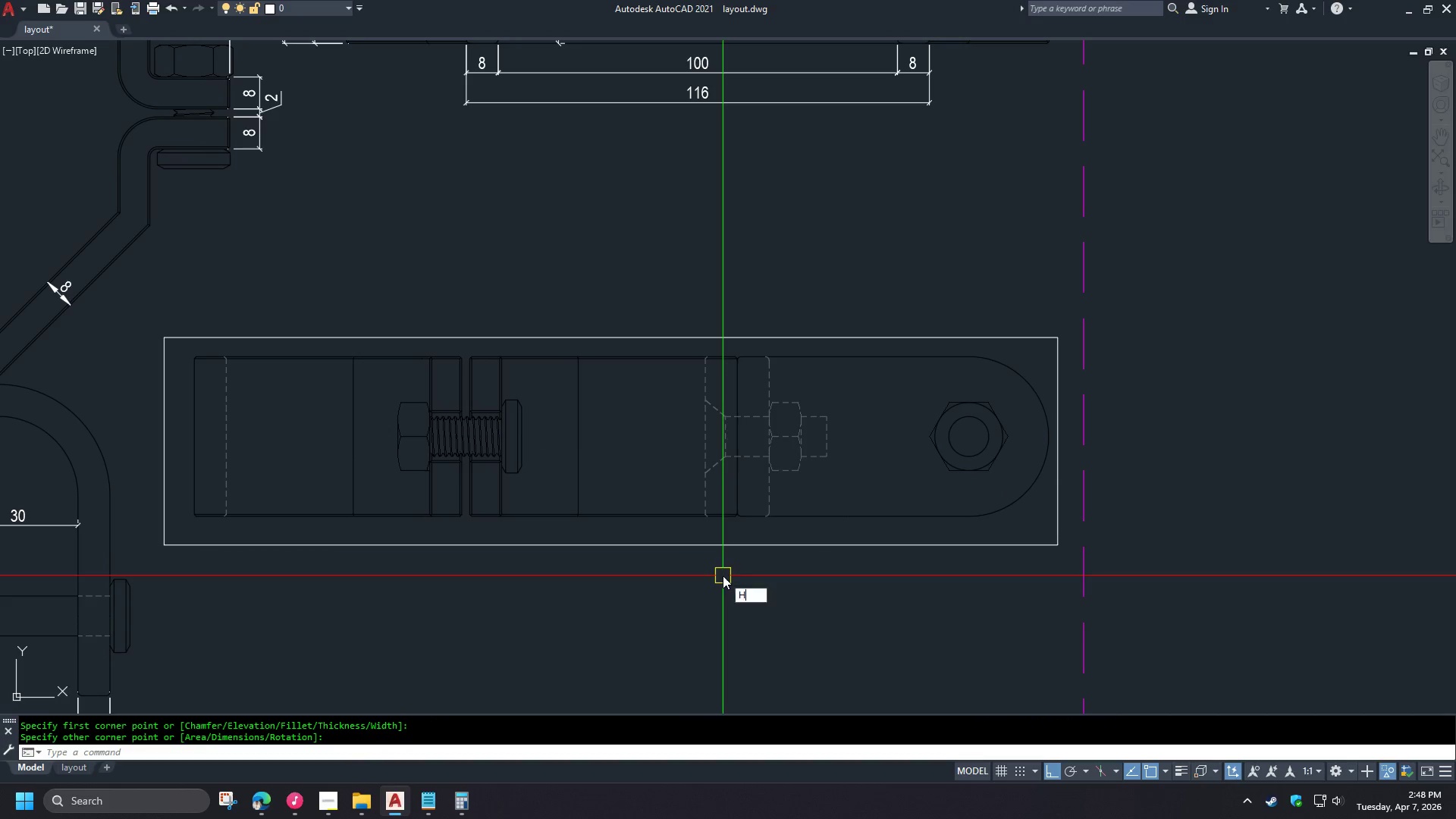 
key(Space)
 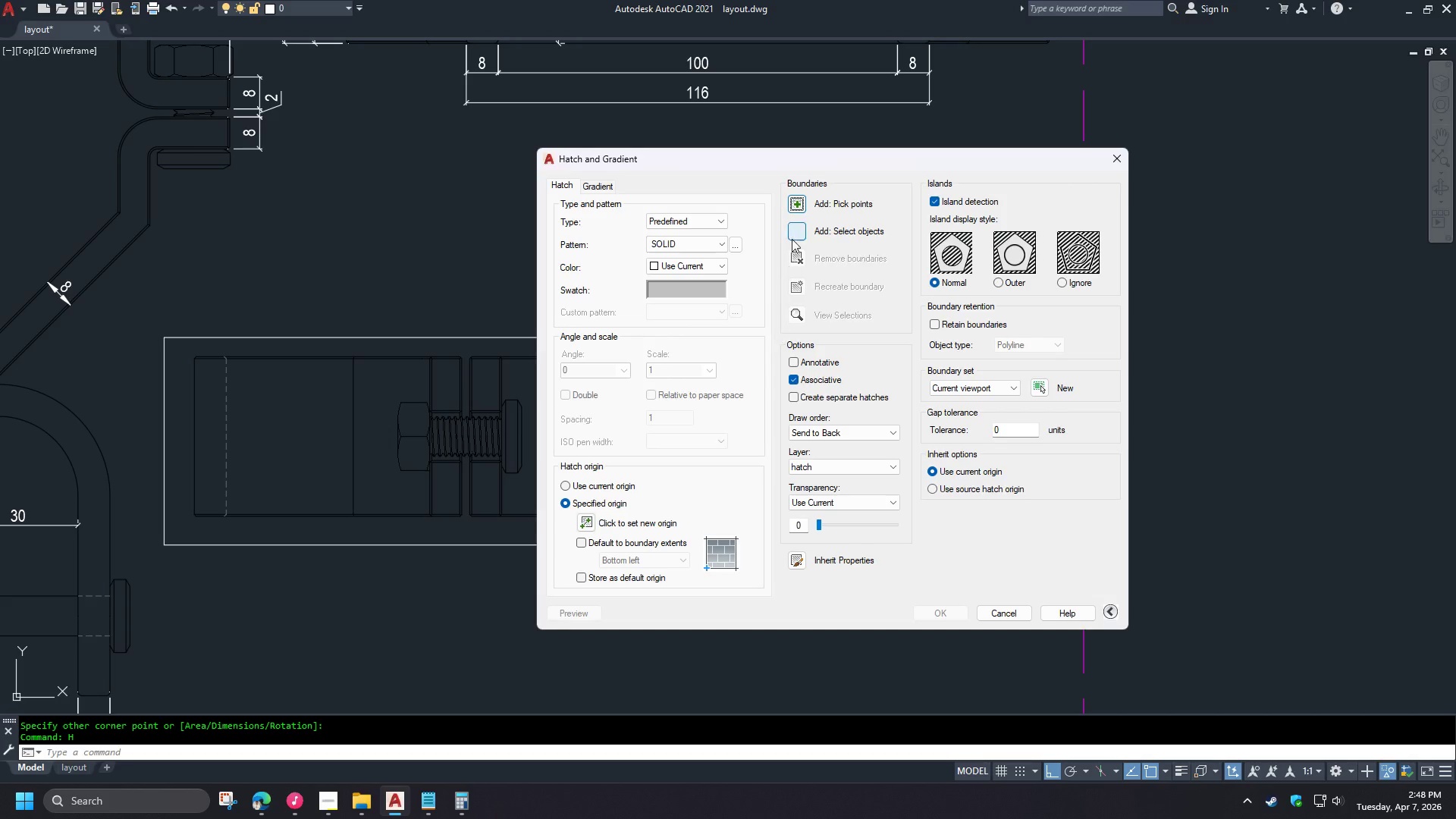 
left_click([799, 223])
 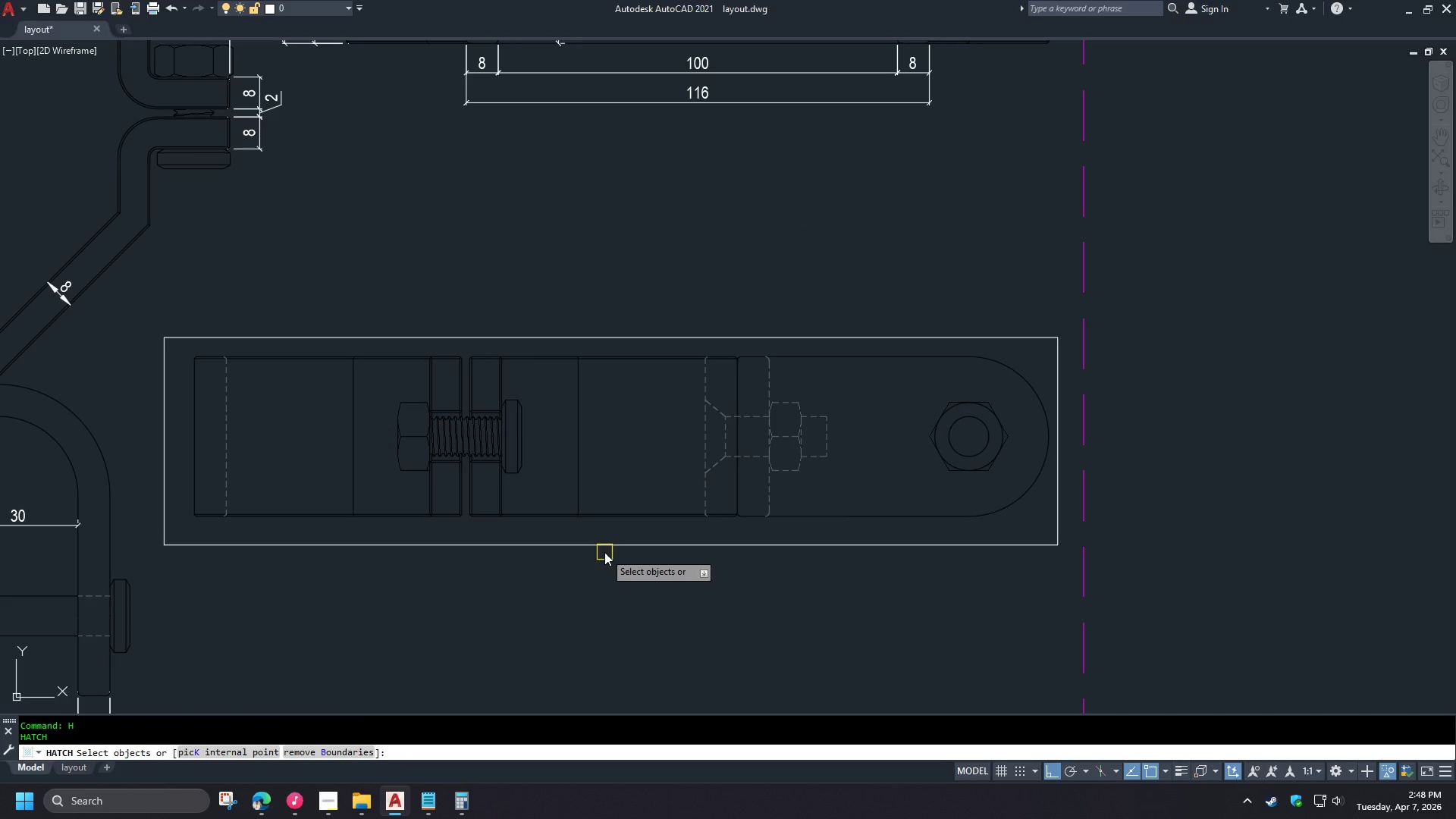 
left_click([595, 544])
 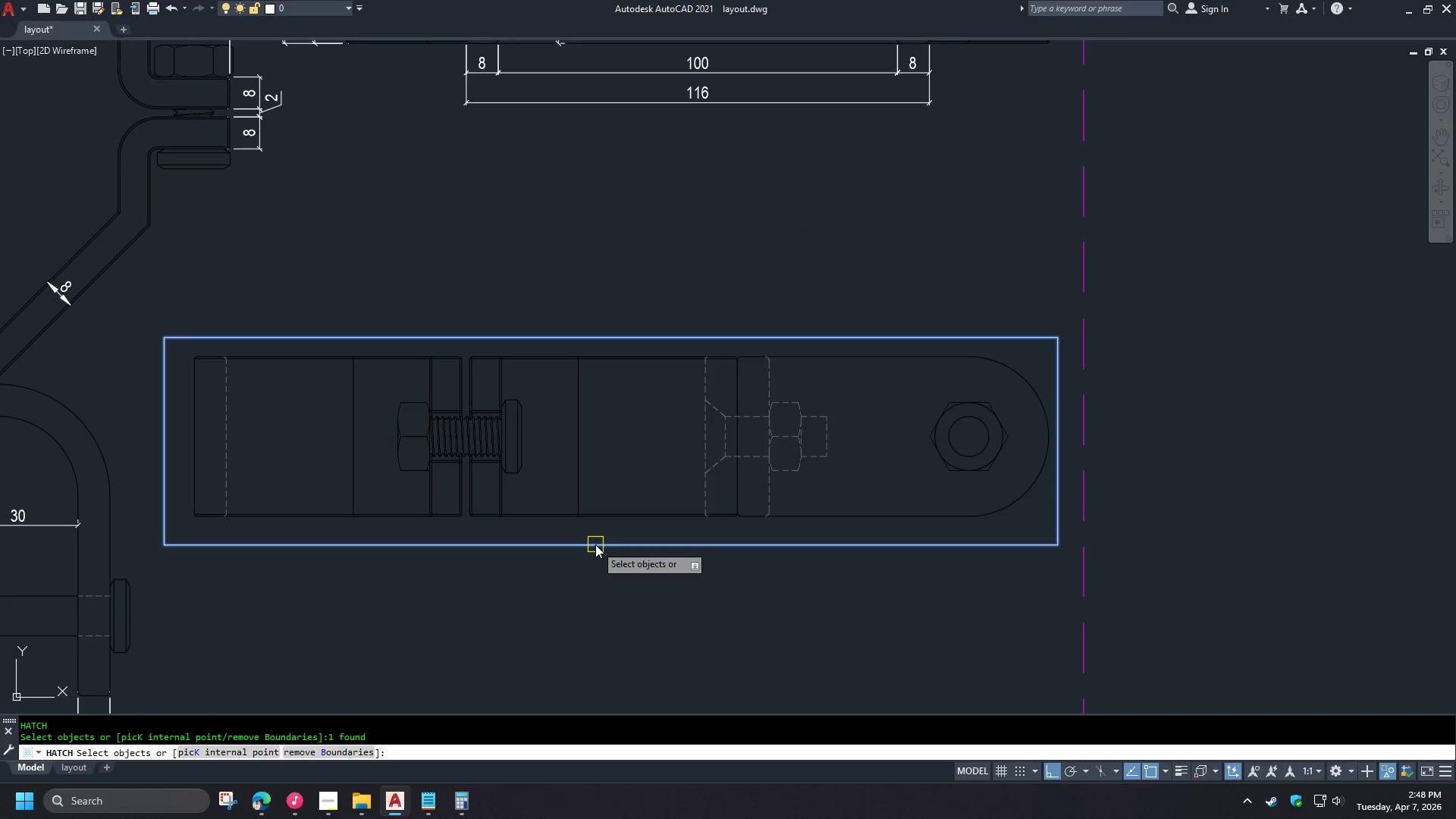 
key(Space)
 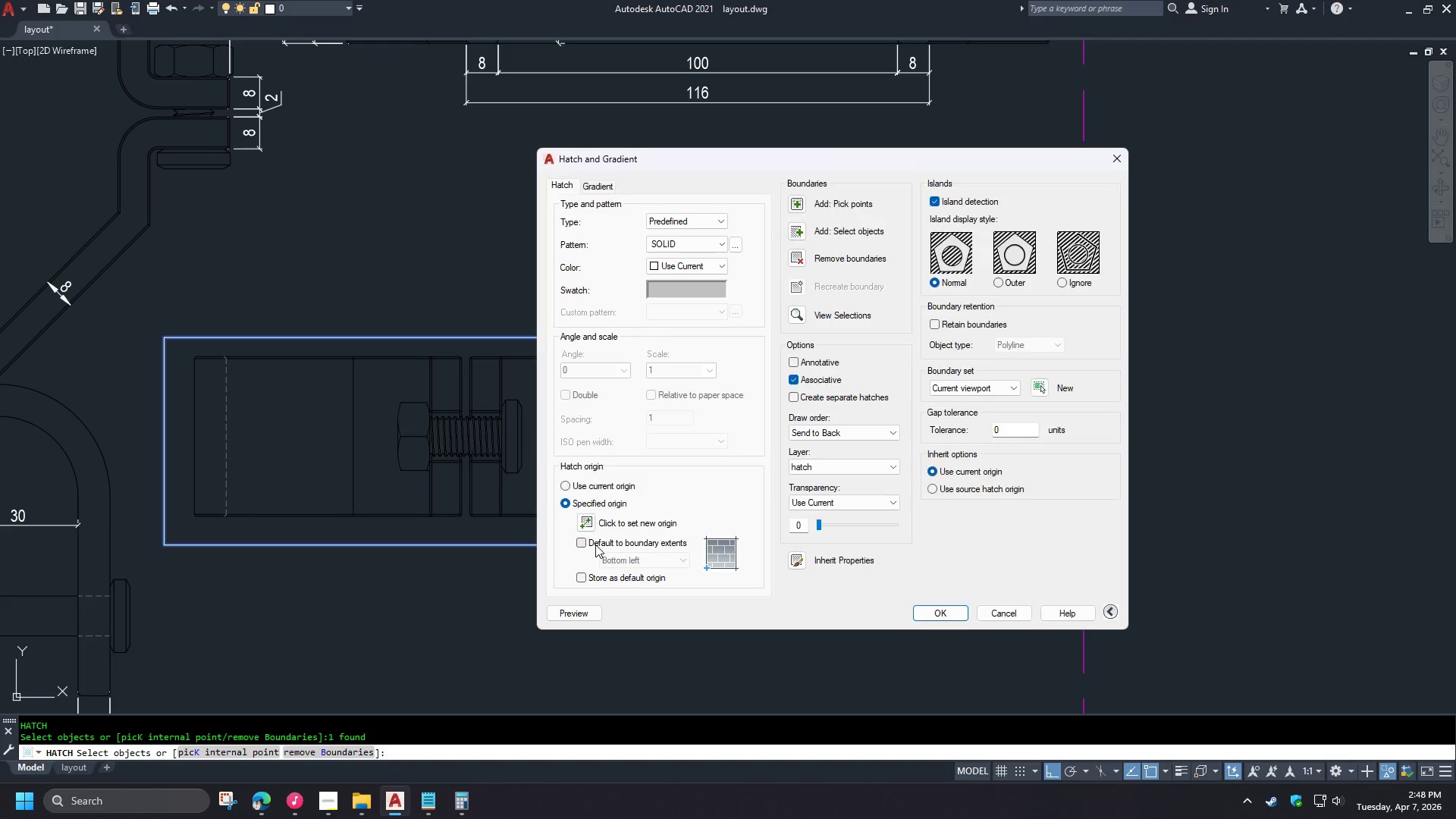 
key(Space)
 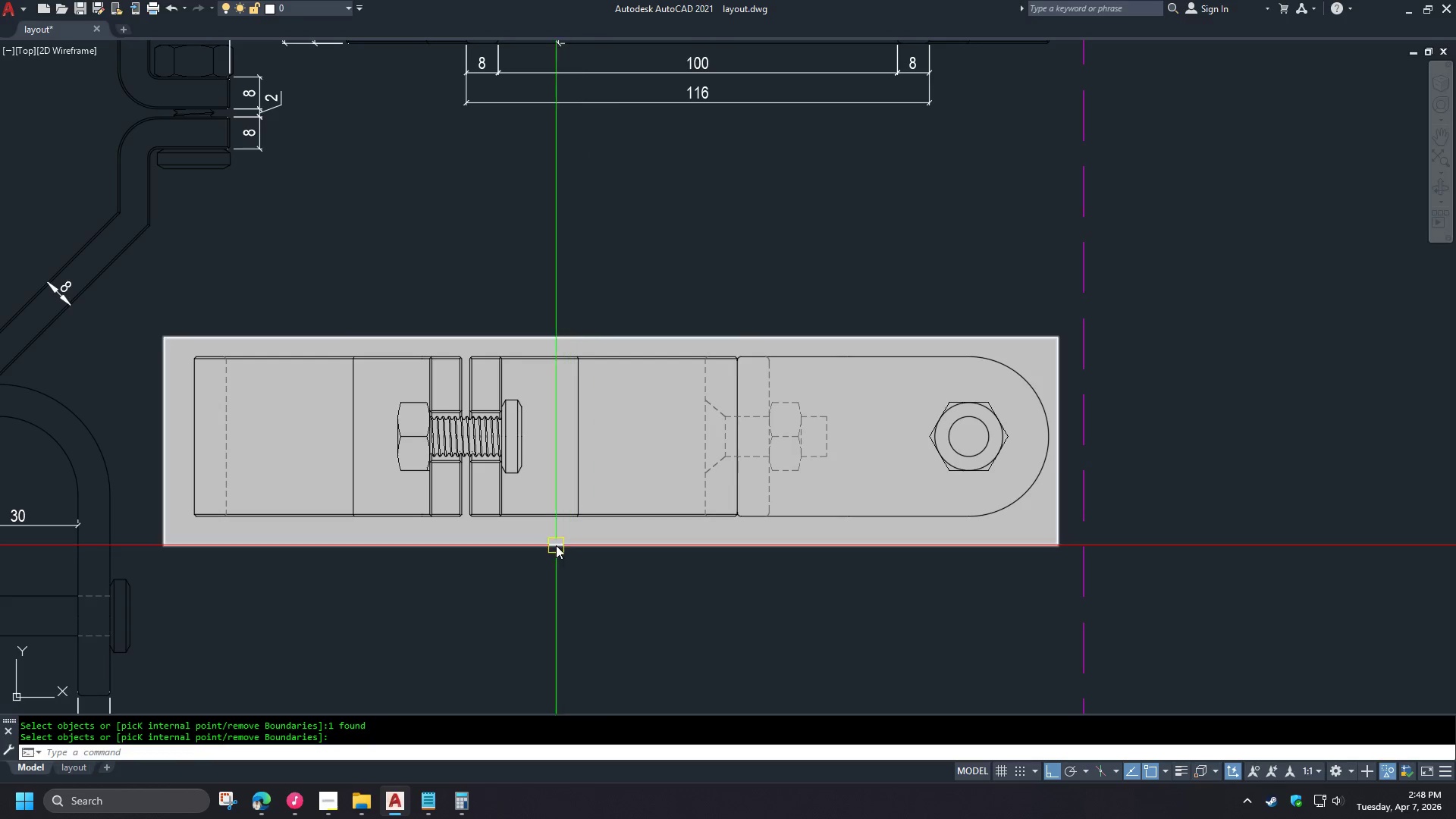 
left_click([553, 544])
 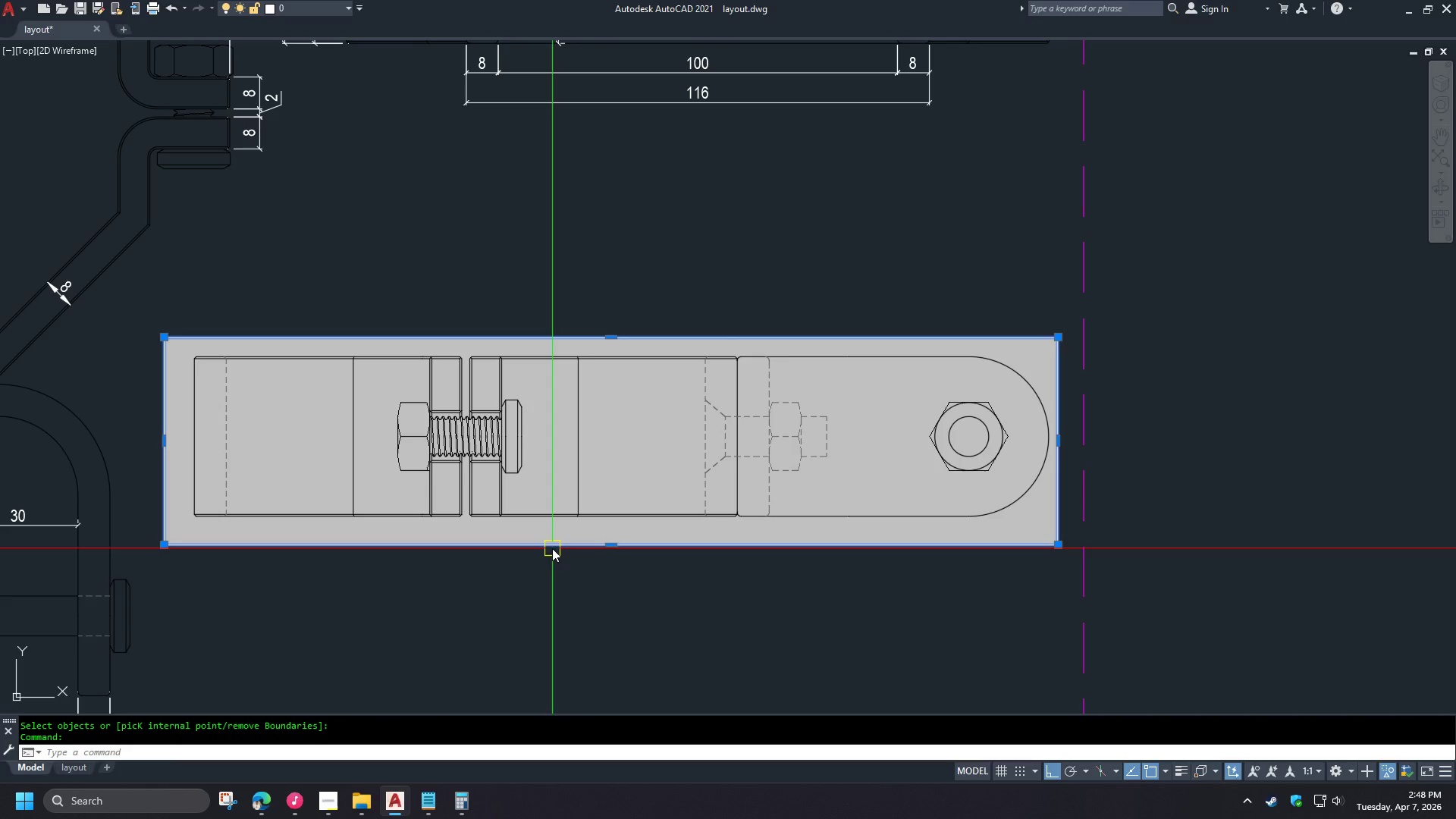 
type(E TR  )
 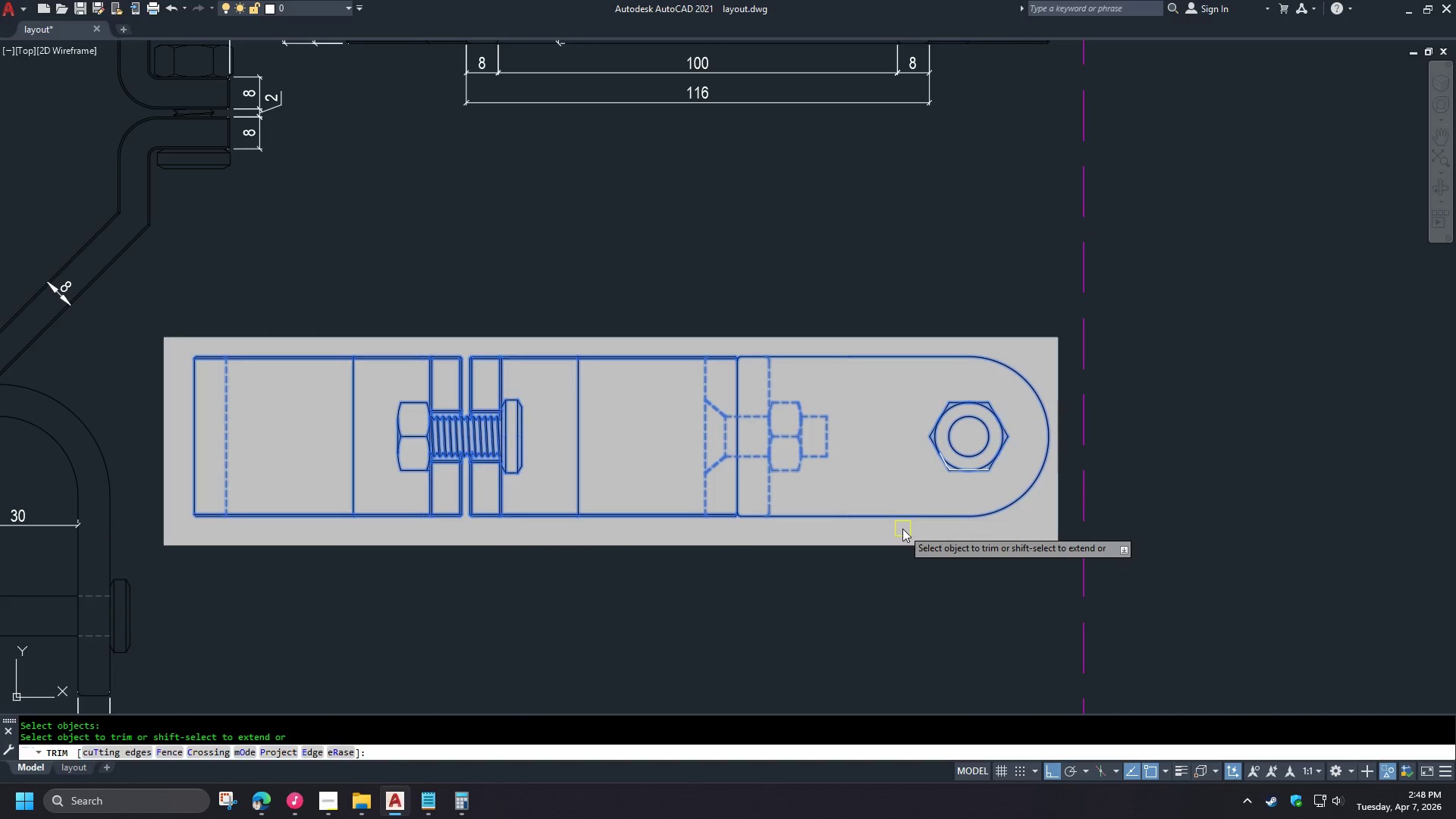 
left_click_drag(start_coordinate=[170, 306], to_coordinate=[178, 311])
 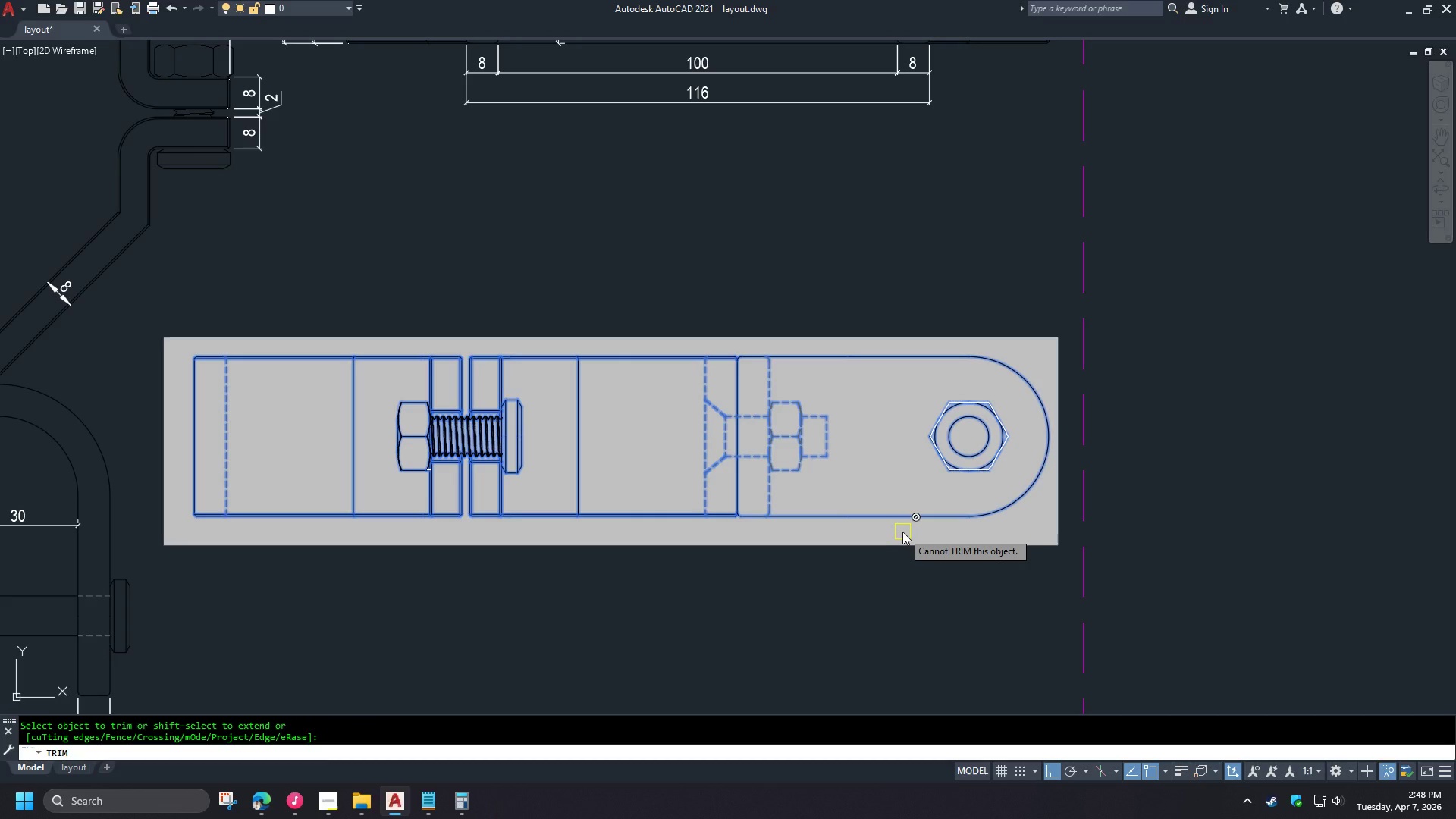 
wait(6.06)
 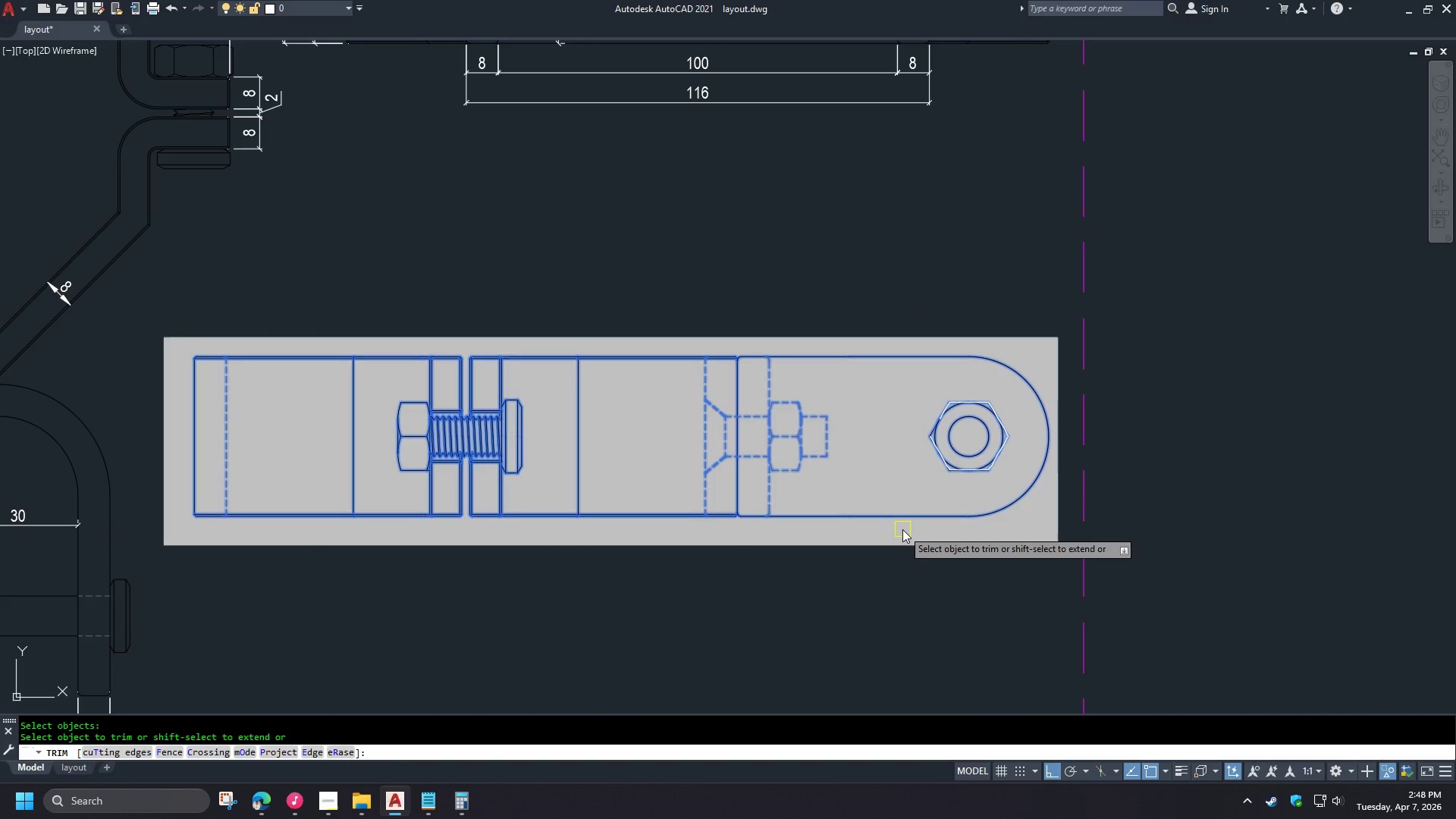 
left_click([898, 535])
 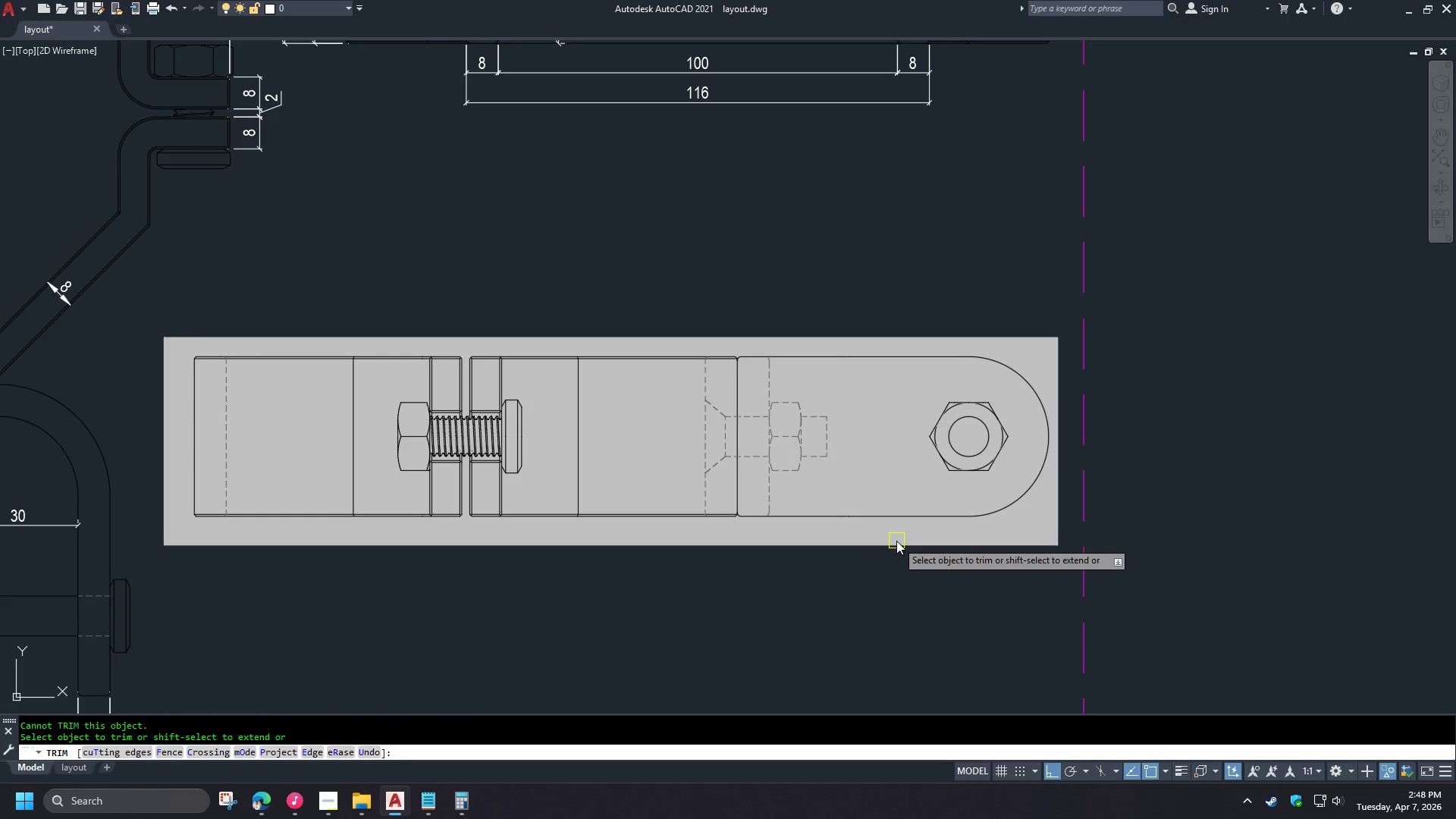 
left_click([857, 544])
 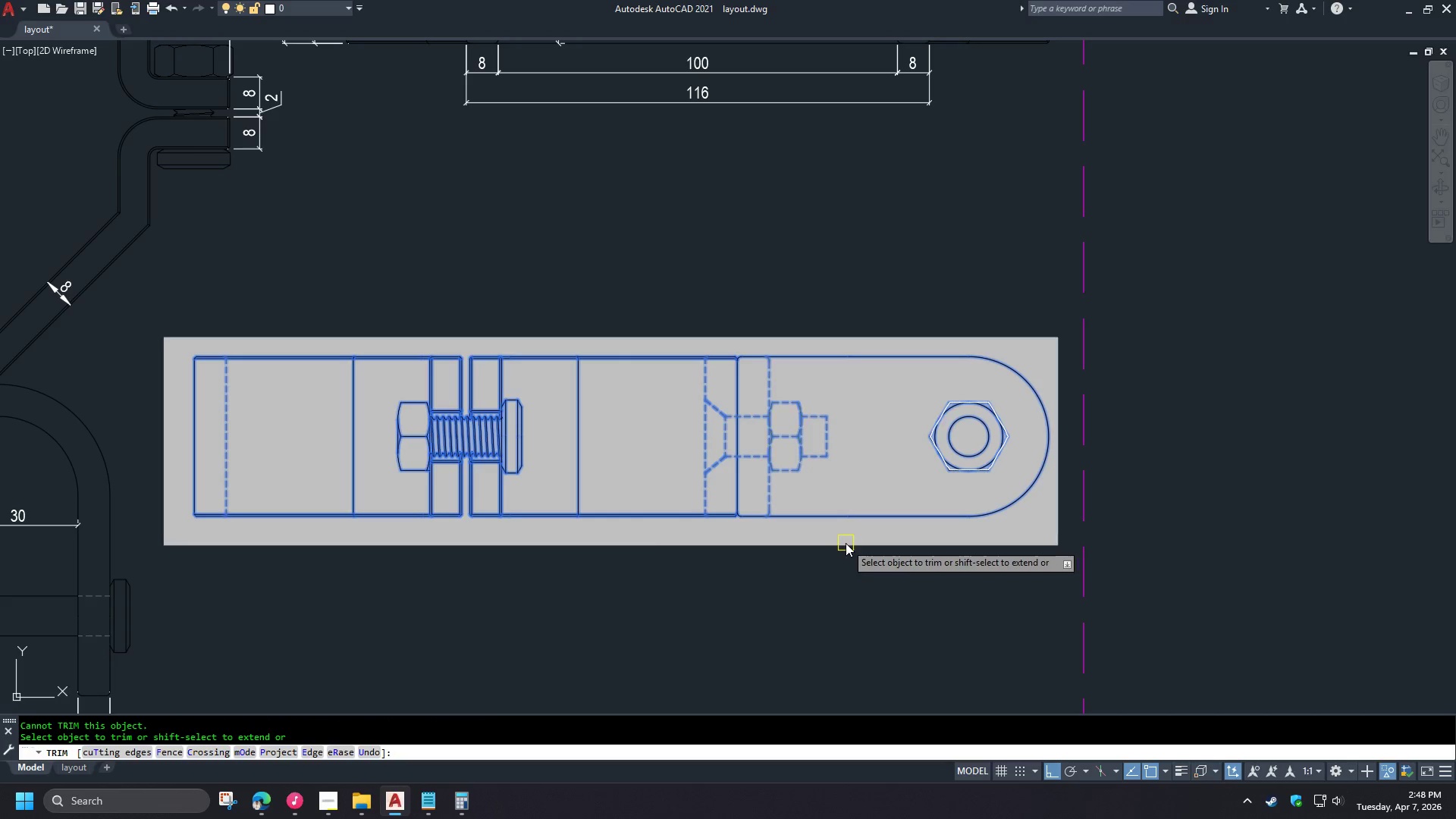 
scroll: coordinate [454, 529], scroll_direction: up, amount: 2.0
 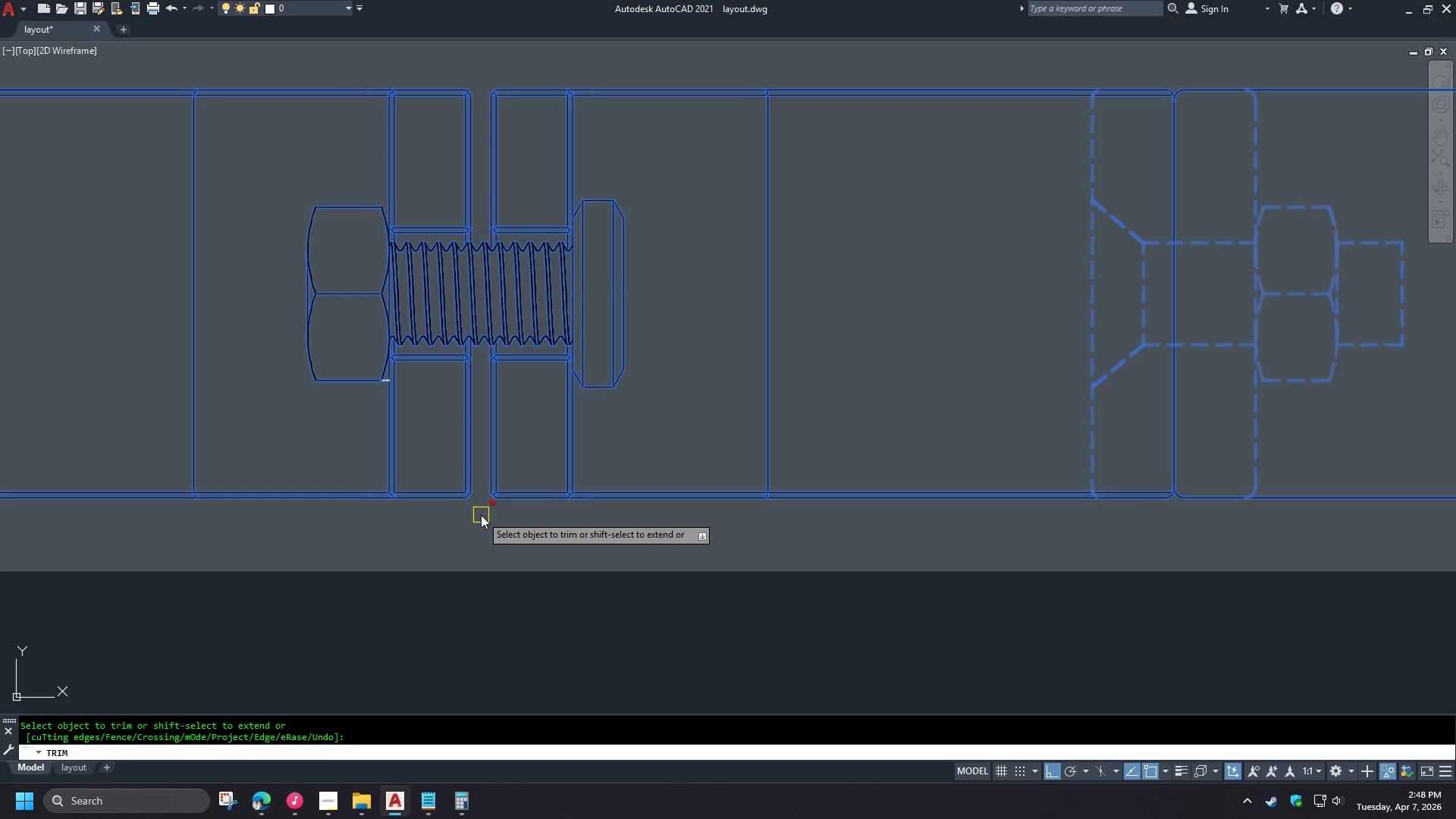 
wait(7.83)
 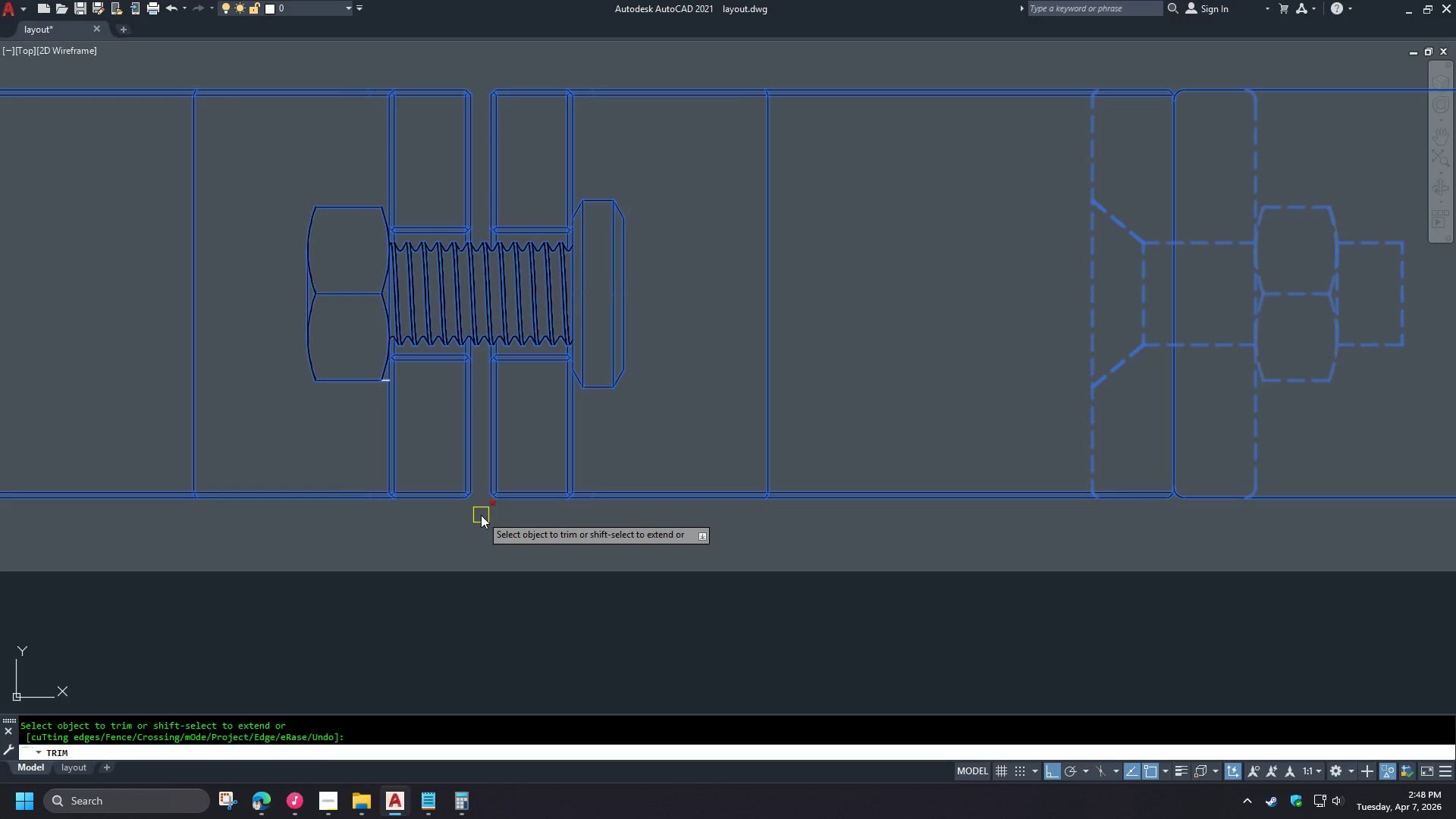 
left_click([480, 548])
 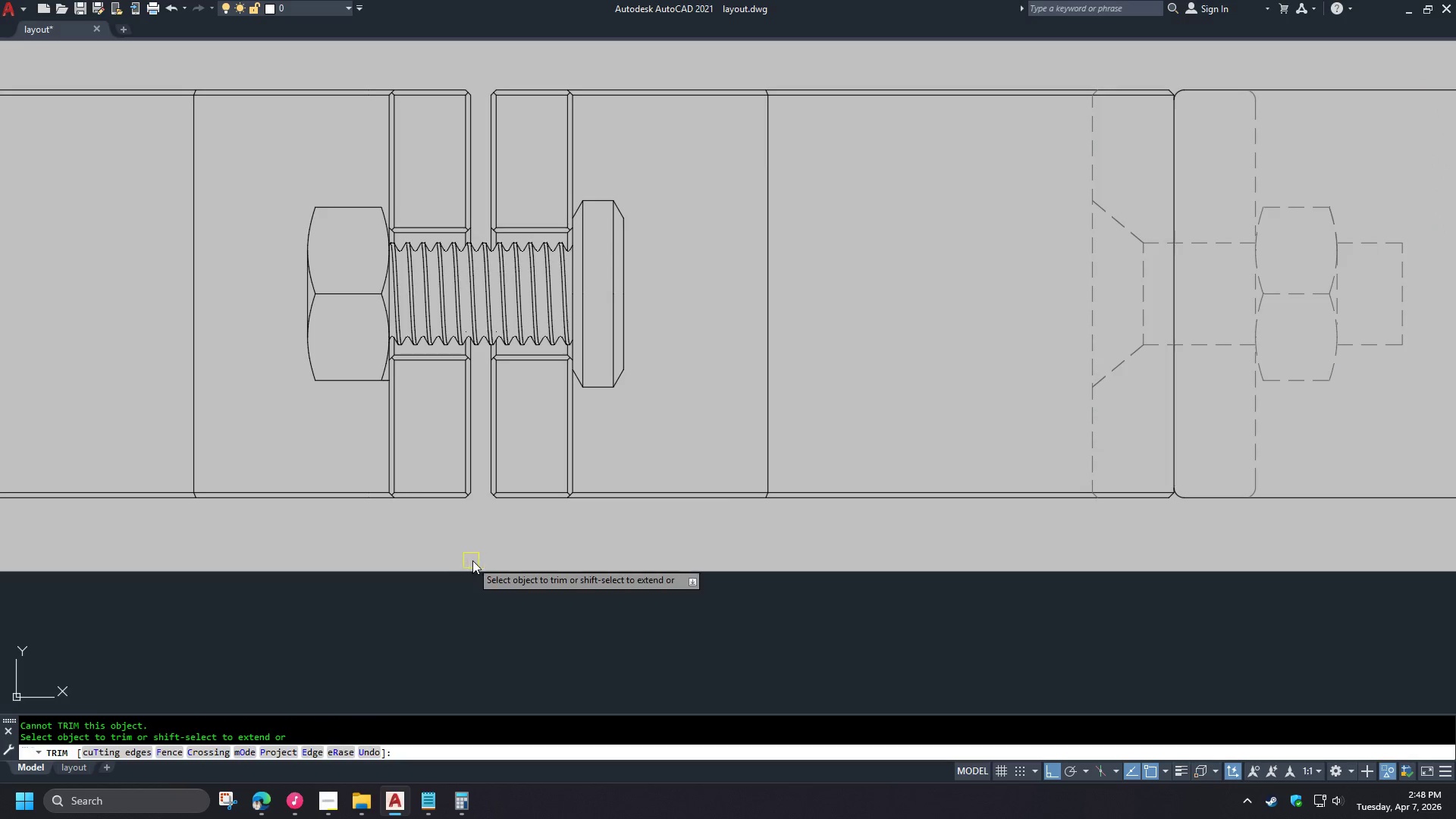 
key(Escape)
 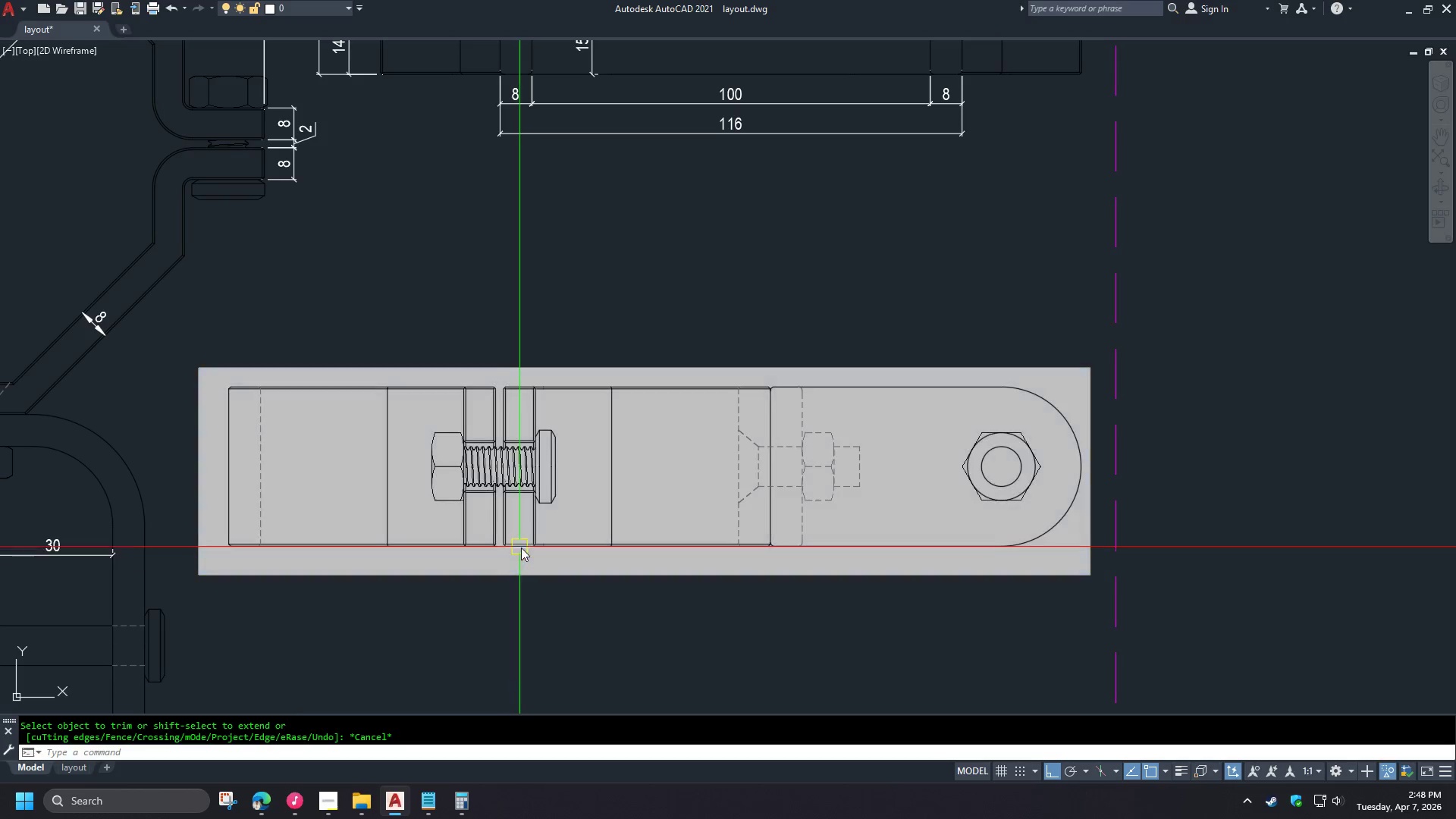 
key(Escape)
 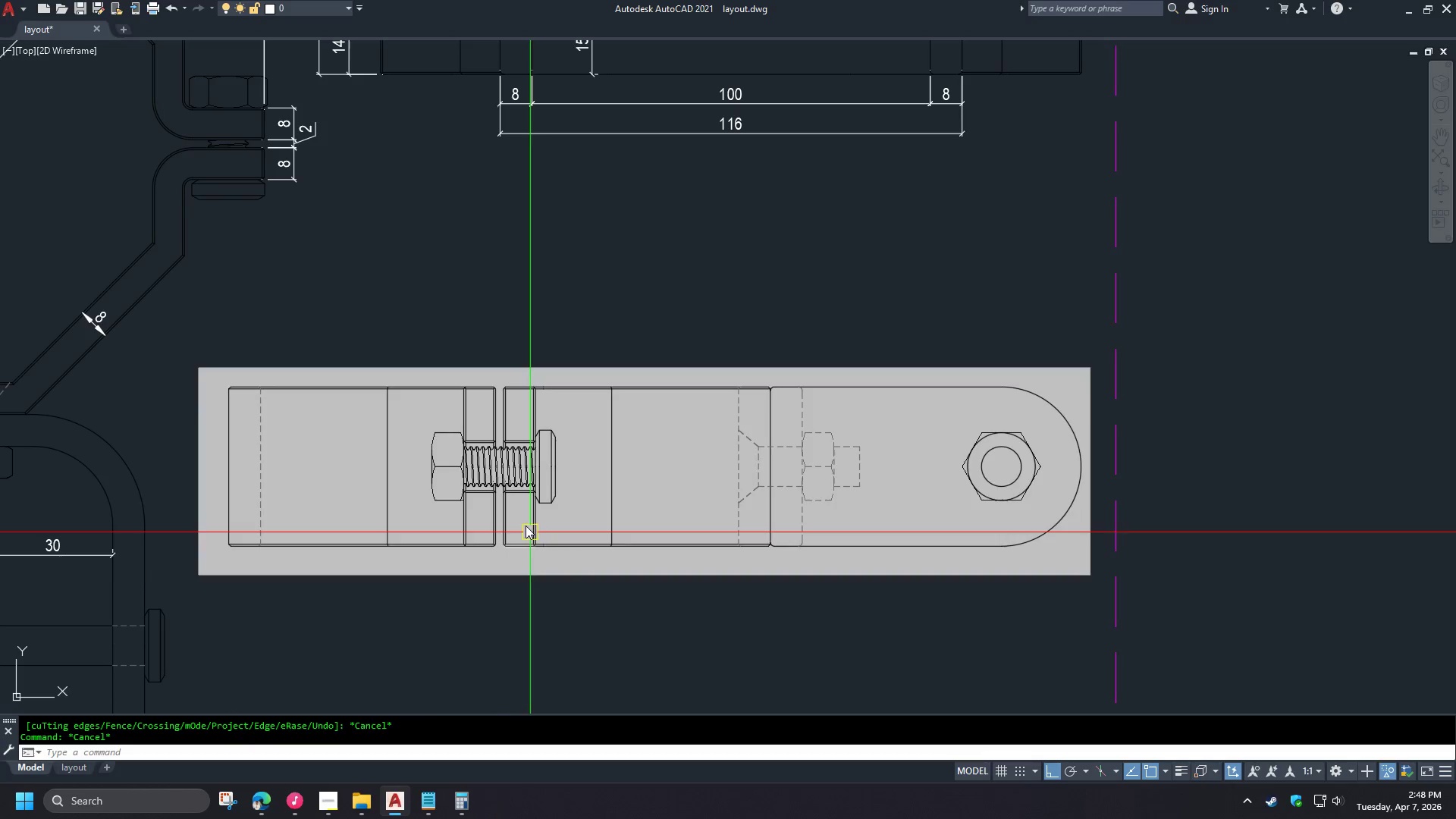 
key(Escape)
 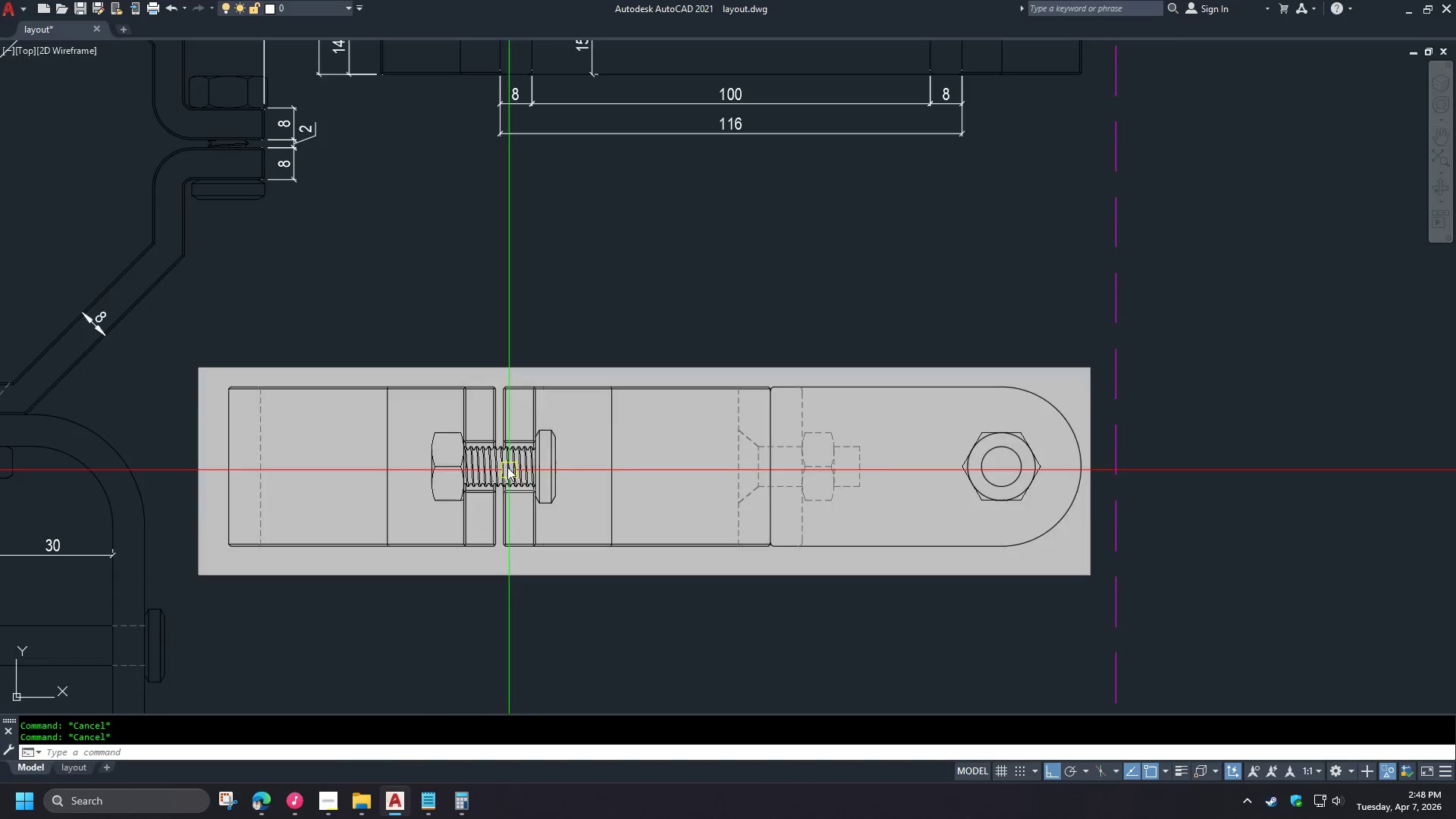 
scroll: coordinate [512, 579], scroll_direction: down, amount: 2.0
 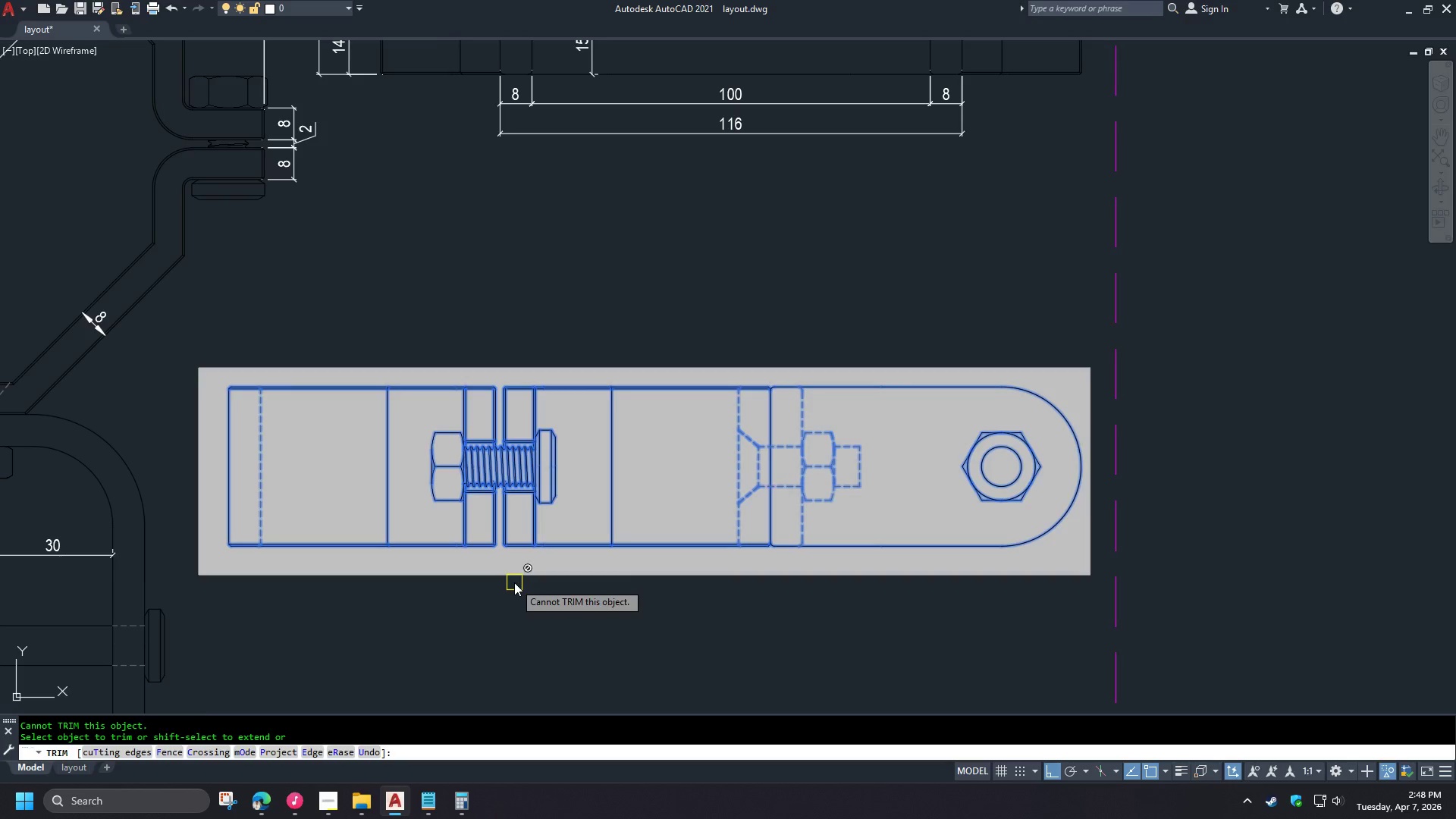 
scroll: coordinate [469, 360], scroll_direction: up, amount: 5.0
 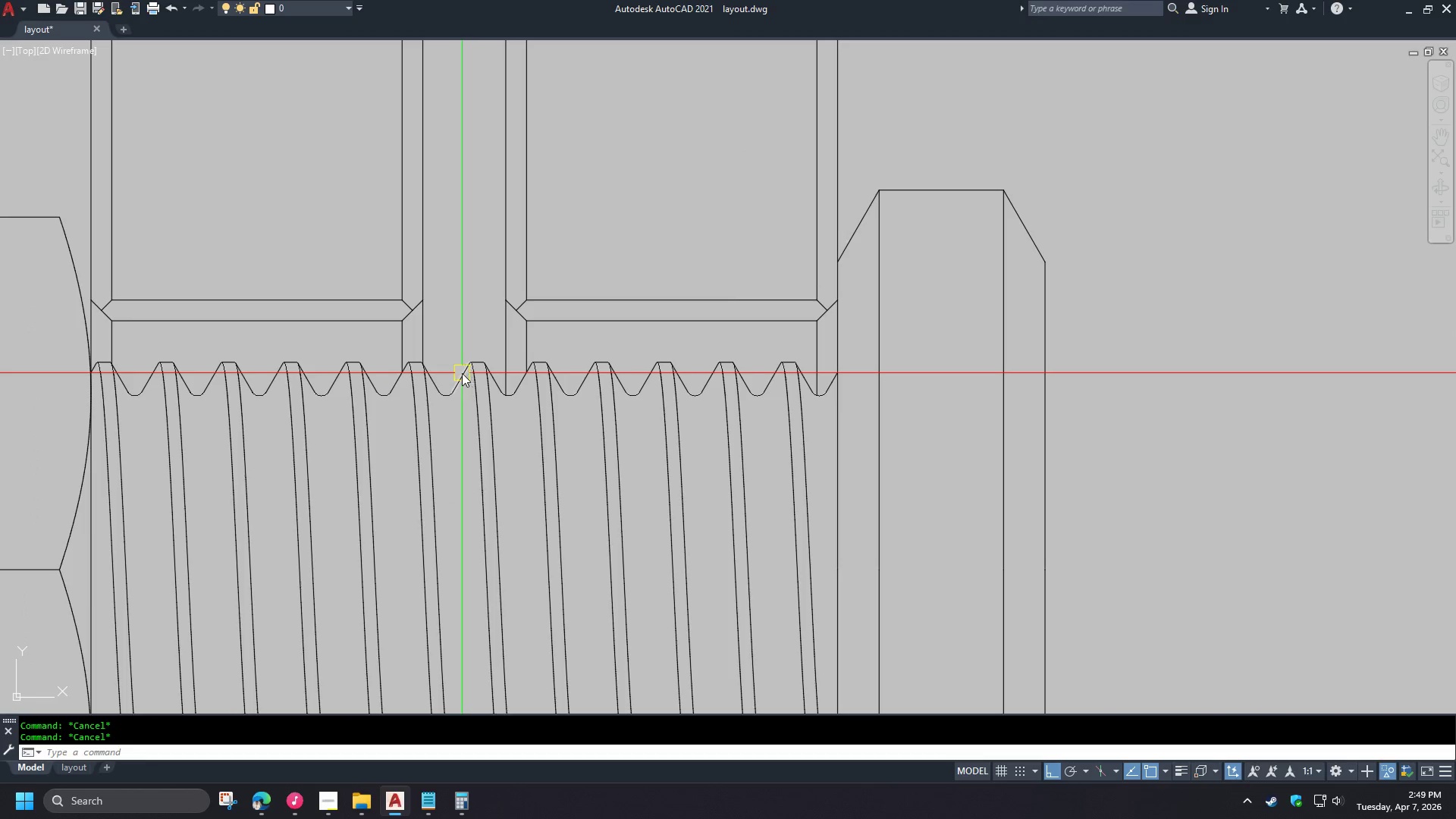 
scroll: coordinate [458, 366], scroll_direction: down, amount: 2.0
 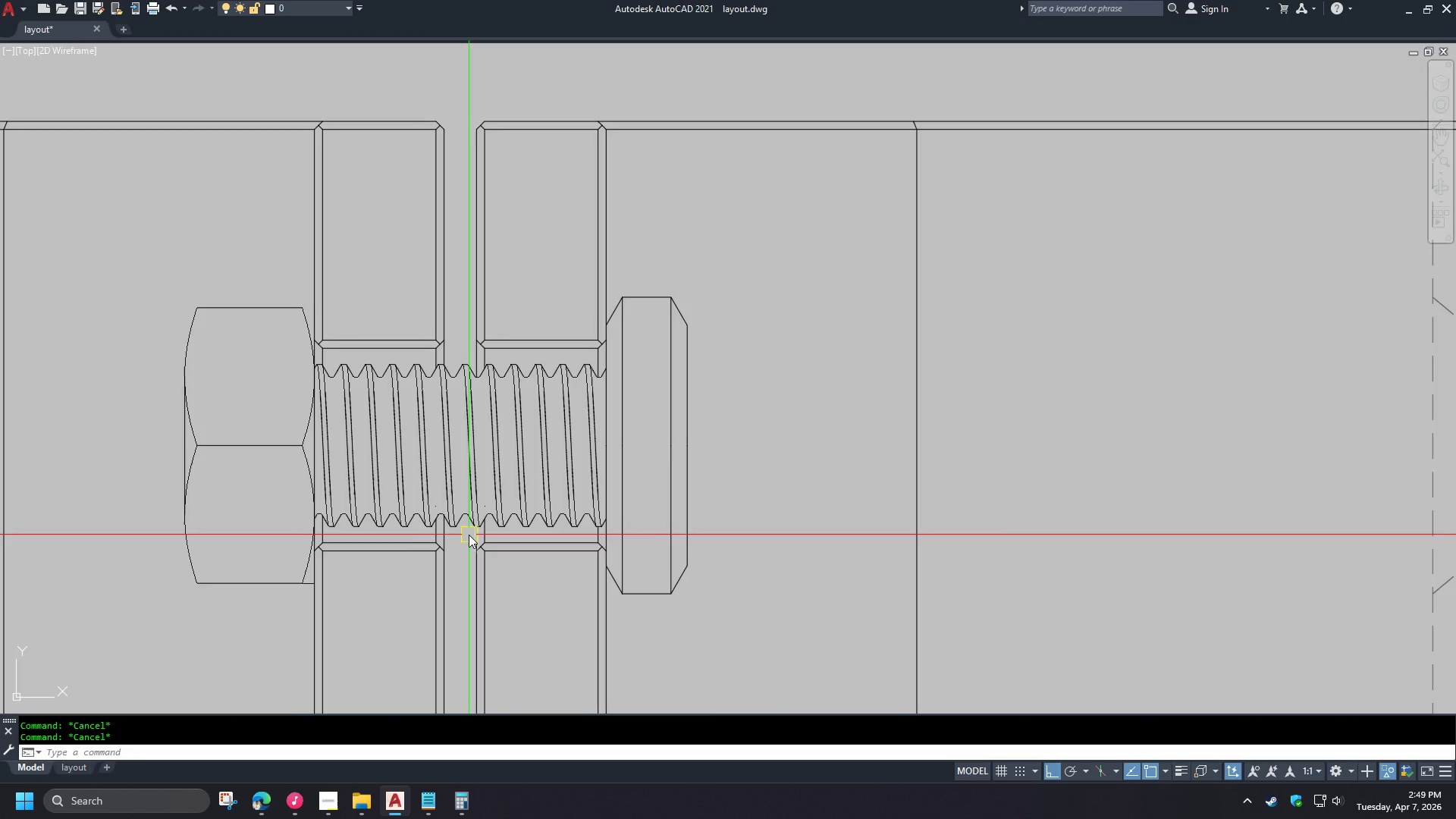 
scroll: coordinate [463, 546], scroll_direction: up, amount: 2.0
 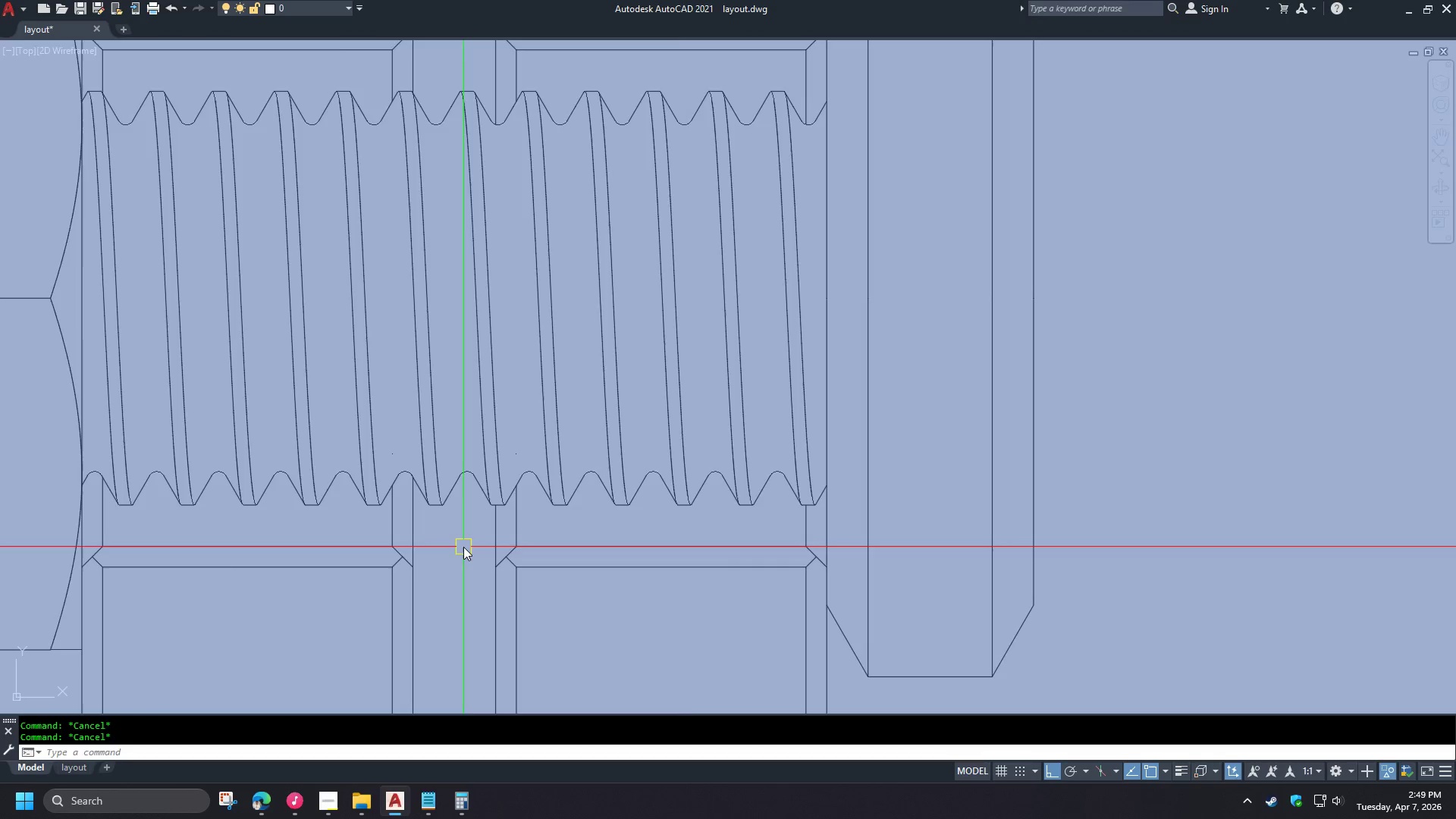 
scroll: coordinate [463, 540], scroll_direction: down, amount: 5.0
 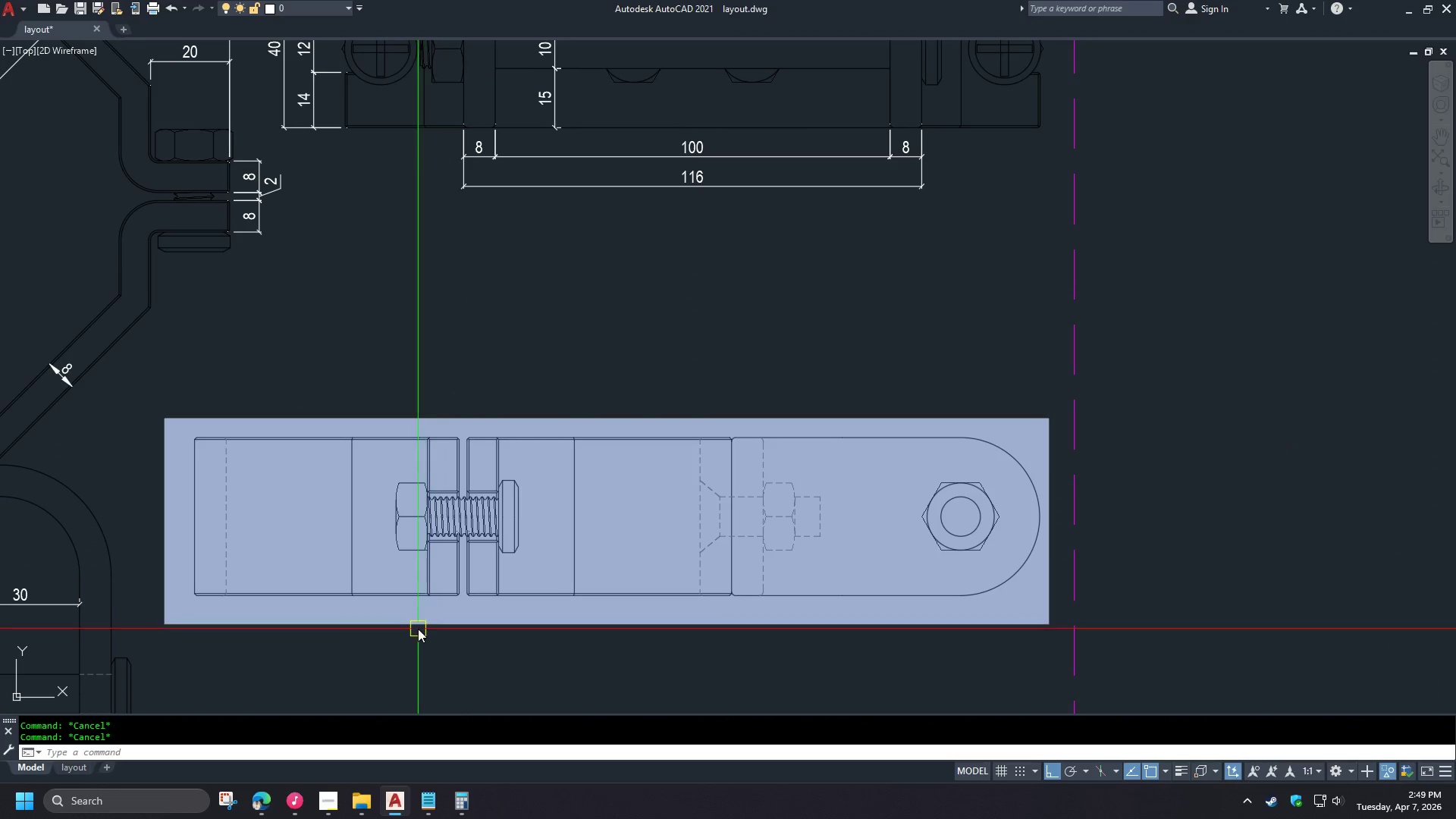 
scroll: coordinate [388, 631], scroll_direction: up, amount: 2.0
 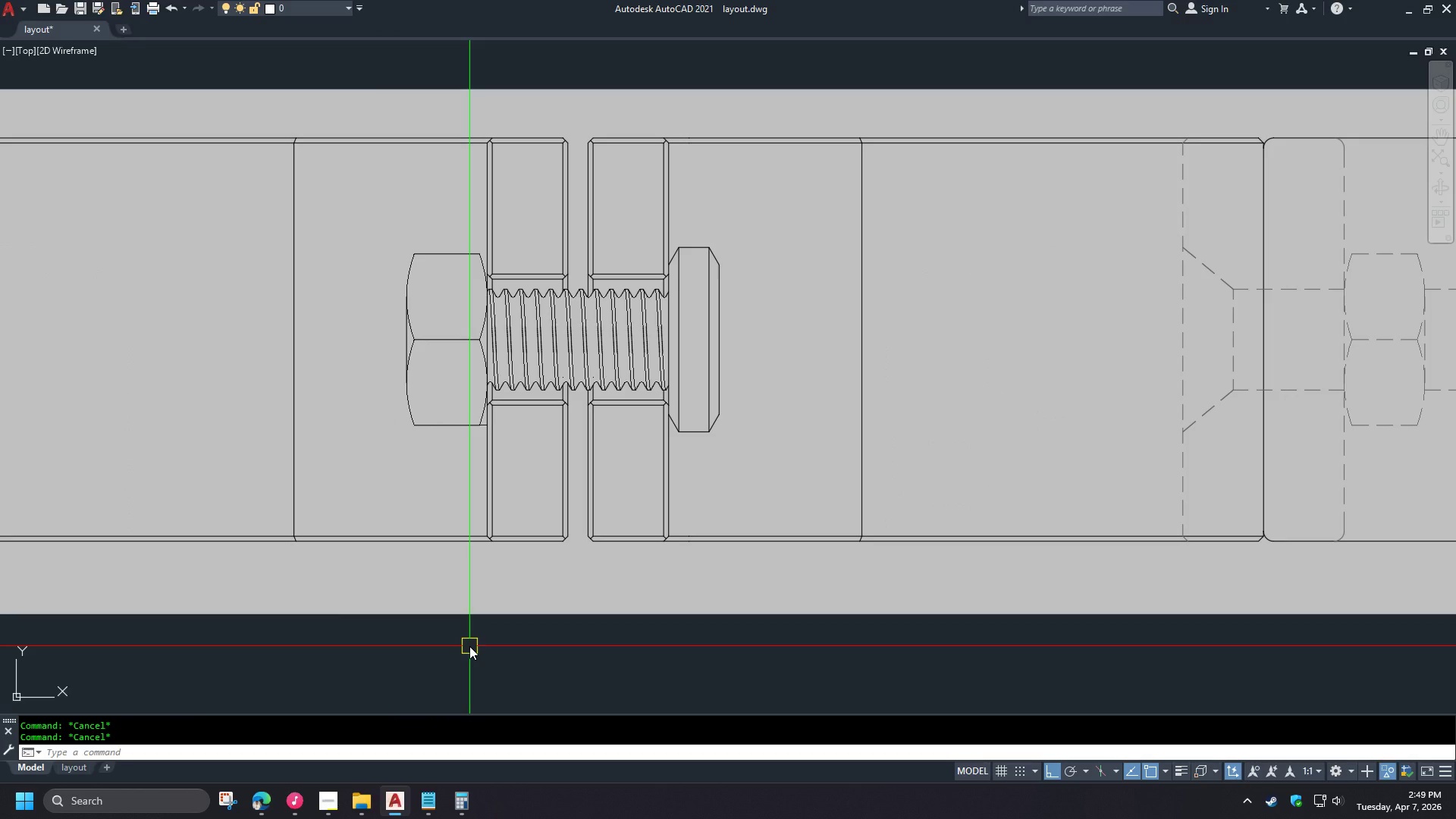 
left_click([445, 403])
 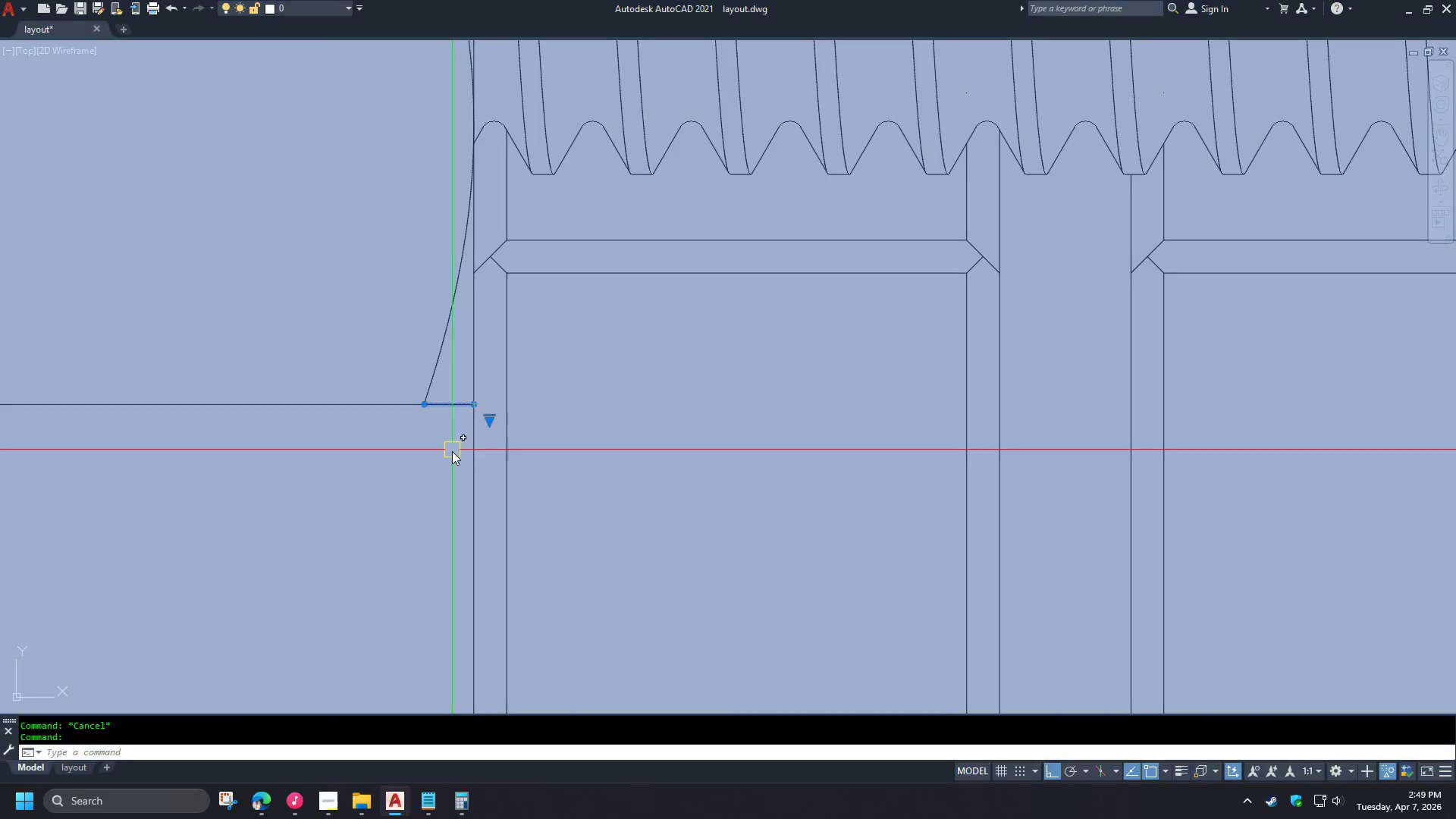 
key(E)
 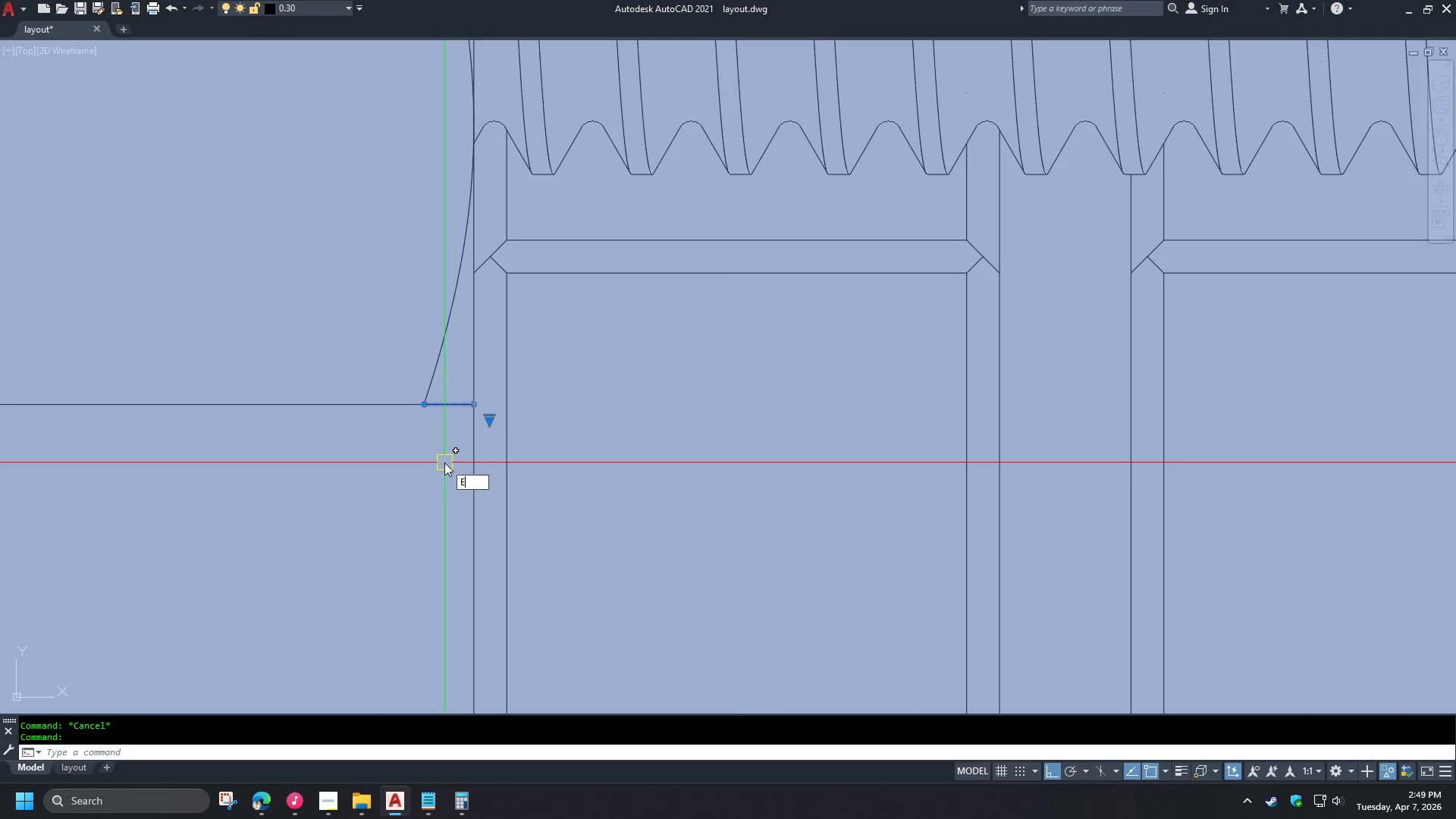 
key(Space)
 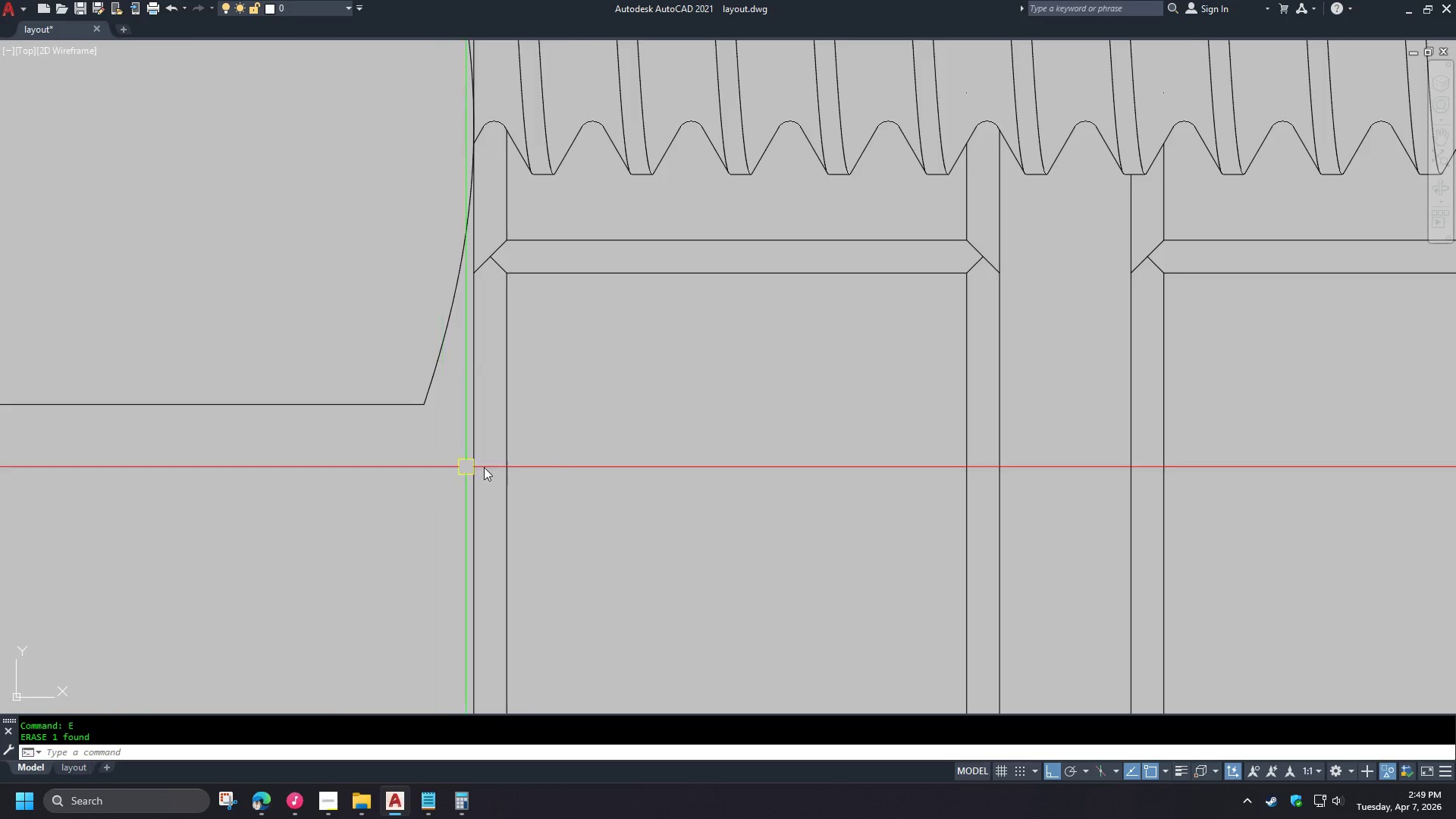 
scroll: coordinate [475, 437], scroll_direction: up, amount: 4.0
 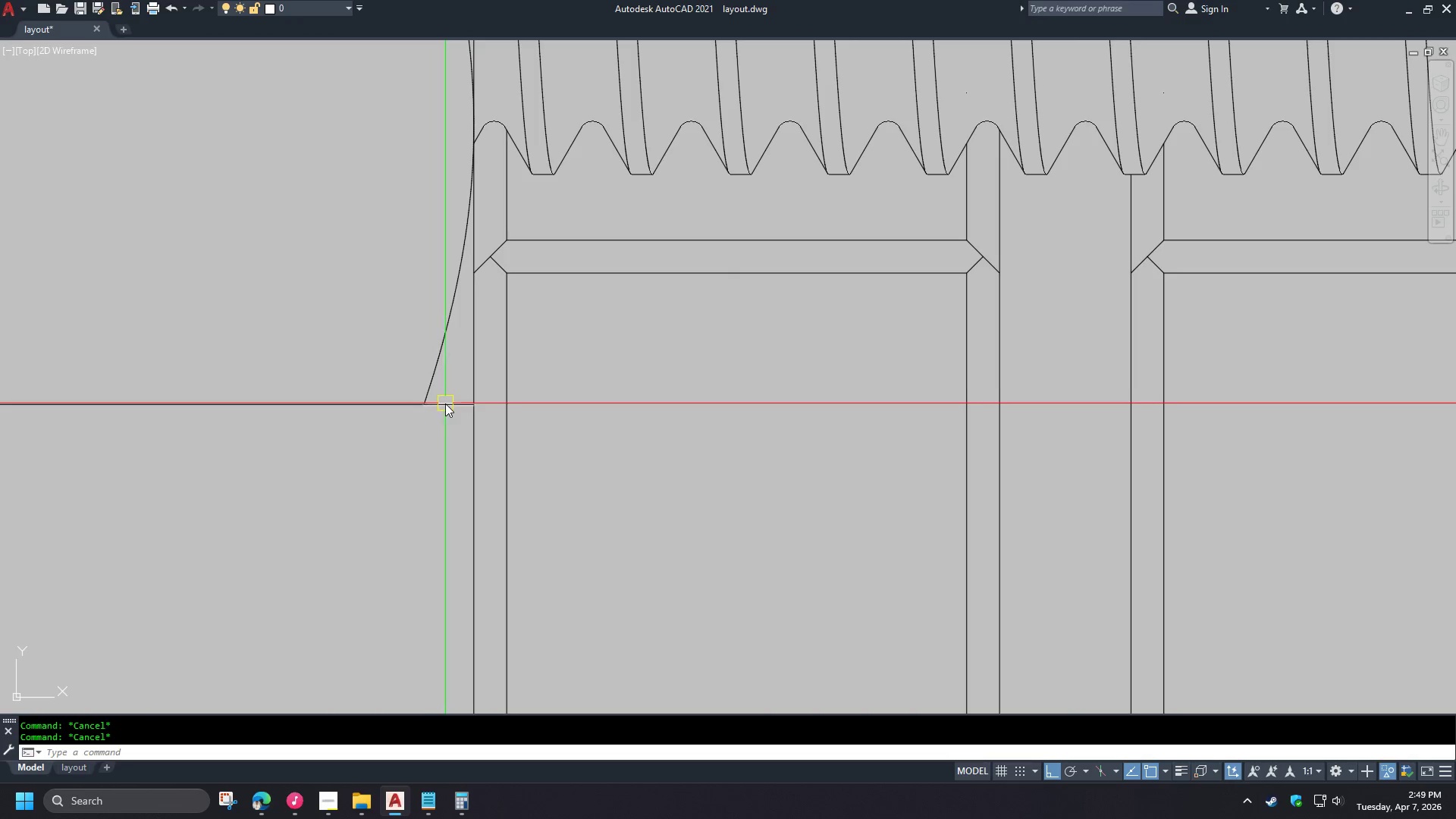 
scroll: coordinate [645, 448], scroll_direction: down, amount: 6.0
 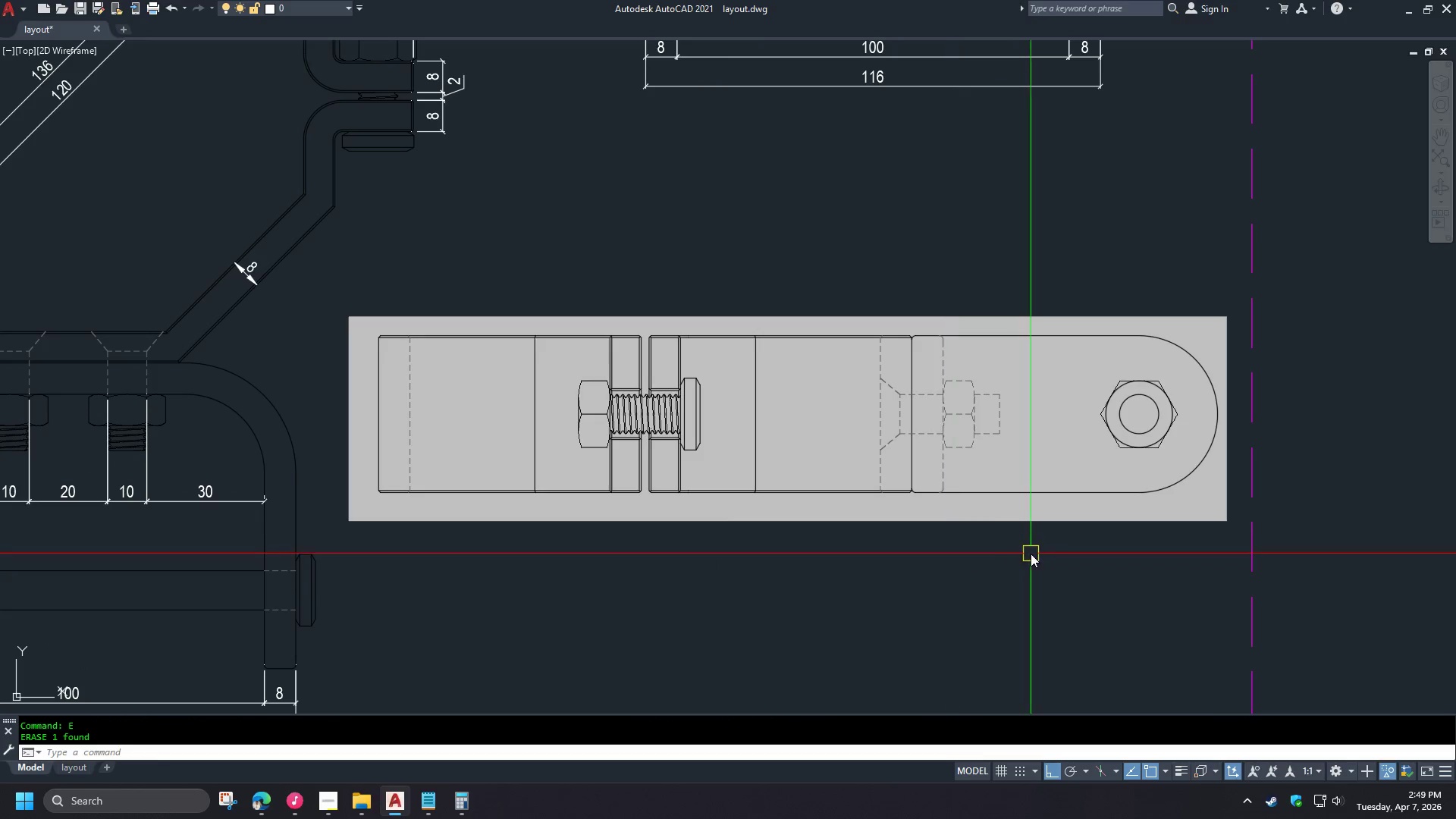 
left_click([1110, 522])
 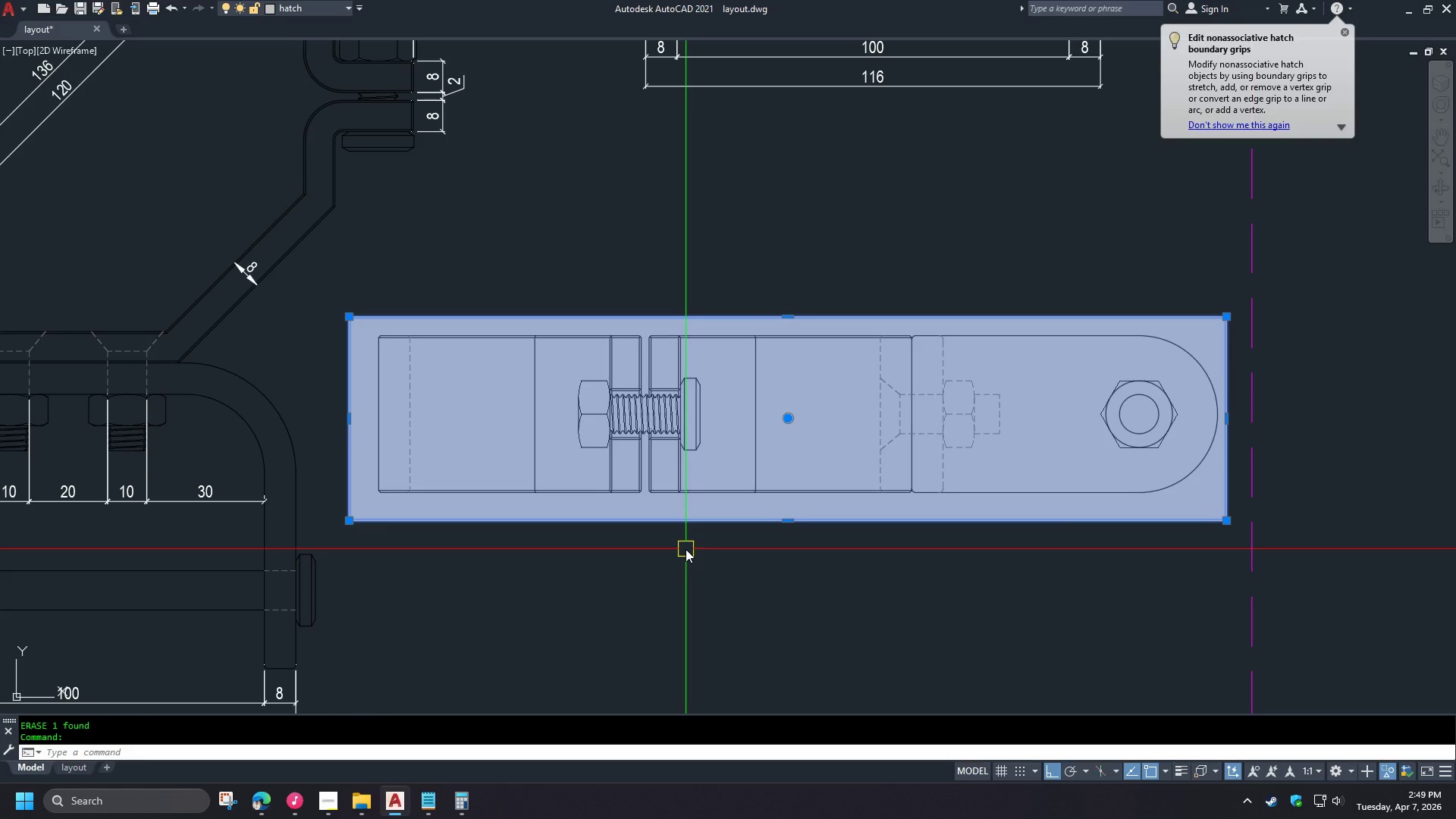 
key(Escape)
 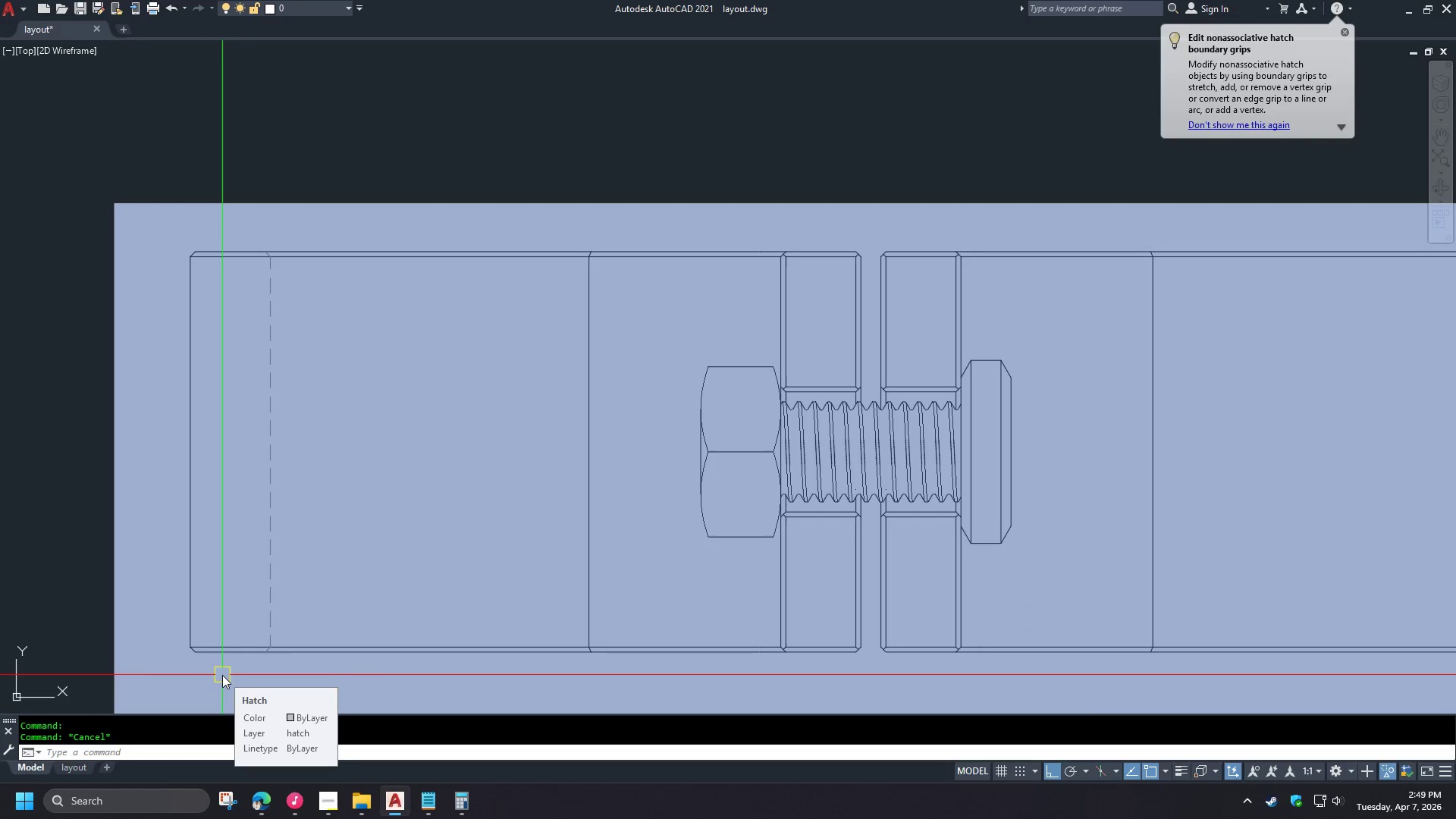 
scroll: coordinate [497, 390], scroll_direction: up, amount: 2.0
 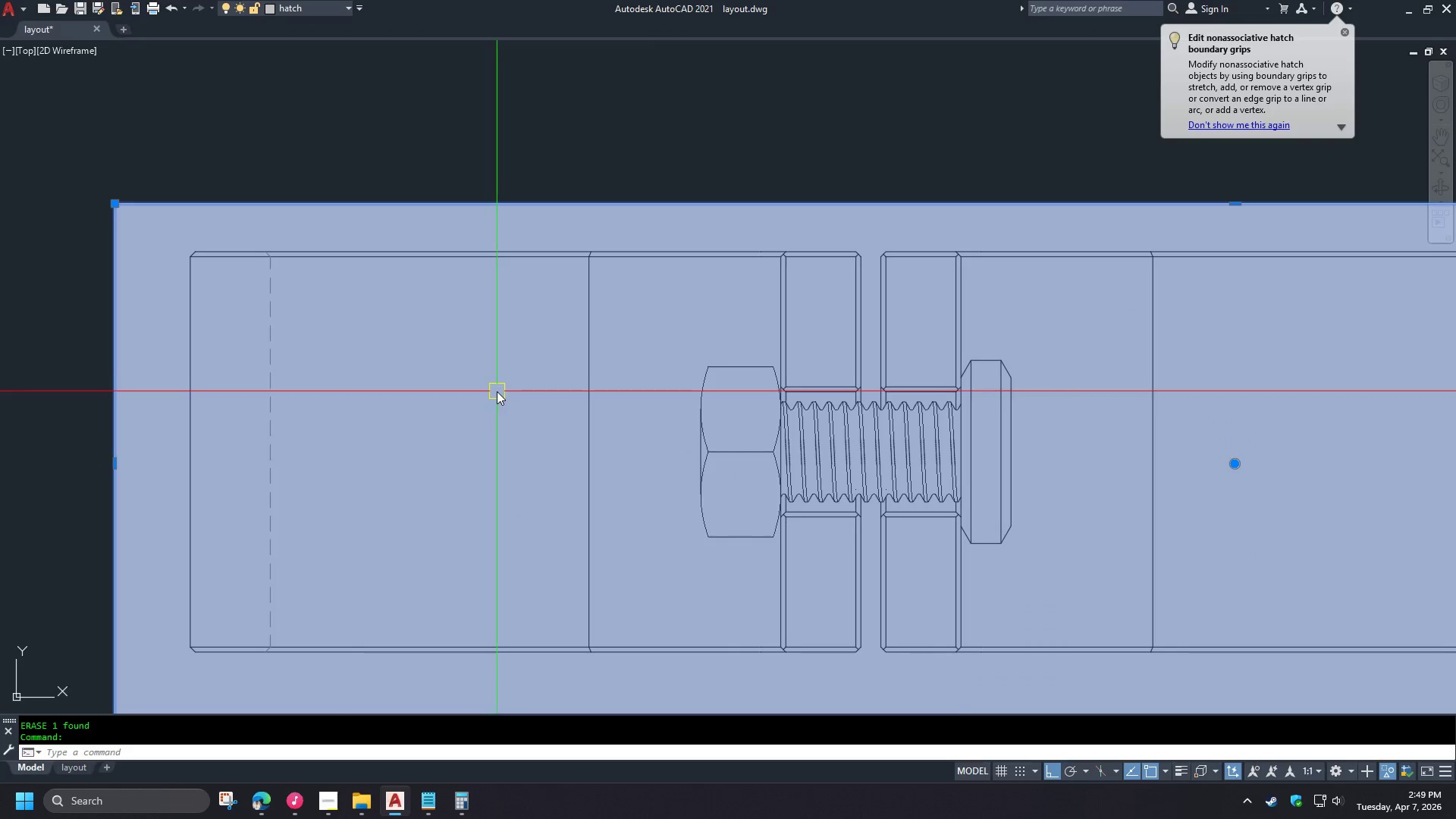 
type(REC )
 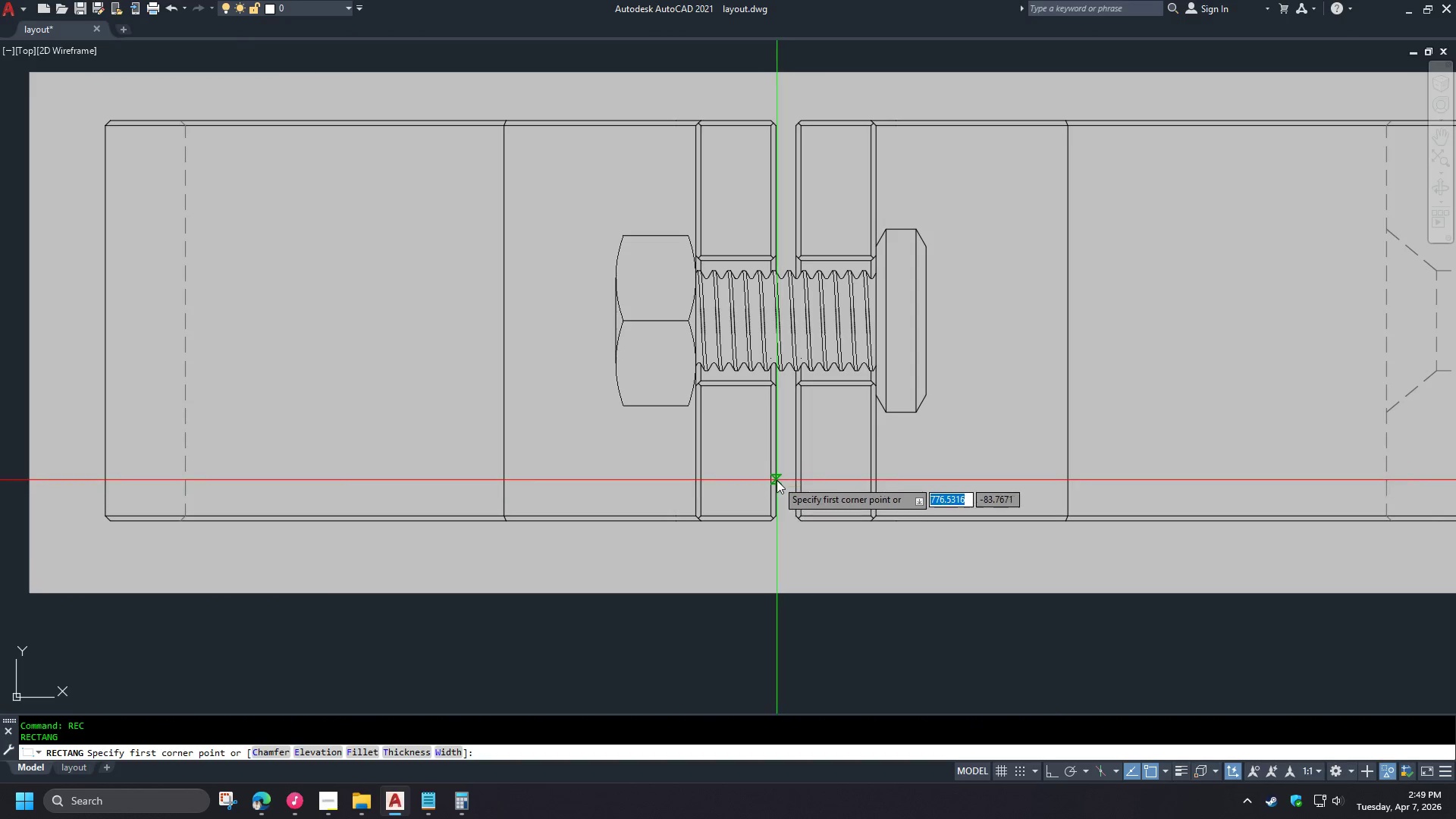 
left_click([777, 480])
 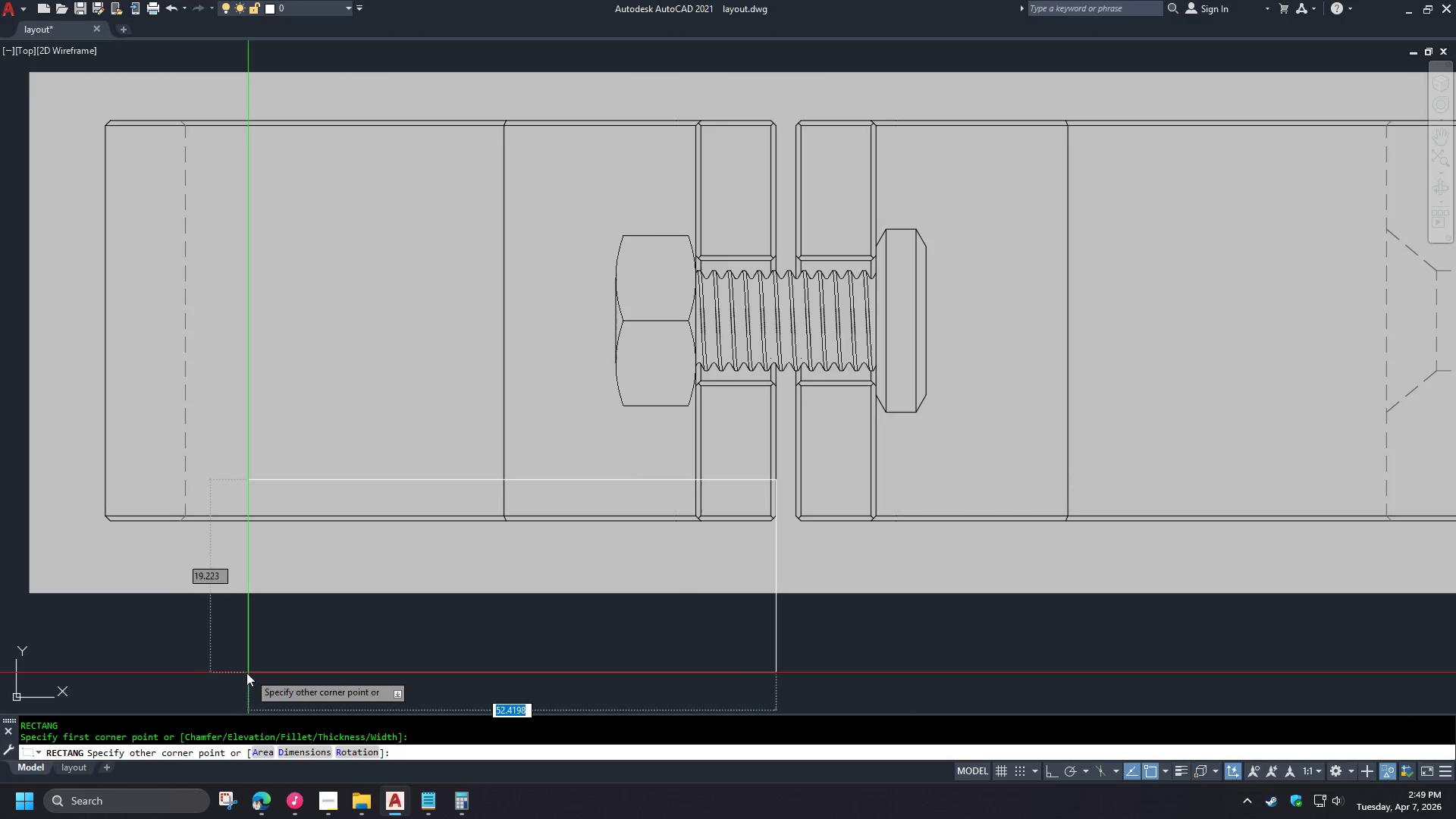 
left_click([88, 660])
 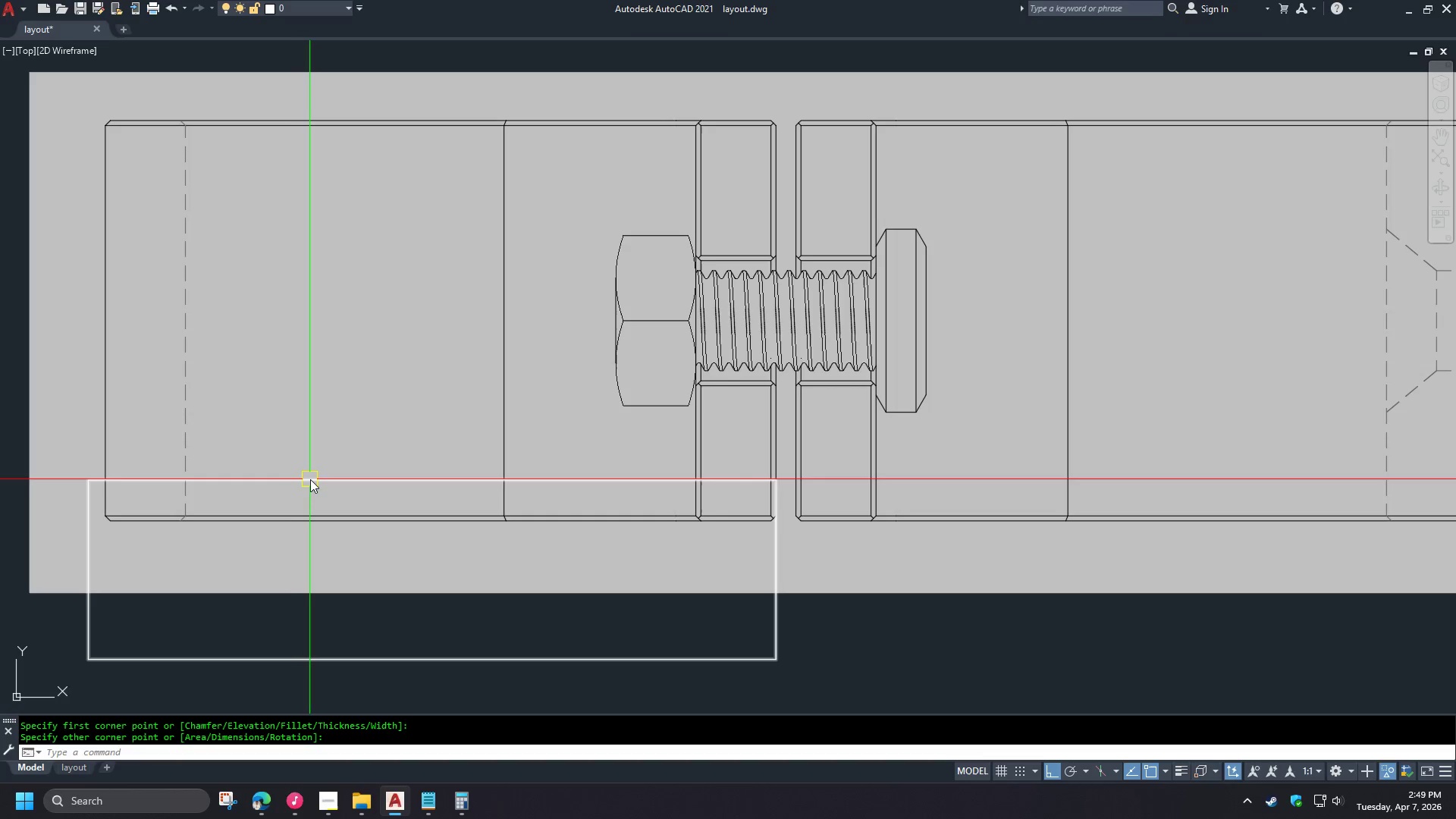 
left_click([310, 479])
 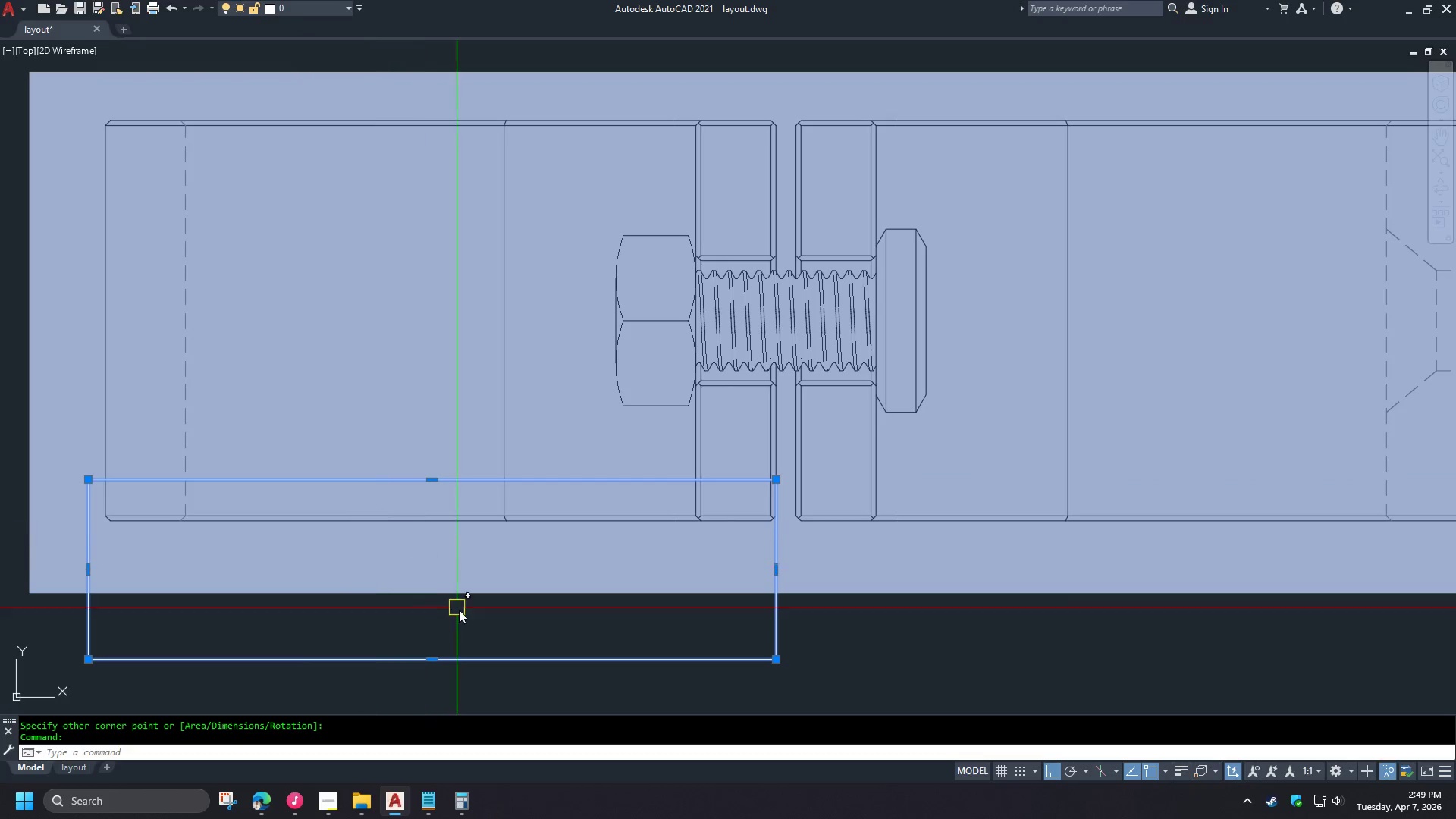 
left_click([452, 218])
 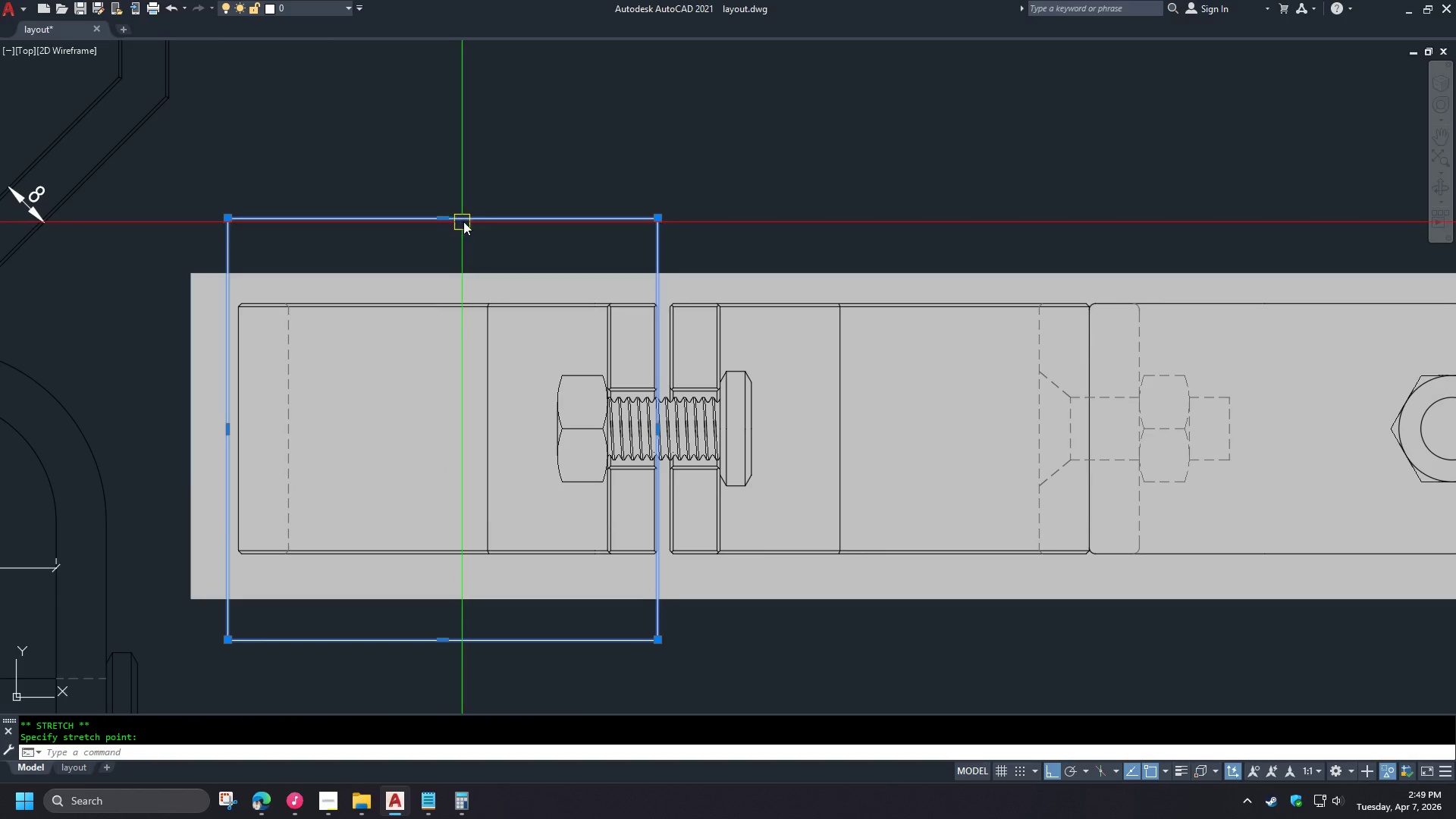 
key(Escape)
type(TR )
 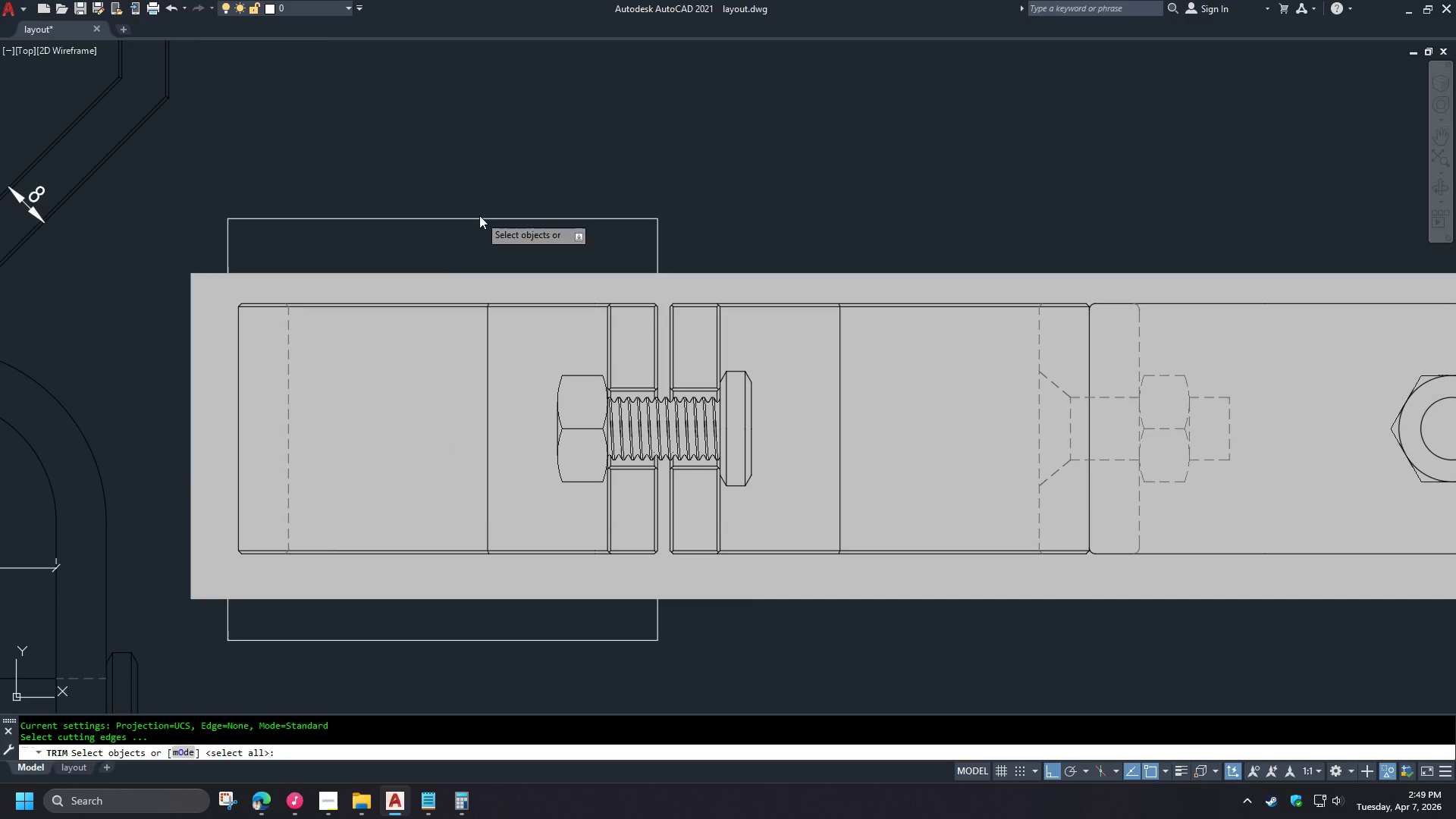 
left_click([479, 215])
 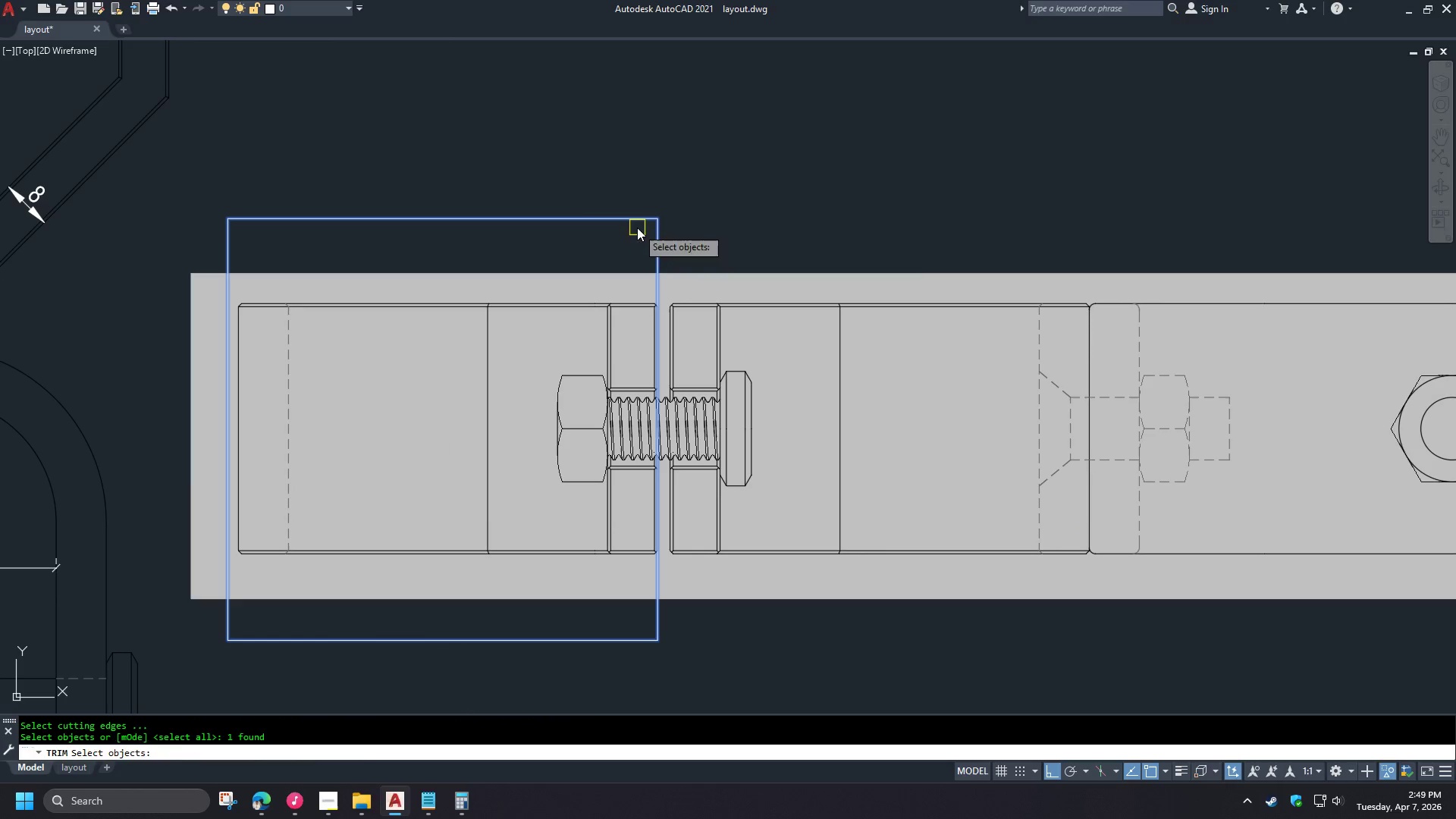 
scroll: coordinate [460, 610], scroll_direction: down, amount: 1.0
 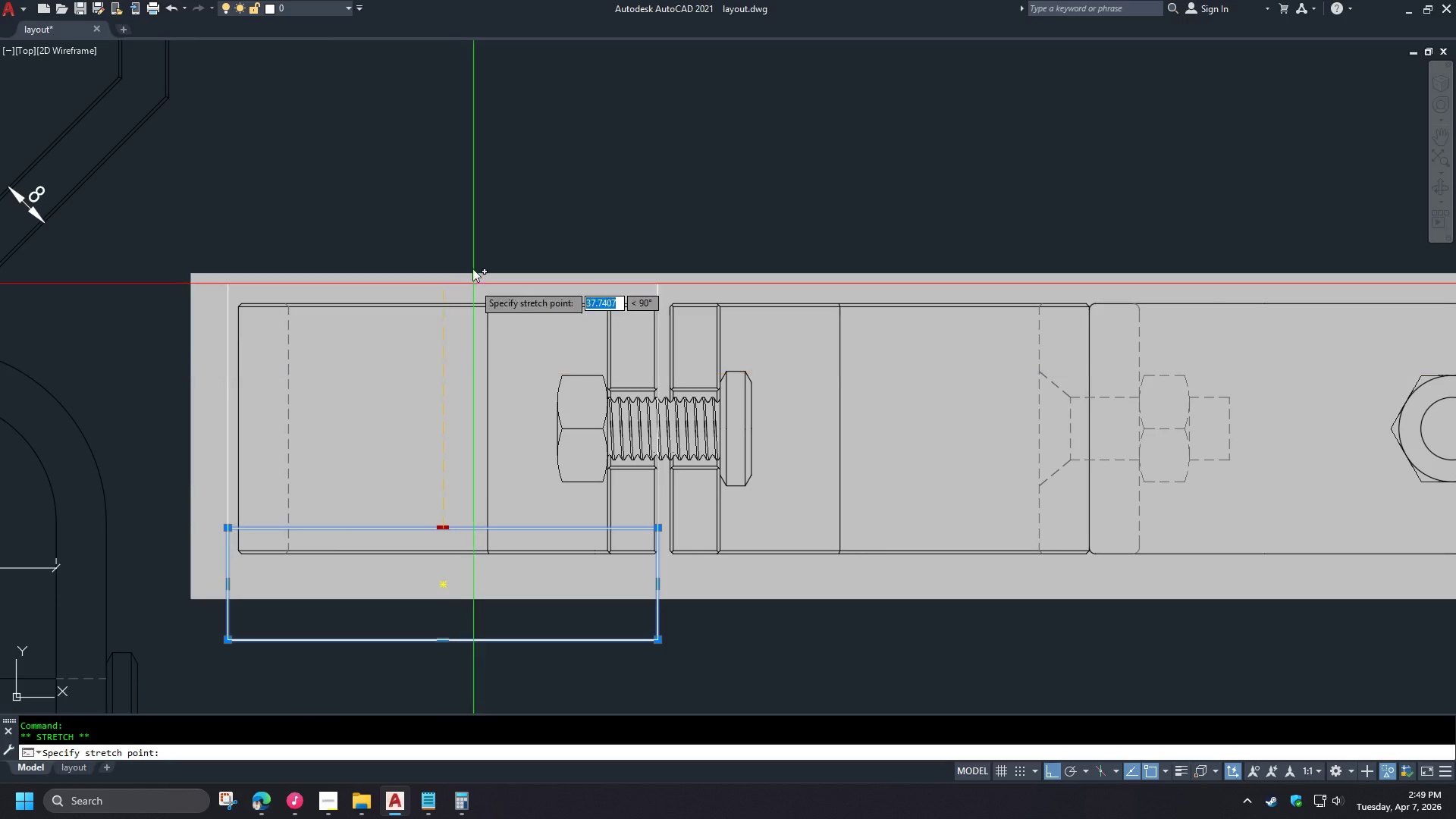 
key(Space)
 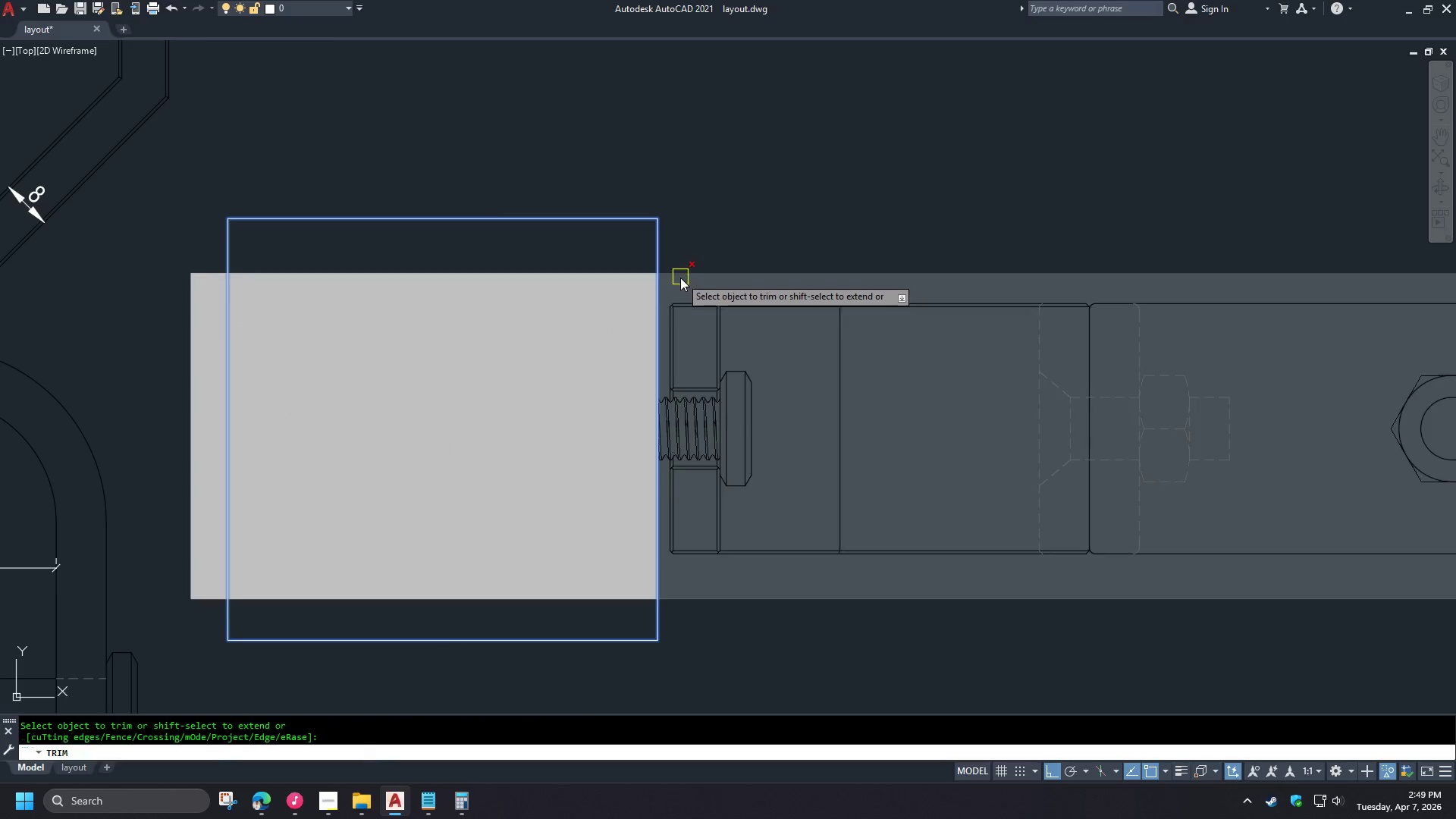 
left_click([681, 278])
 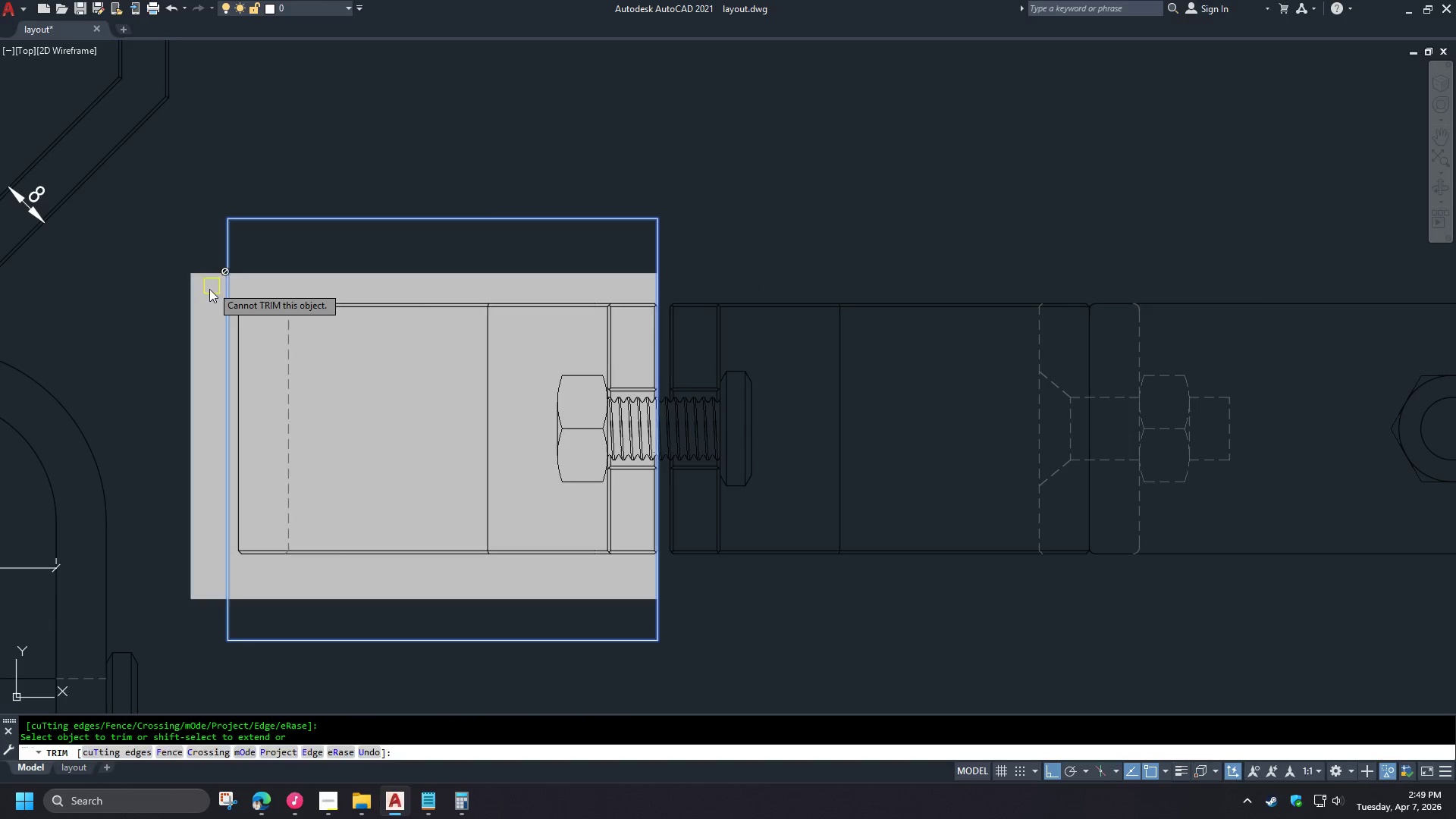 
left_click([205, 292])
 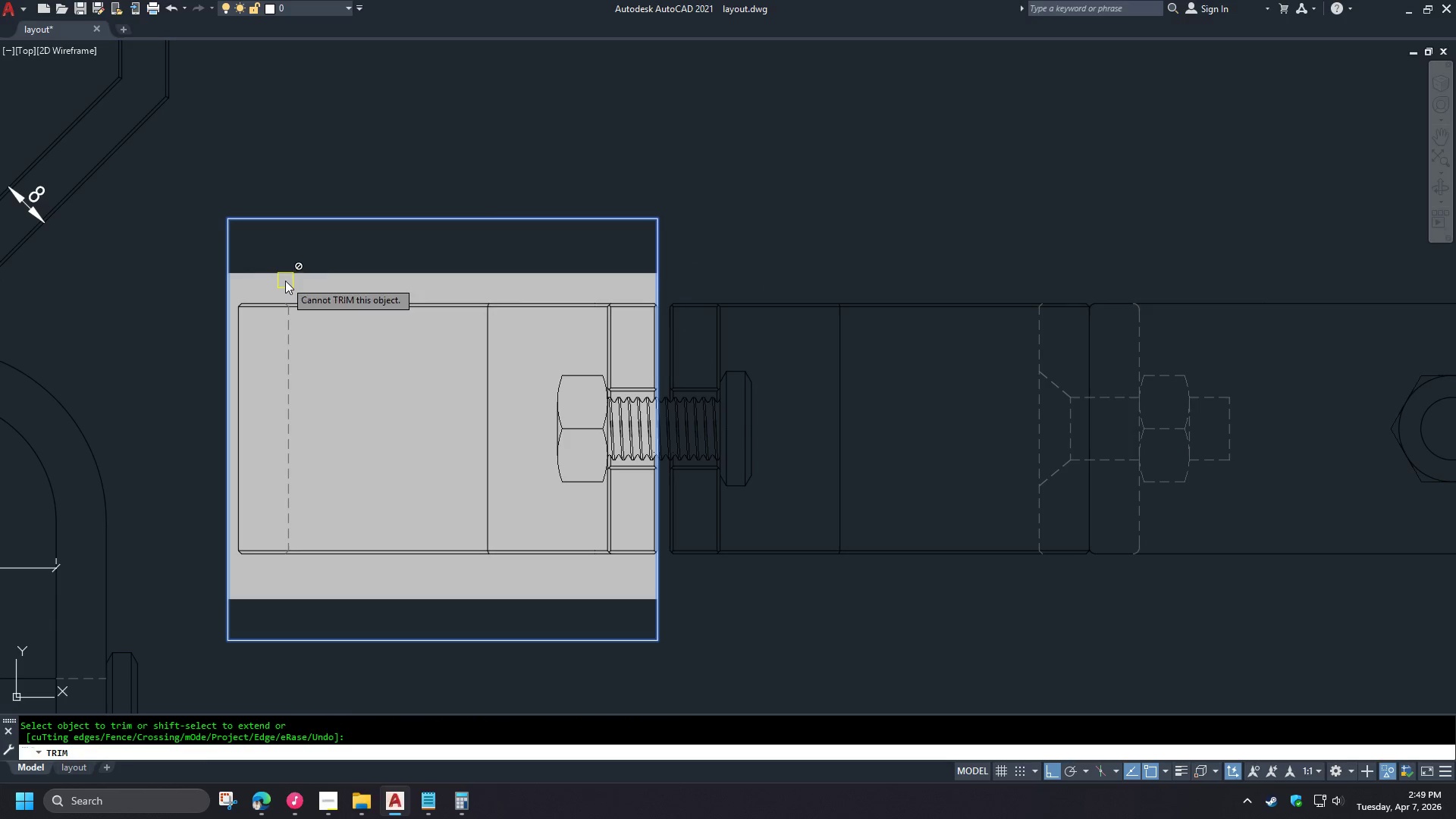 
key(Space)
 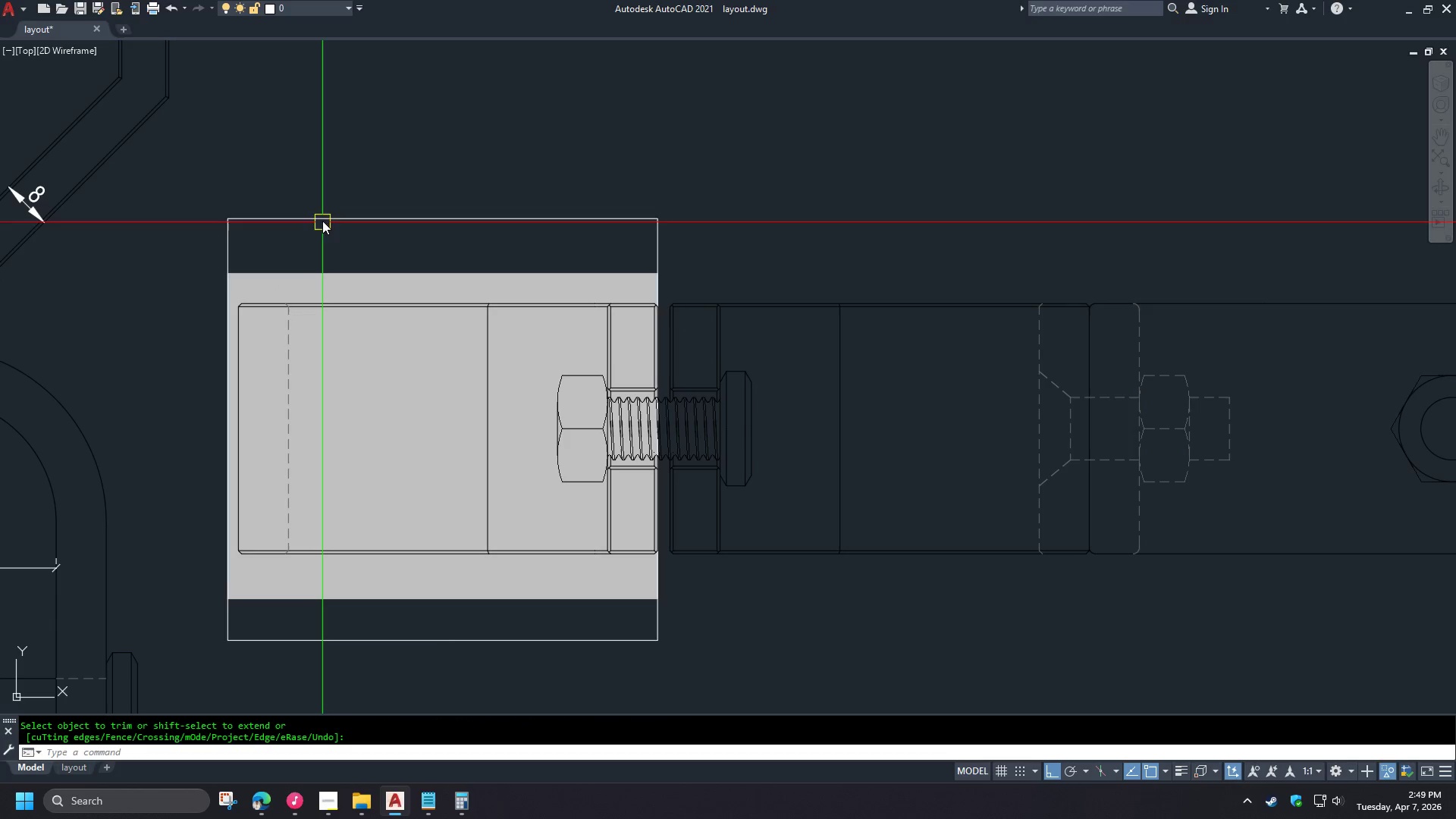 
left_click([318, 215])
 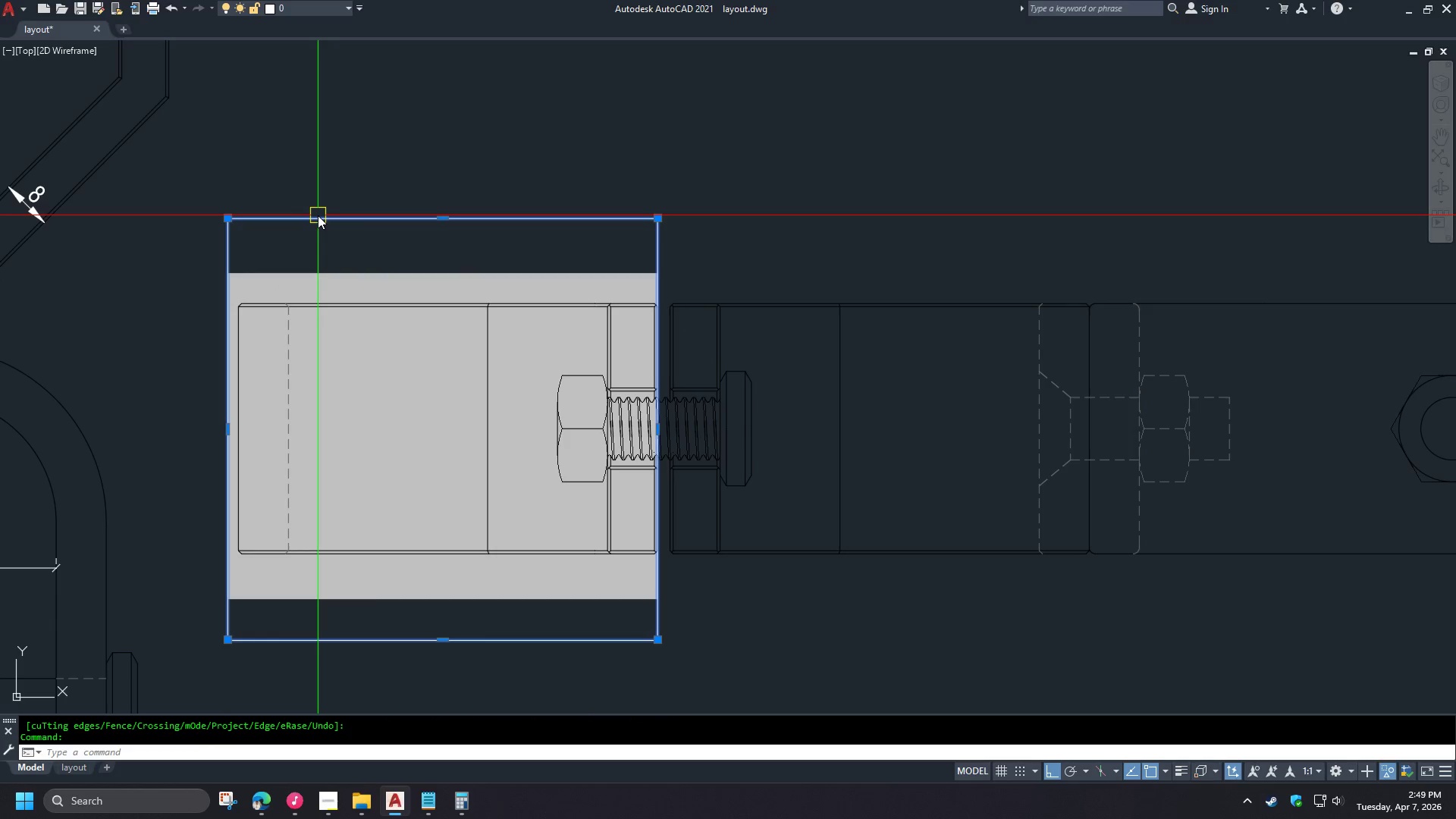 
type(E TR )
 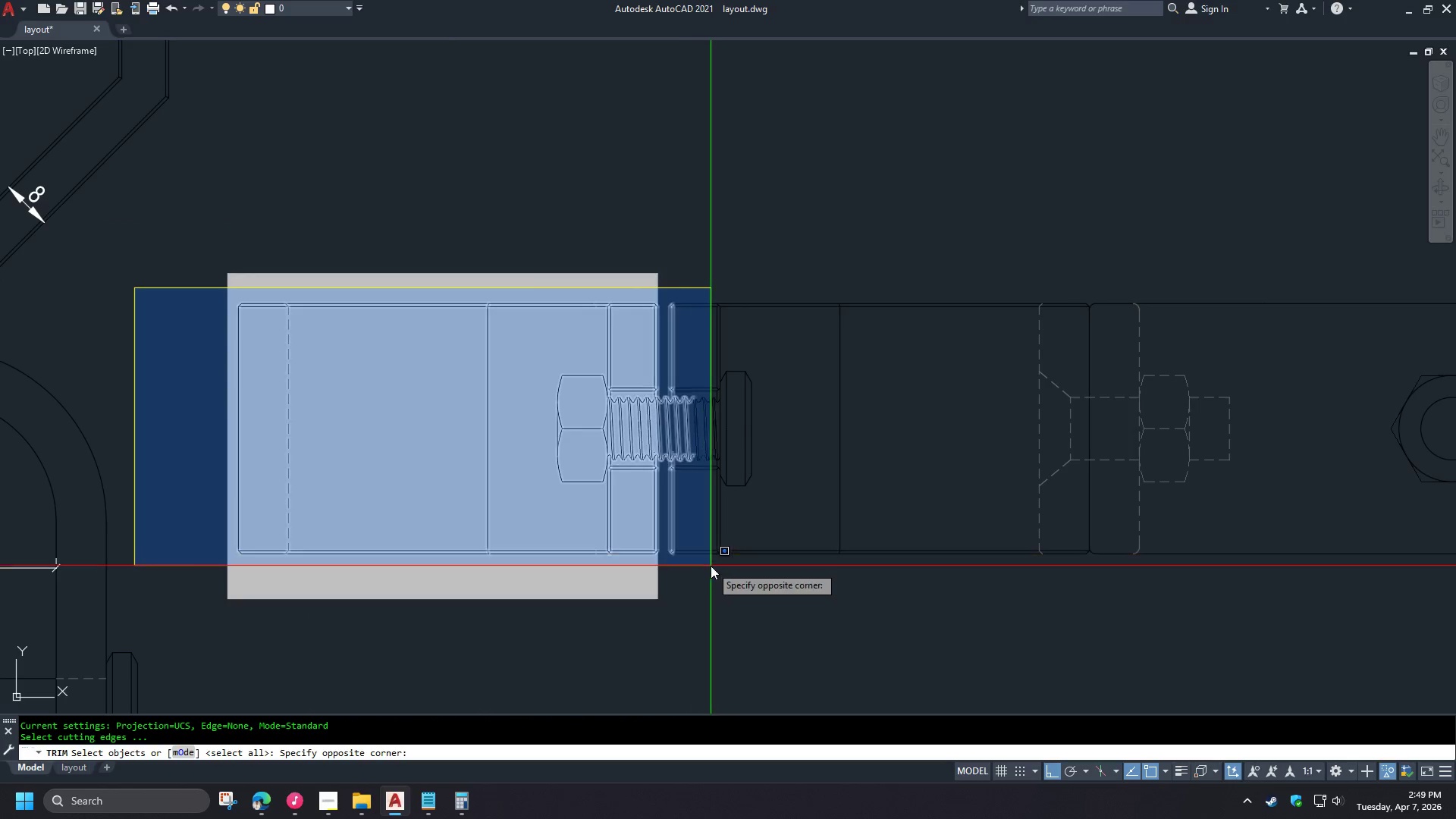 
left_click([692, 573])
 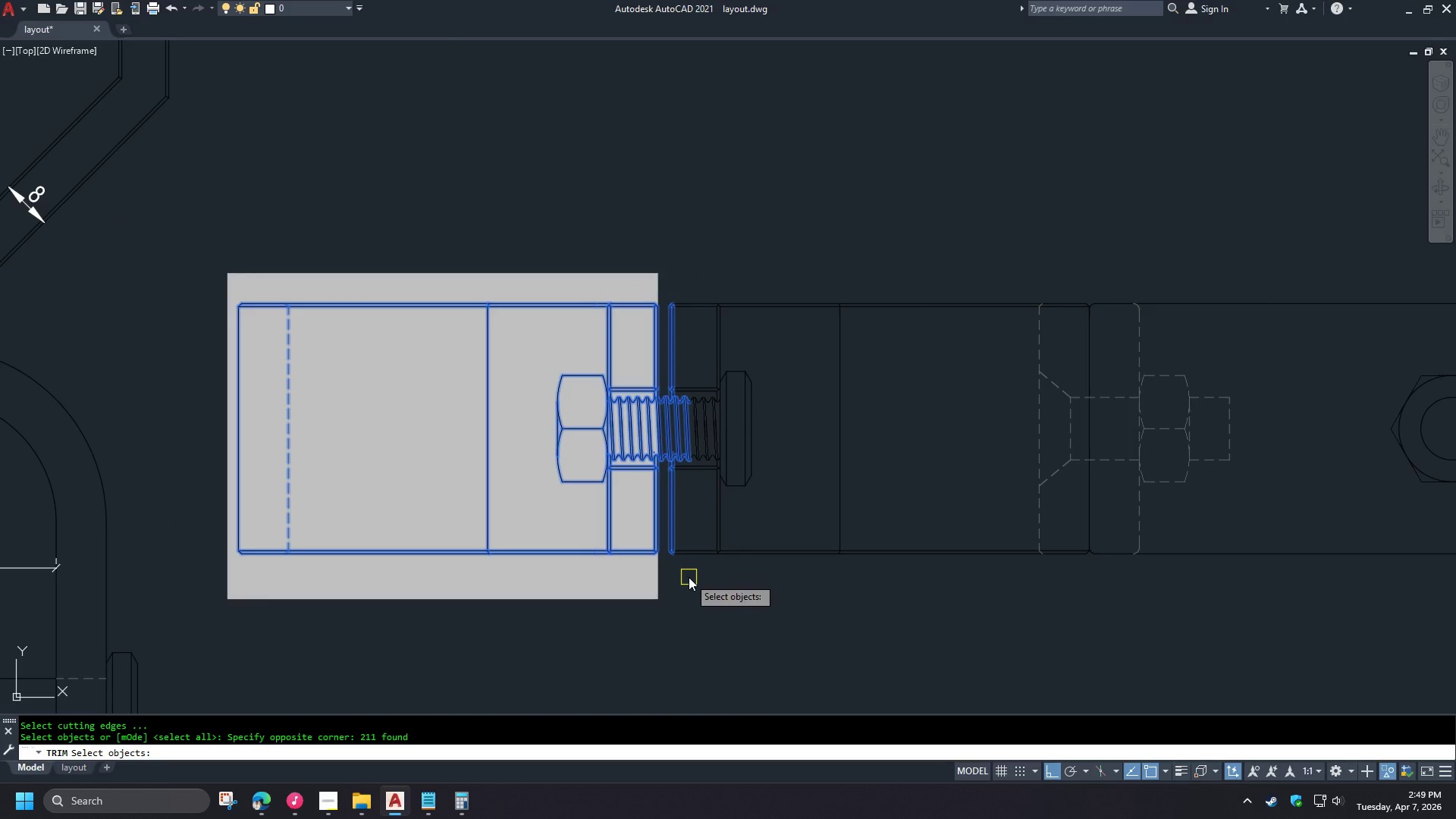 
key(Space)
 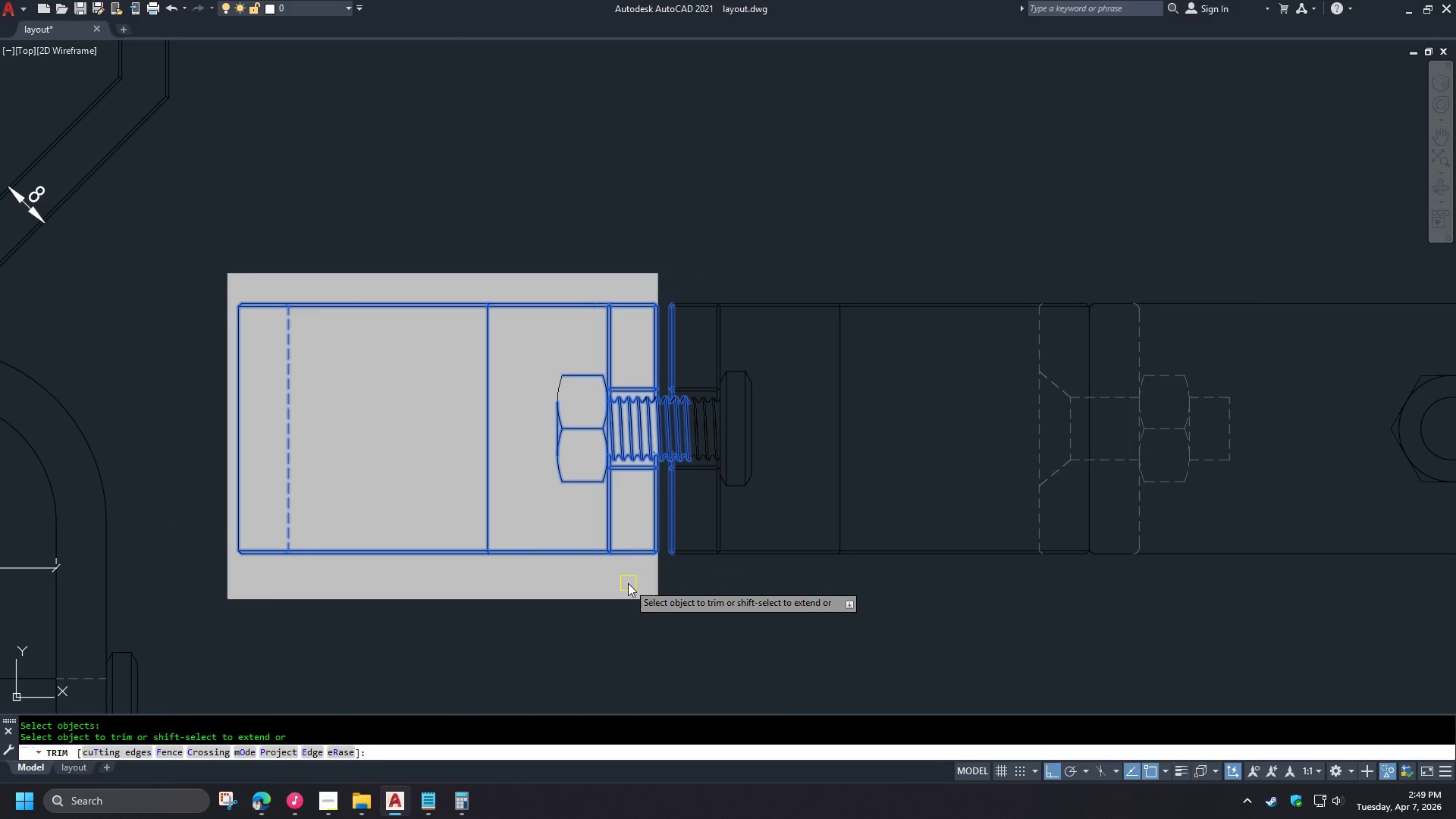 
left_click([628, 583])
 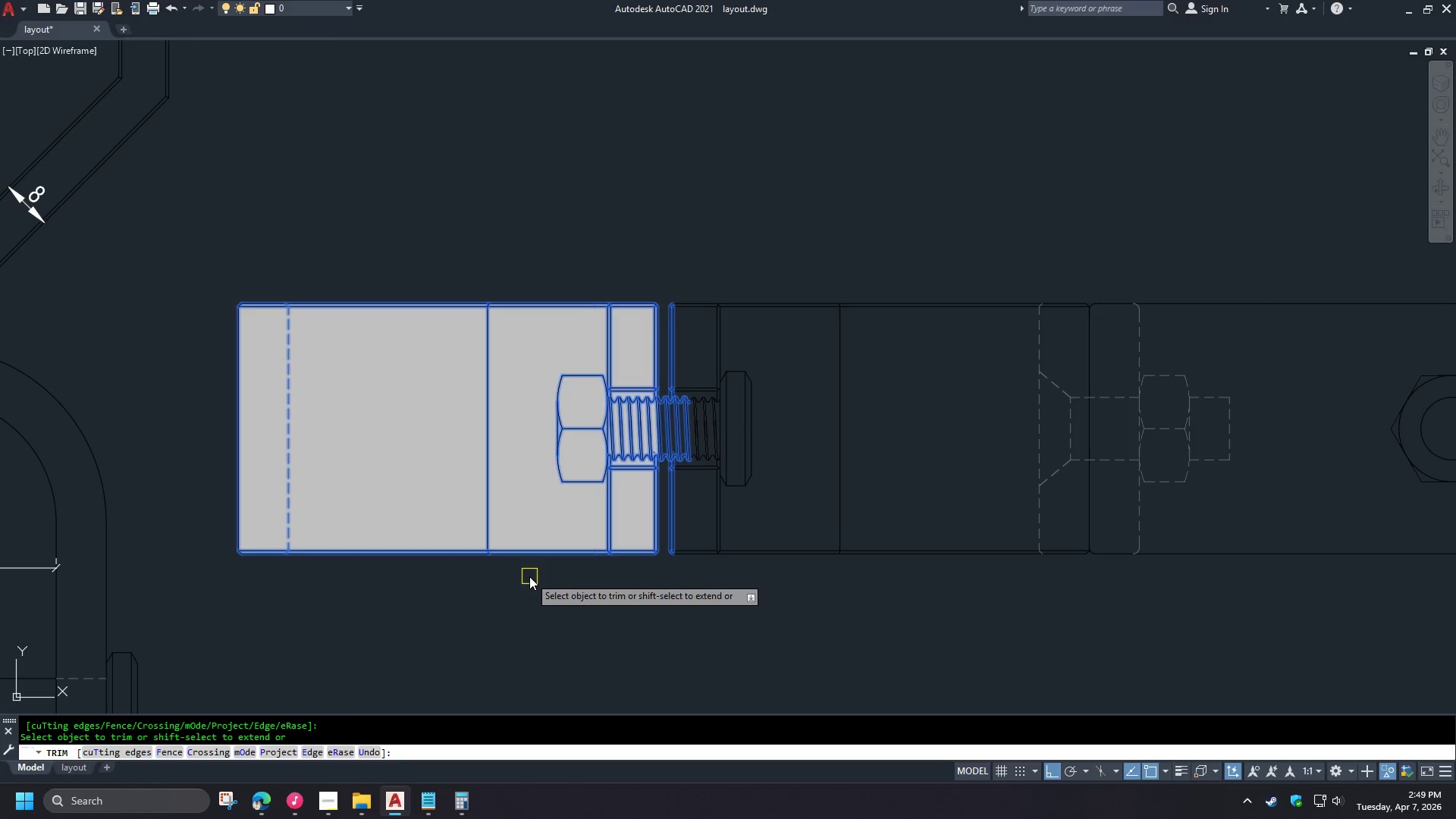 
key(Space)
 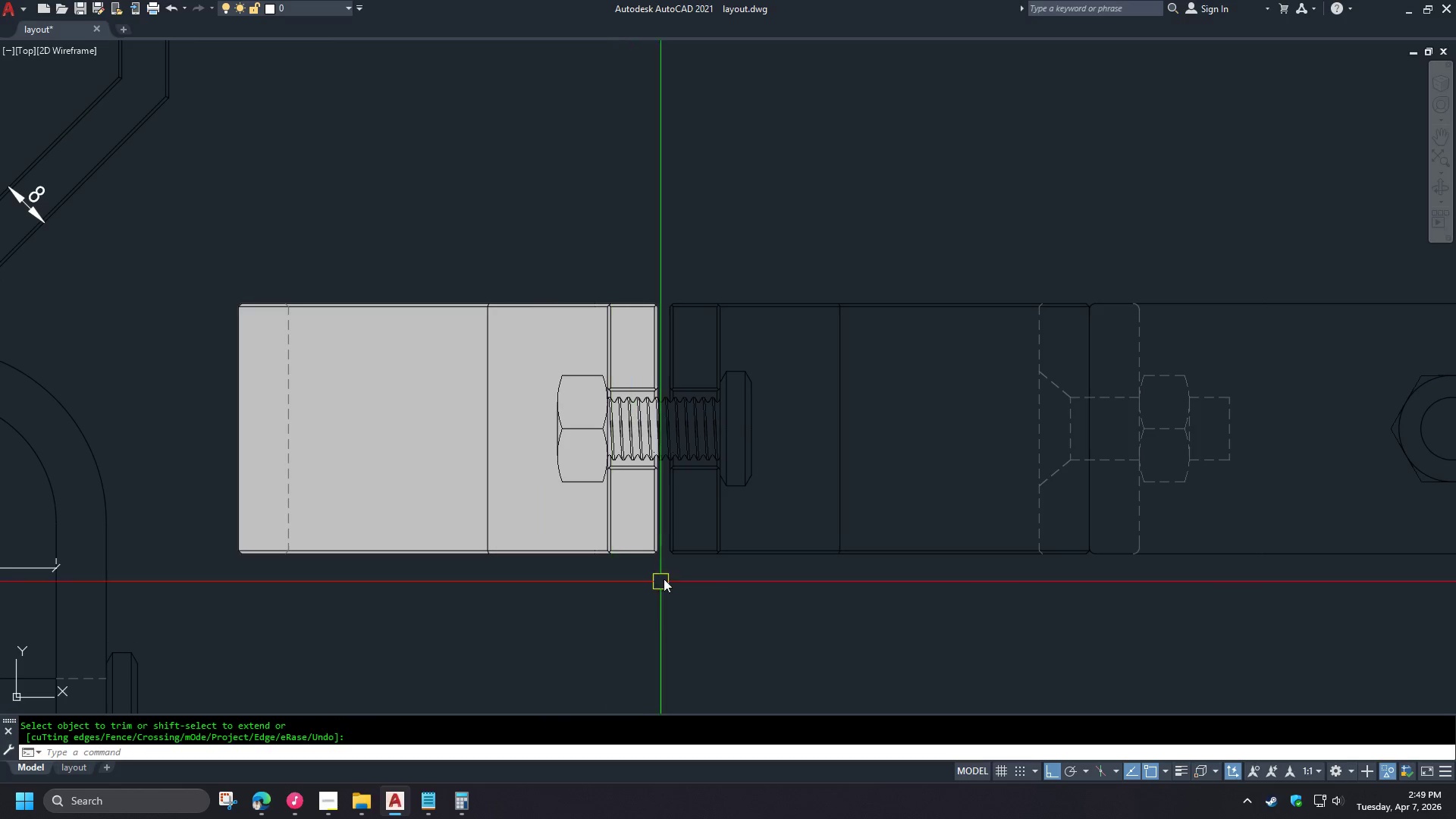 
scroll: coordinate [654, 477], scroll_direction: up, amount: 2.0
 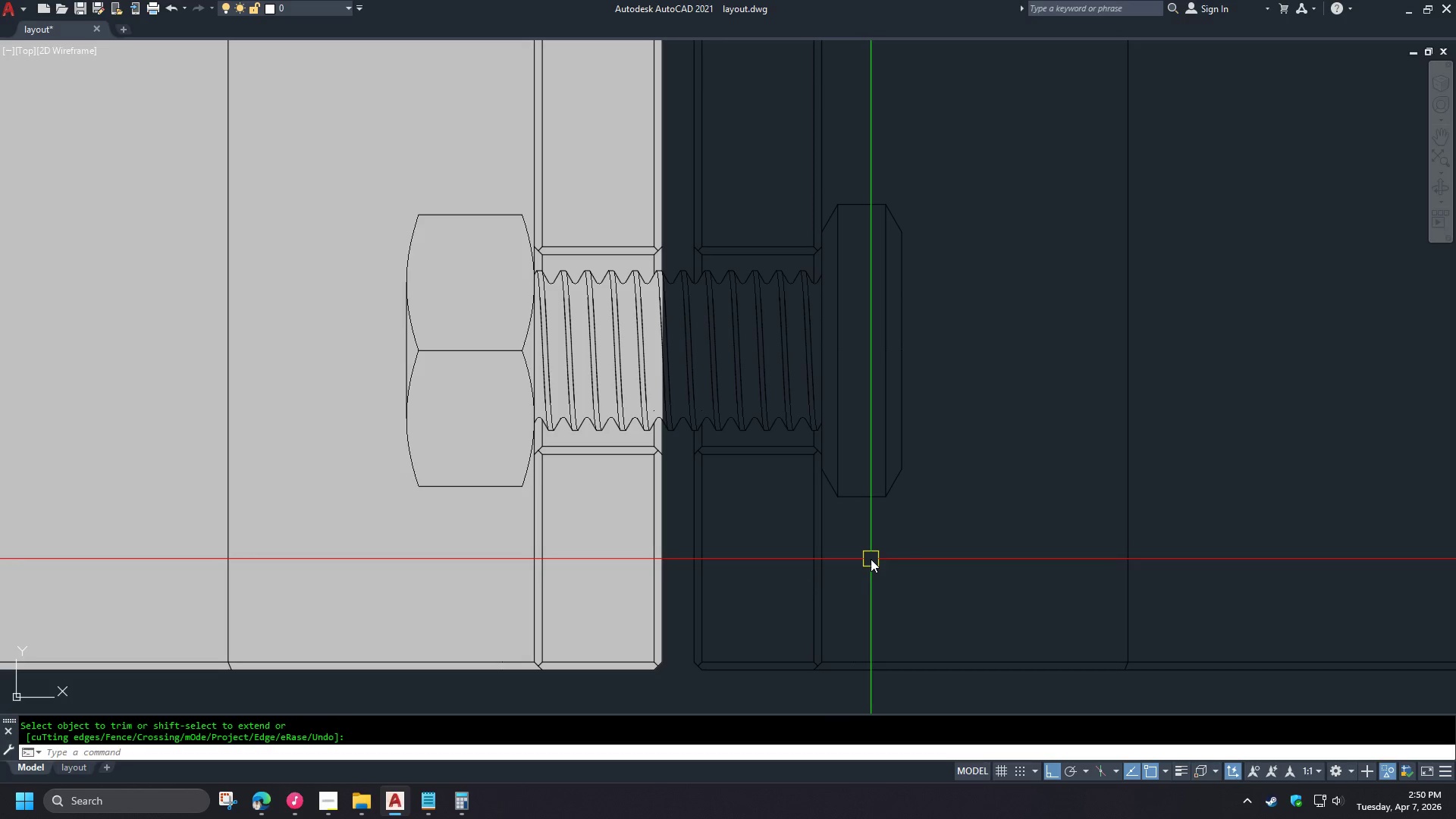 
wait(39.39)
 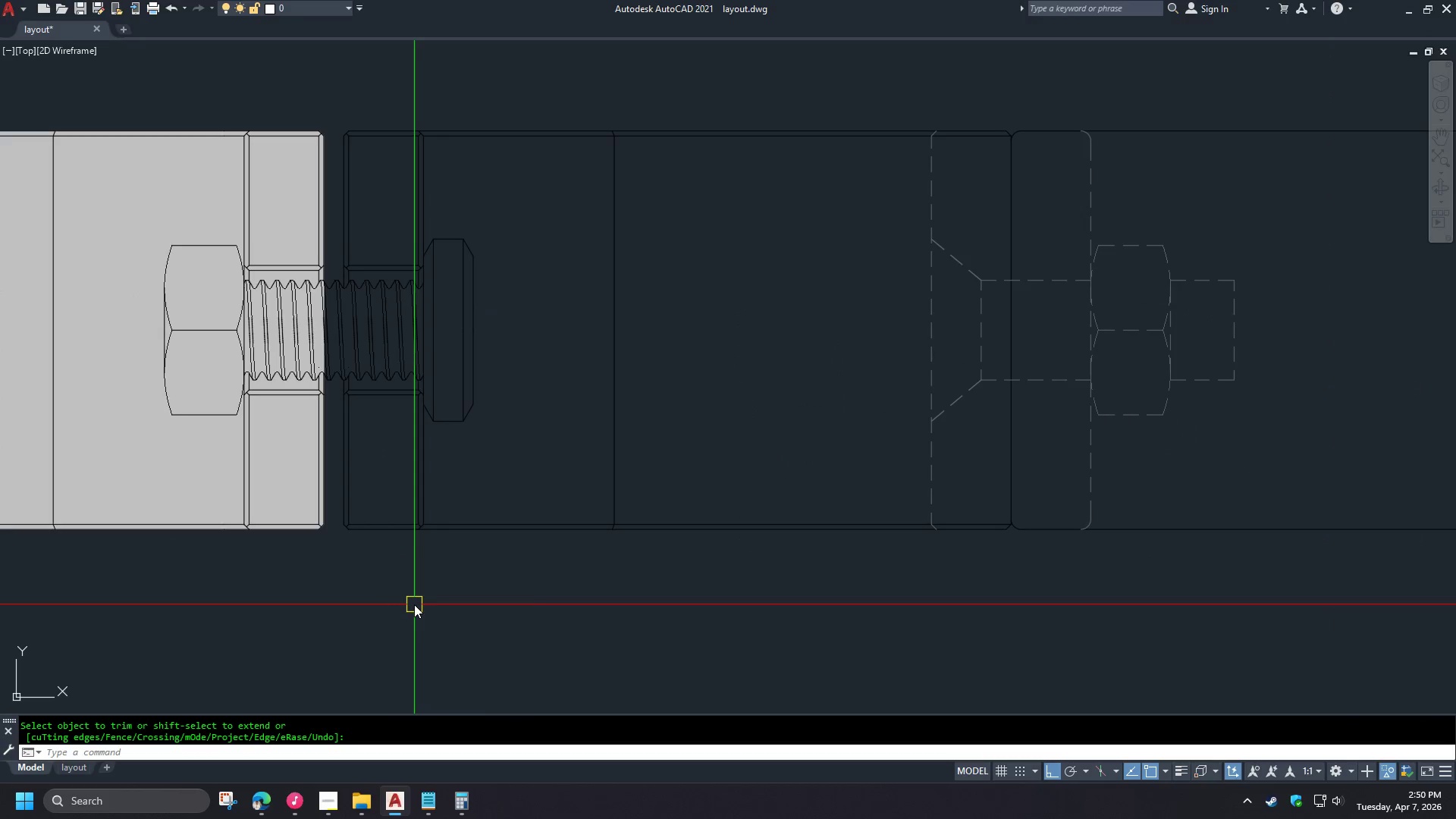 
type(RE)
 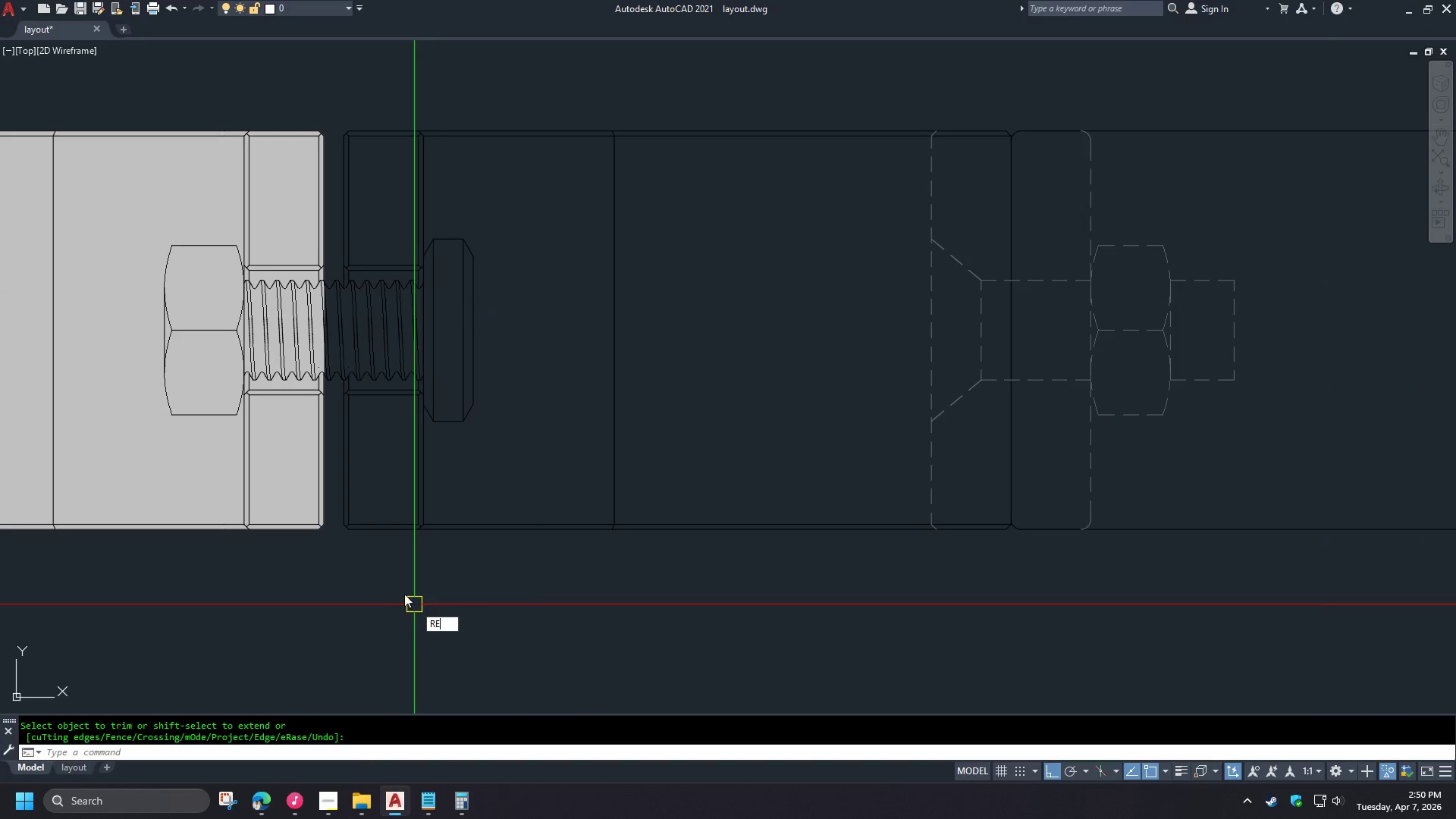 
scroll: coordinate [541, 516], scroll_direction: down, amount: 3.0
 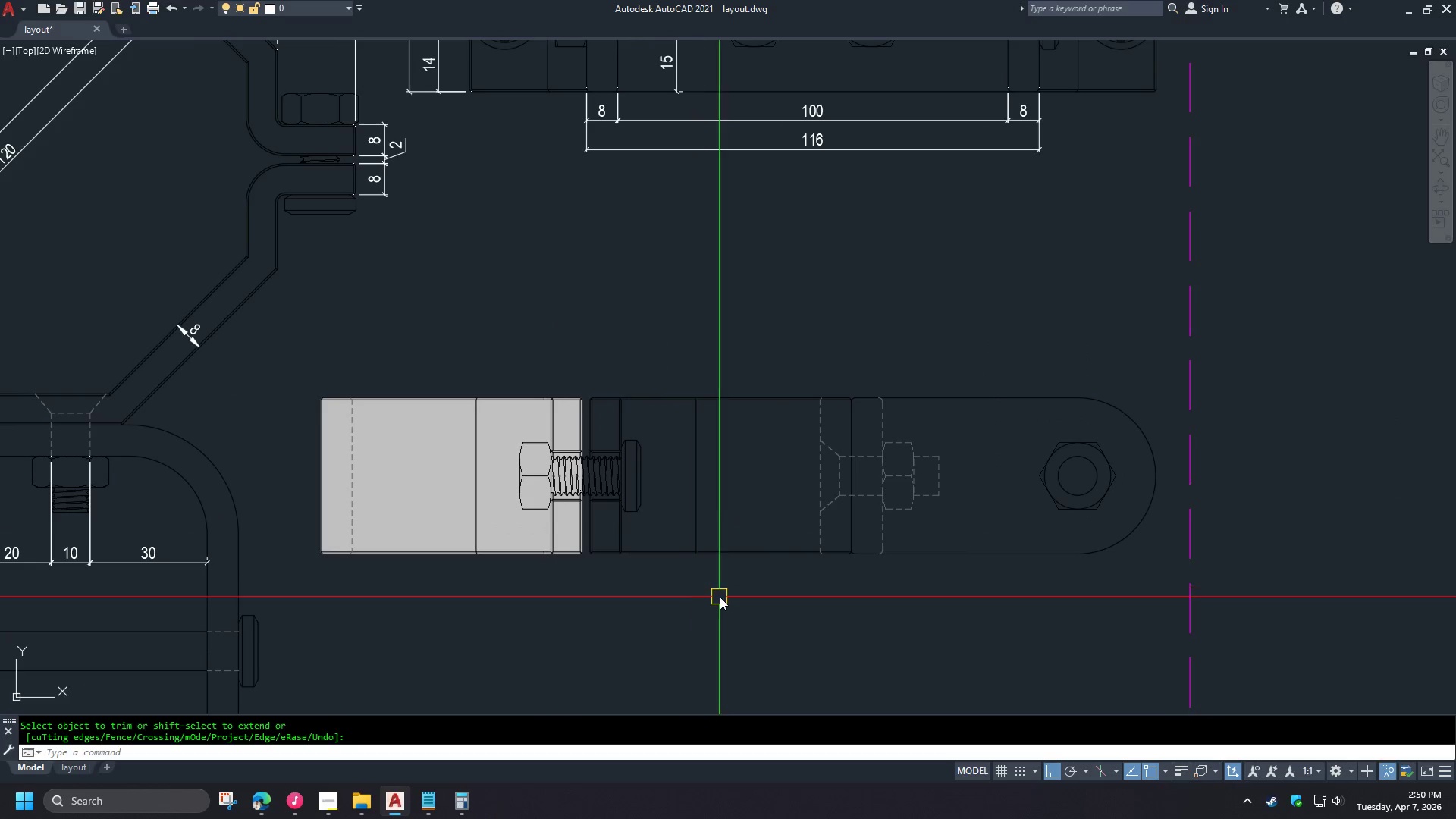 
key(C)
 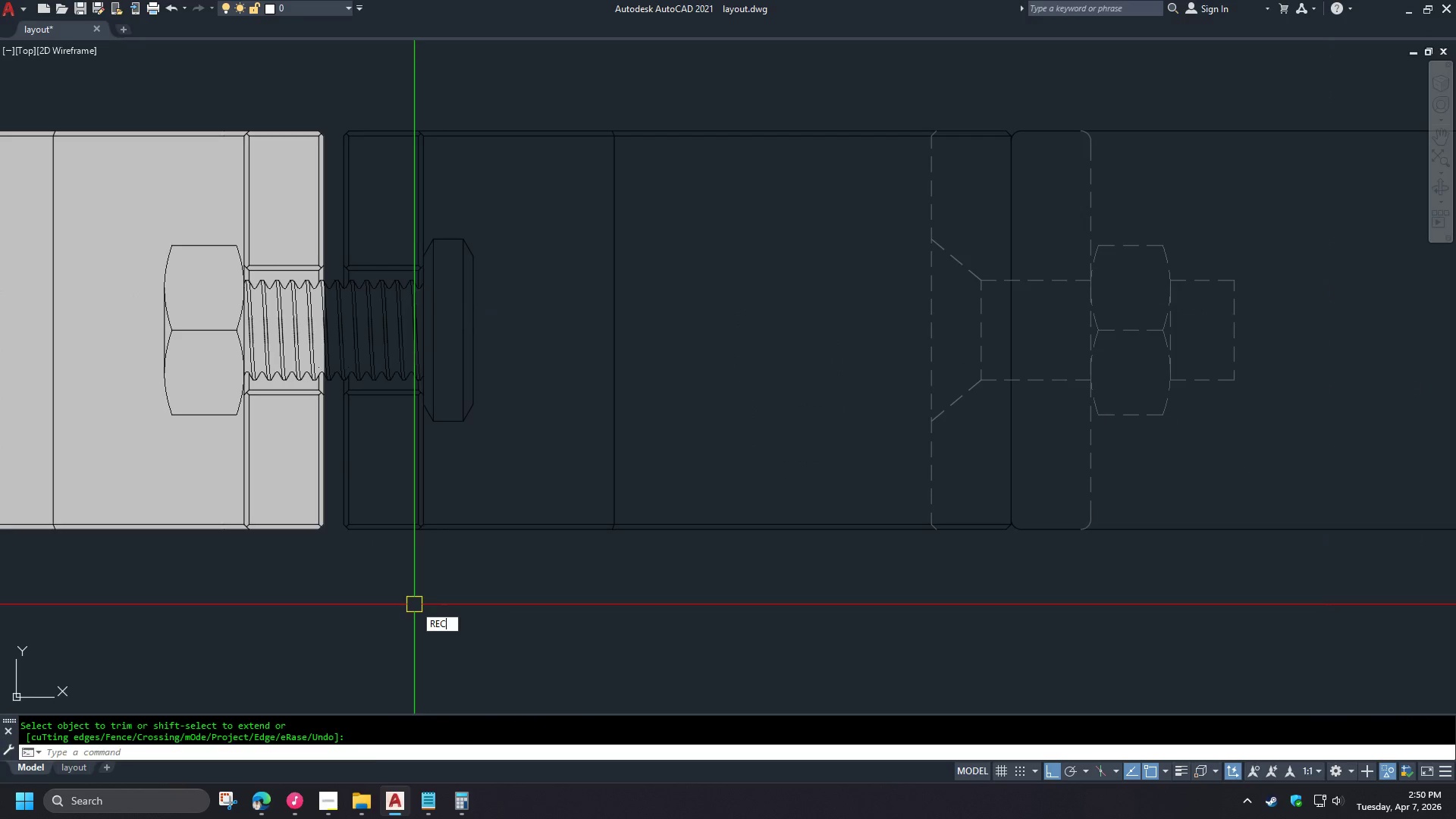 
key(Space)
 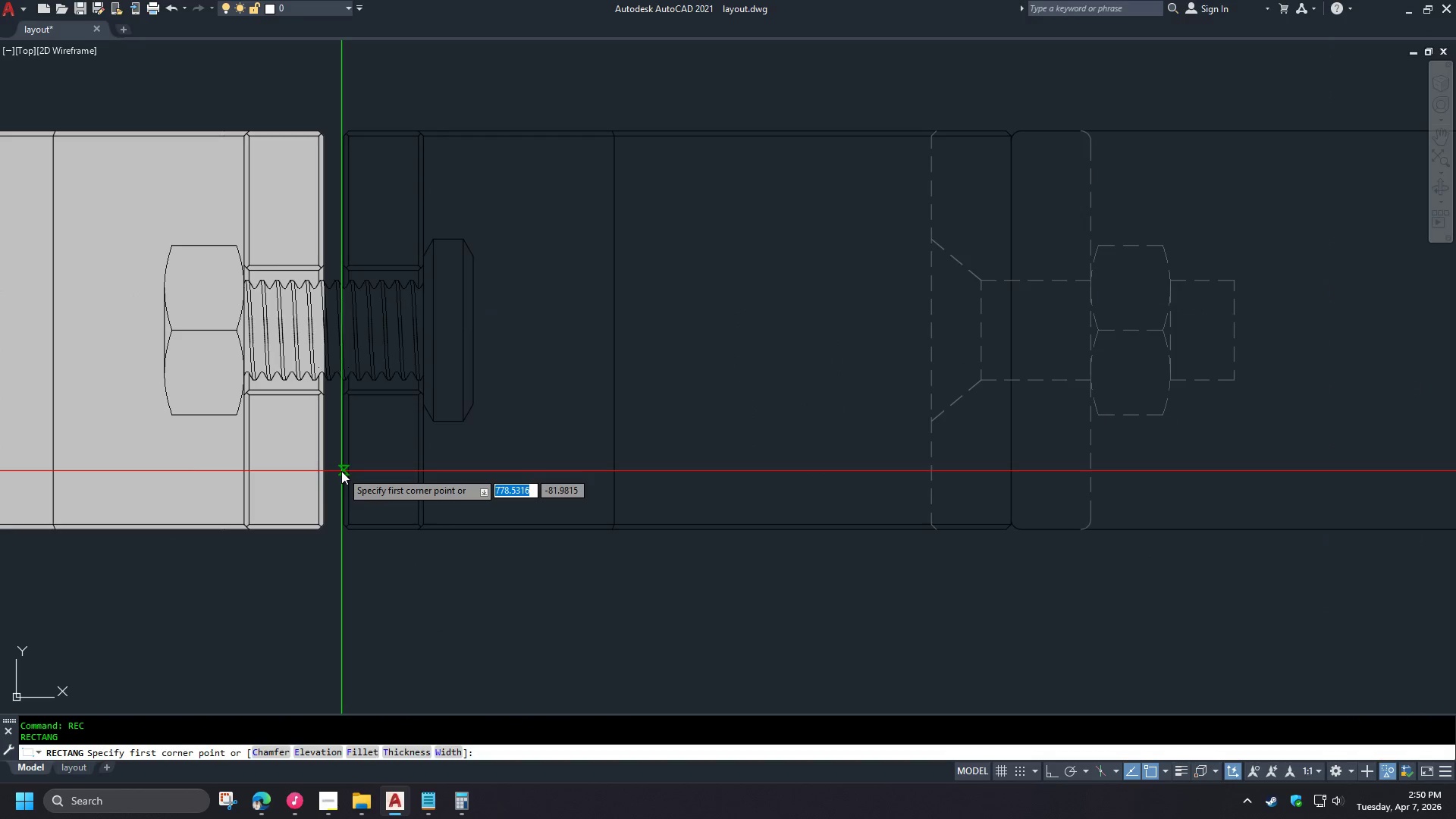 
scroll: coordinate [721, 592], scroll_direction: up, amount: 1.0
 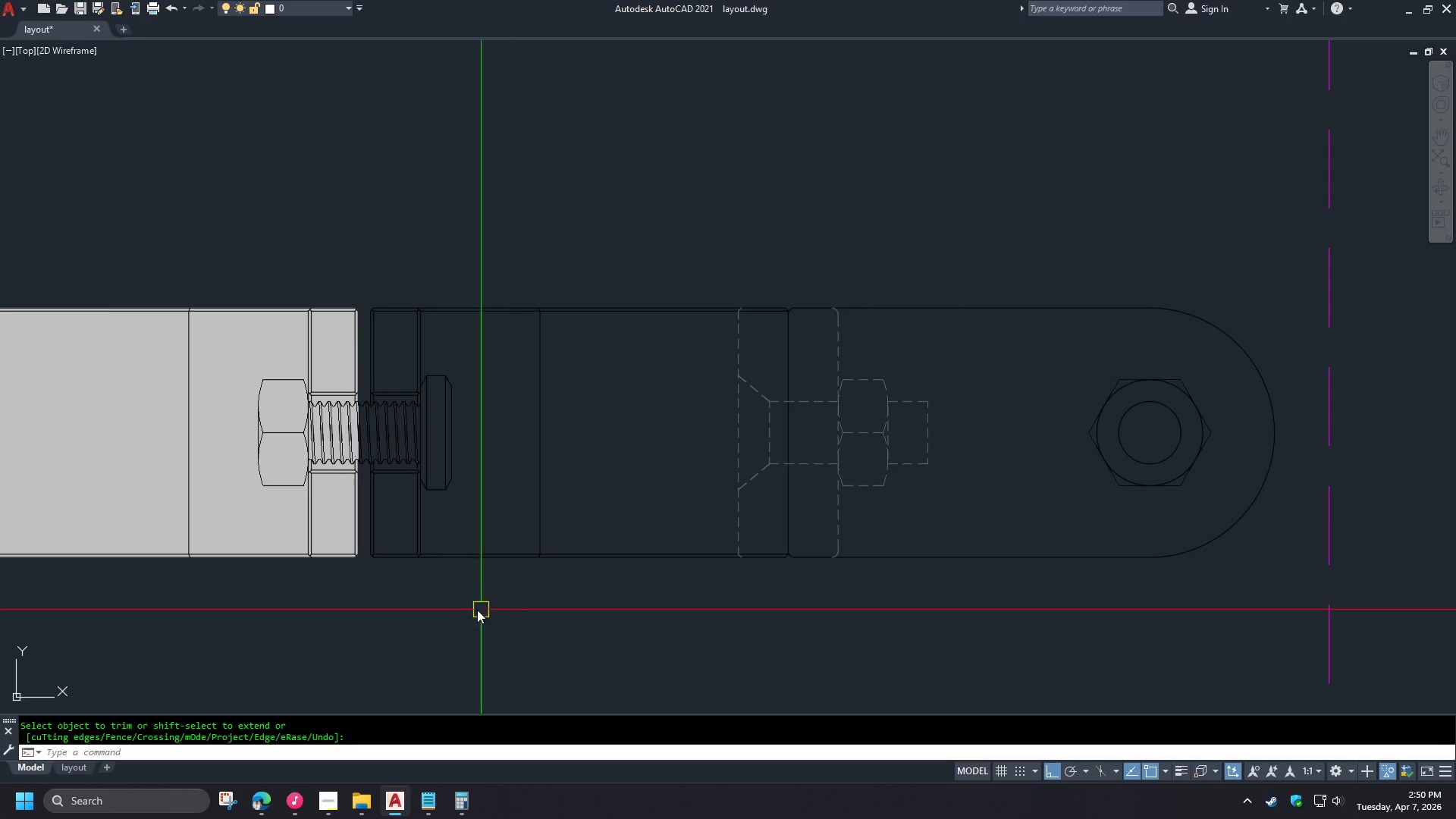 
left_click([341, 471])
 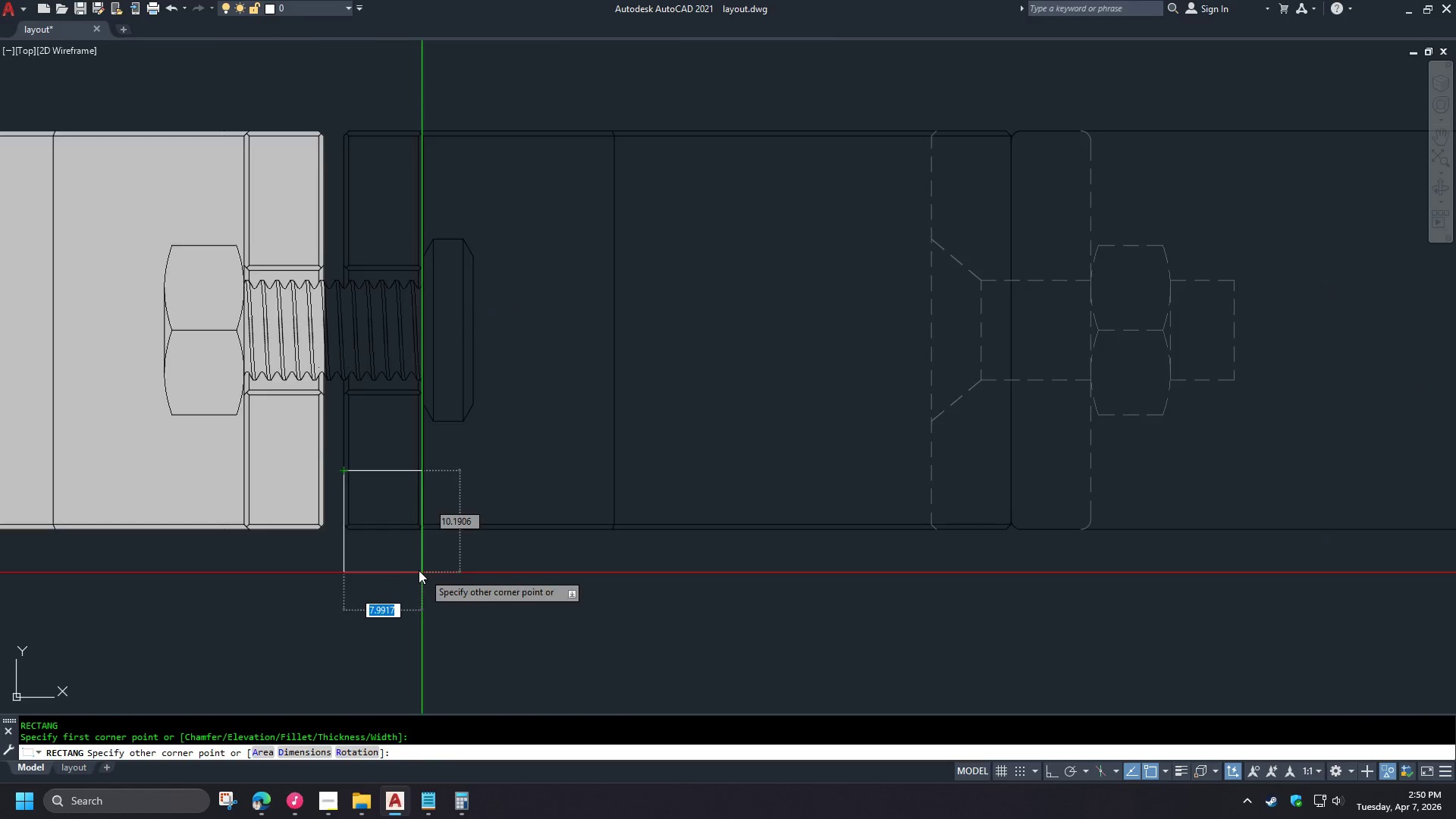 
scroll: coordinate [414, 604], scroll_direction: up, amount: 1.0
 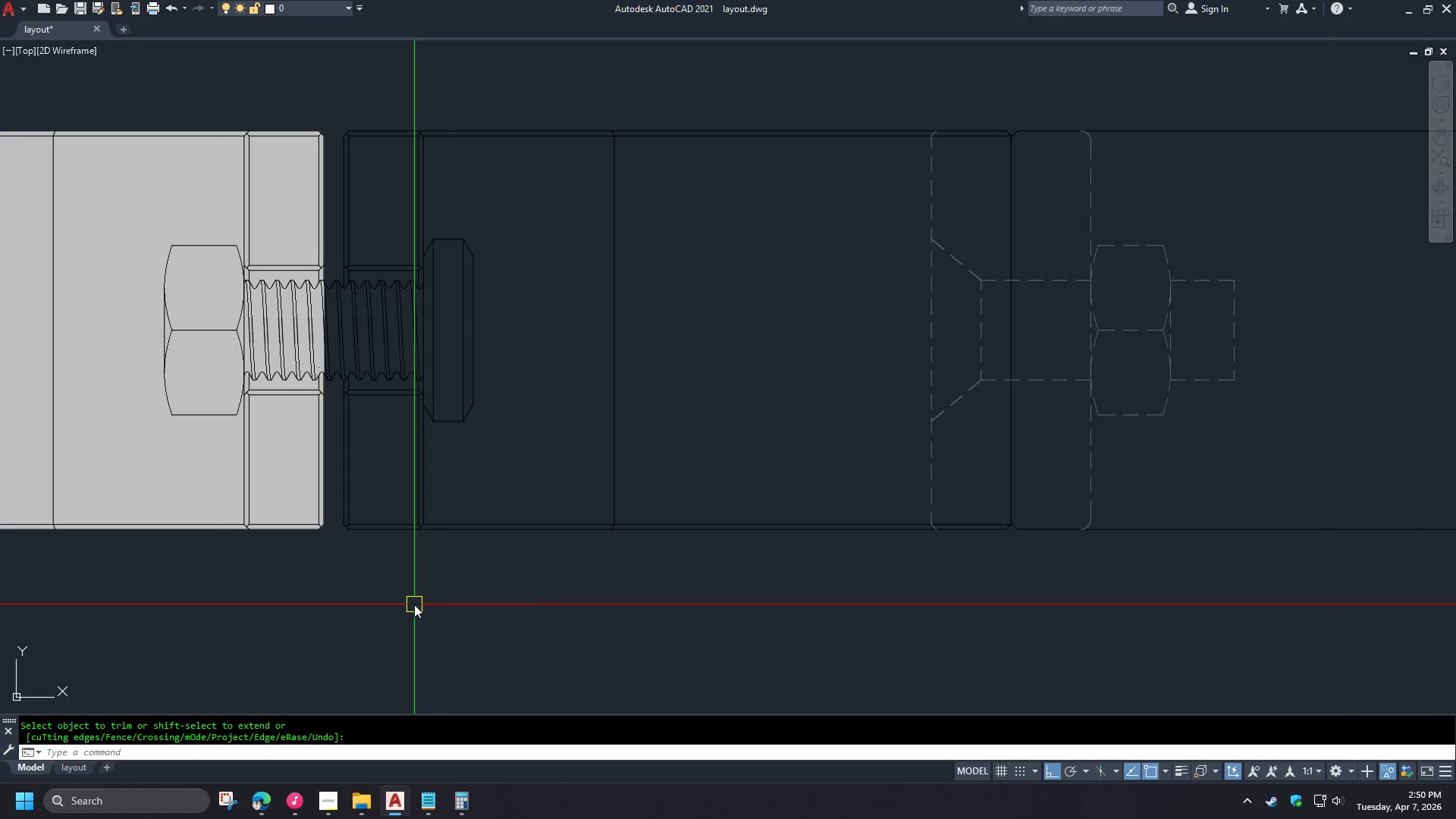 
left_click([956, 581])
 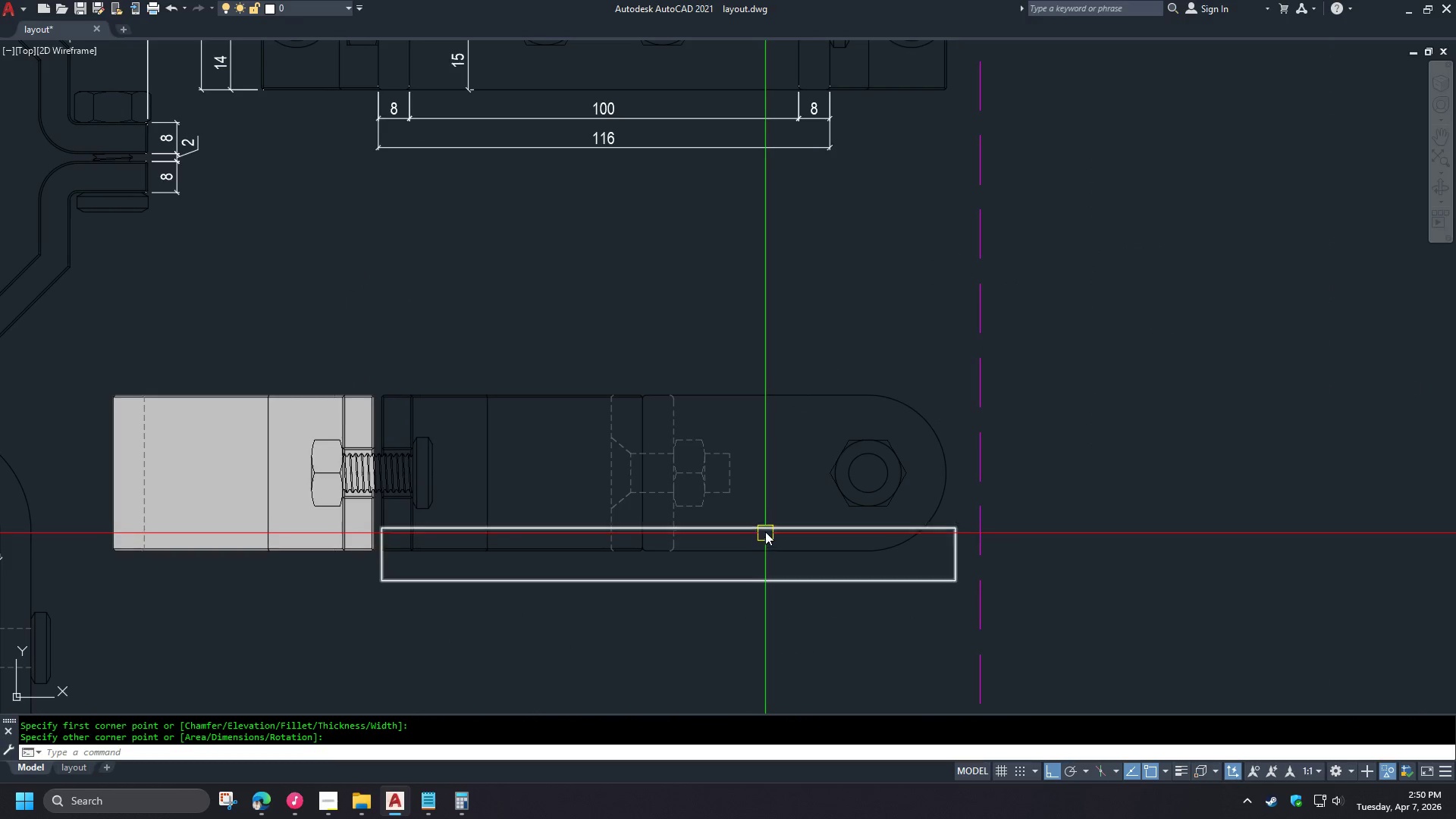 
left_click([758, 523])
 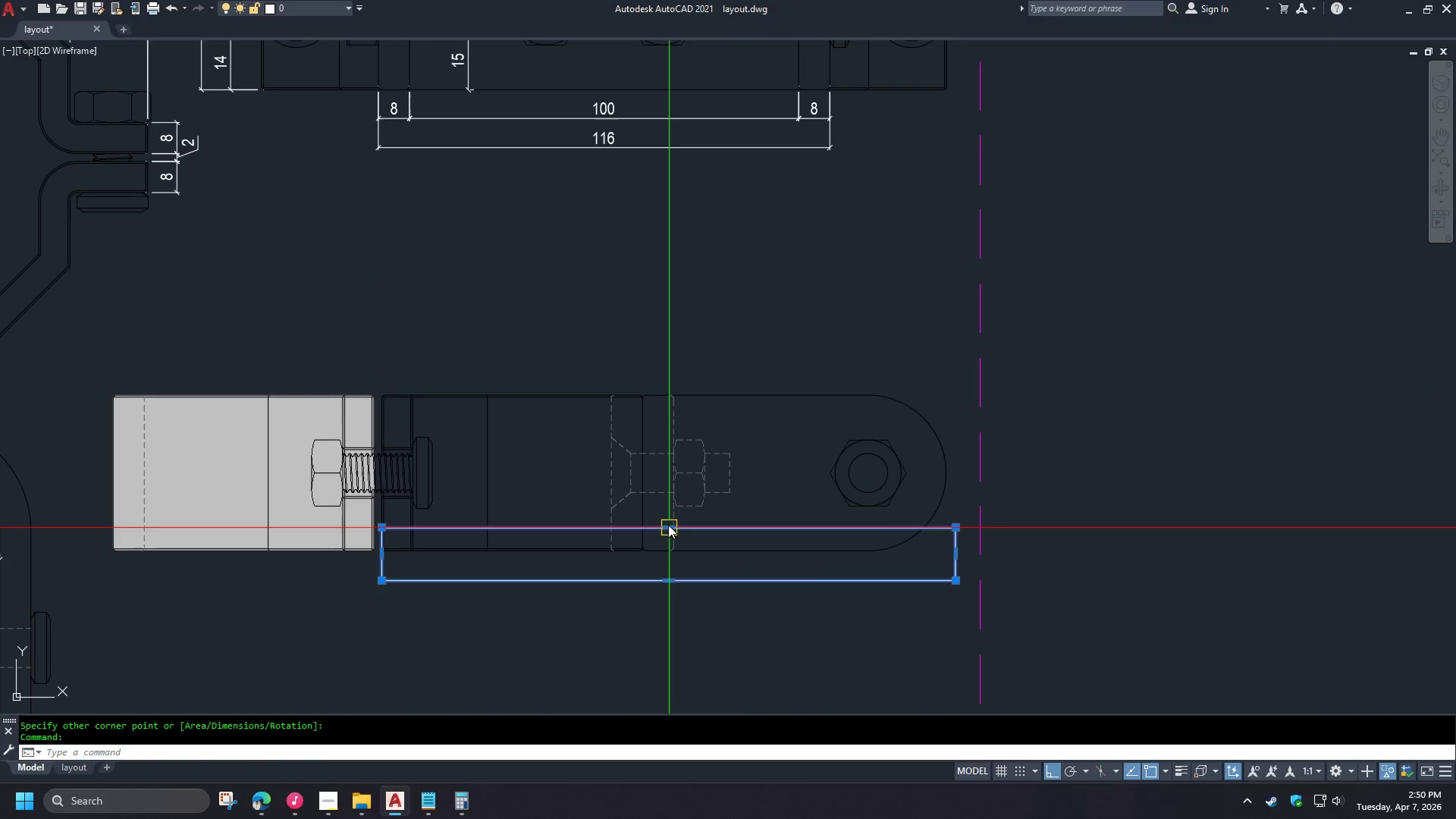 
left_click([668, 525])
 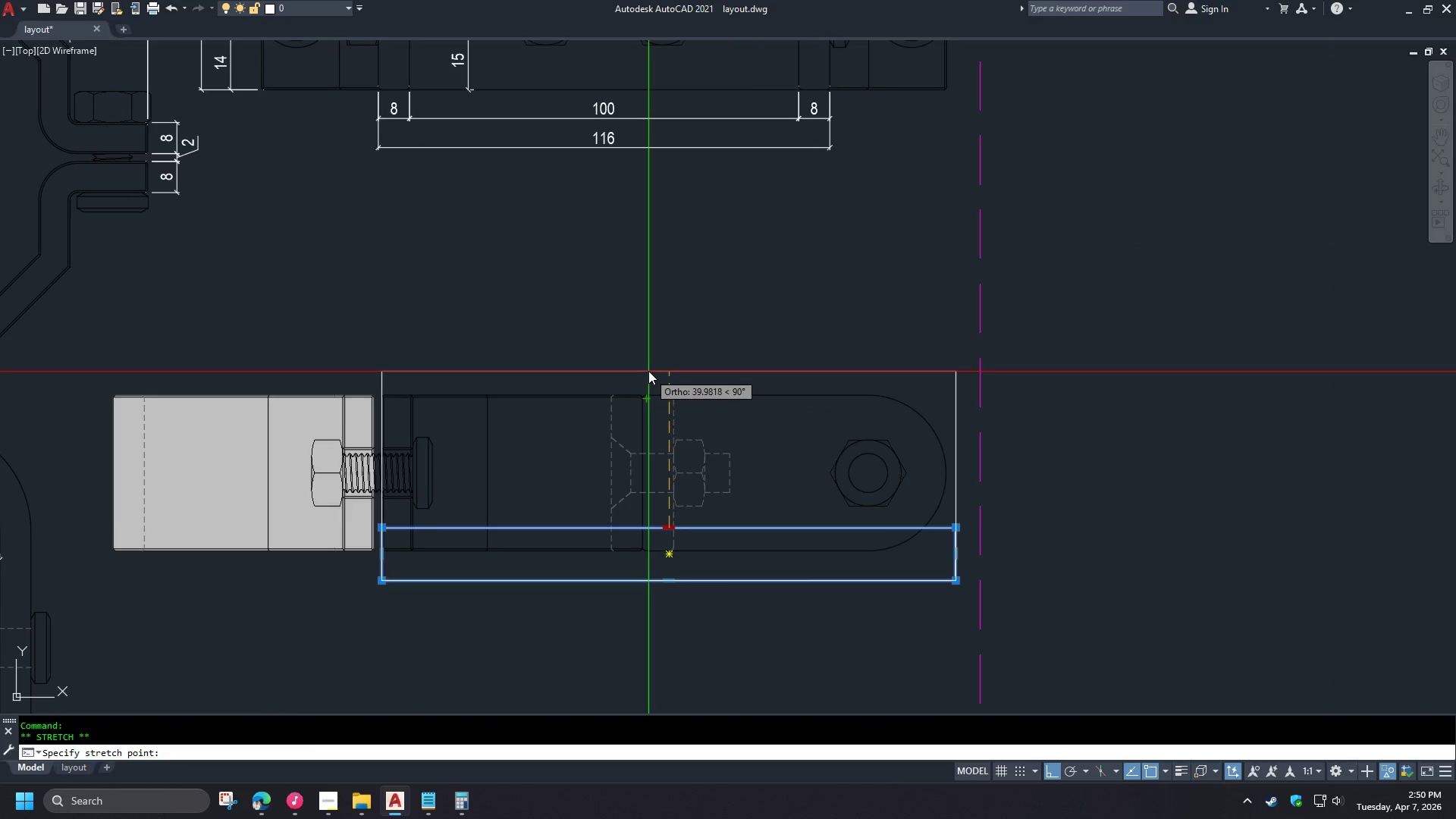 
scroll: coordinate [405, 564], scroll_direction: down, amount: 2.0
 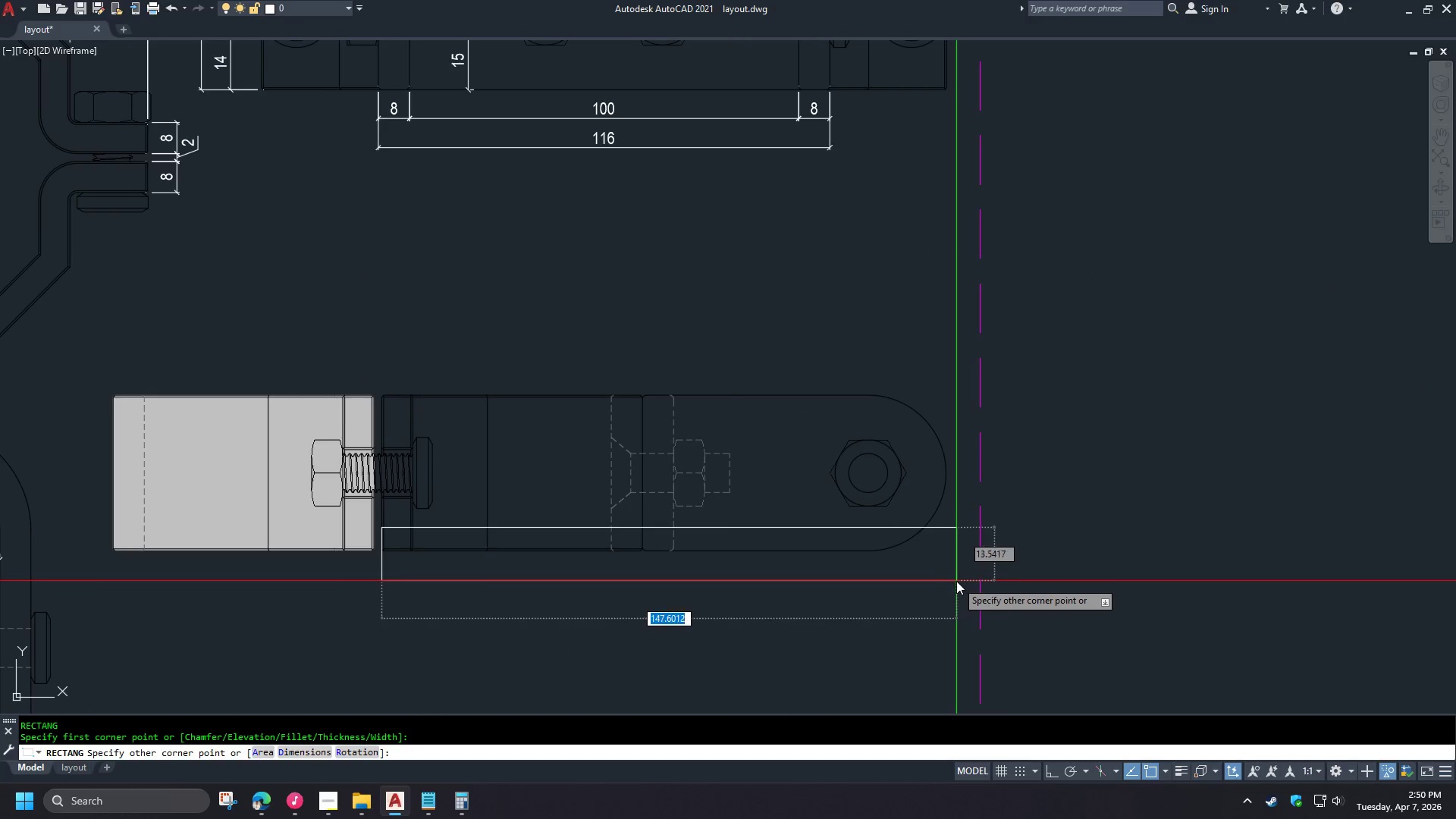 
left_click([648, 367])
 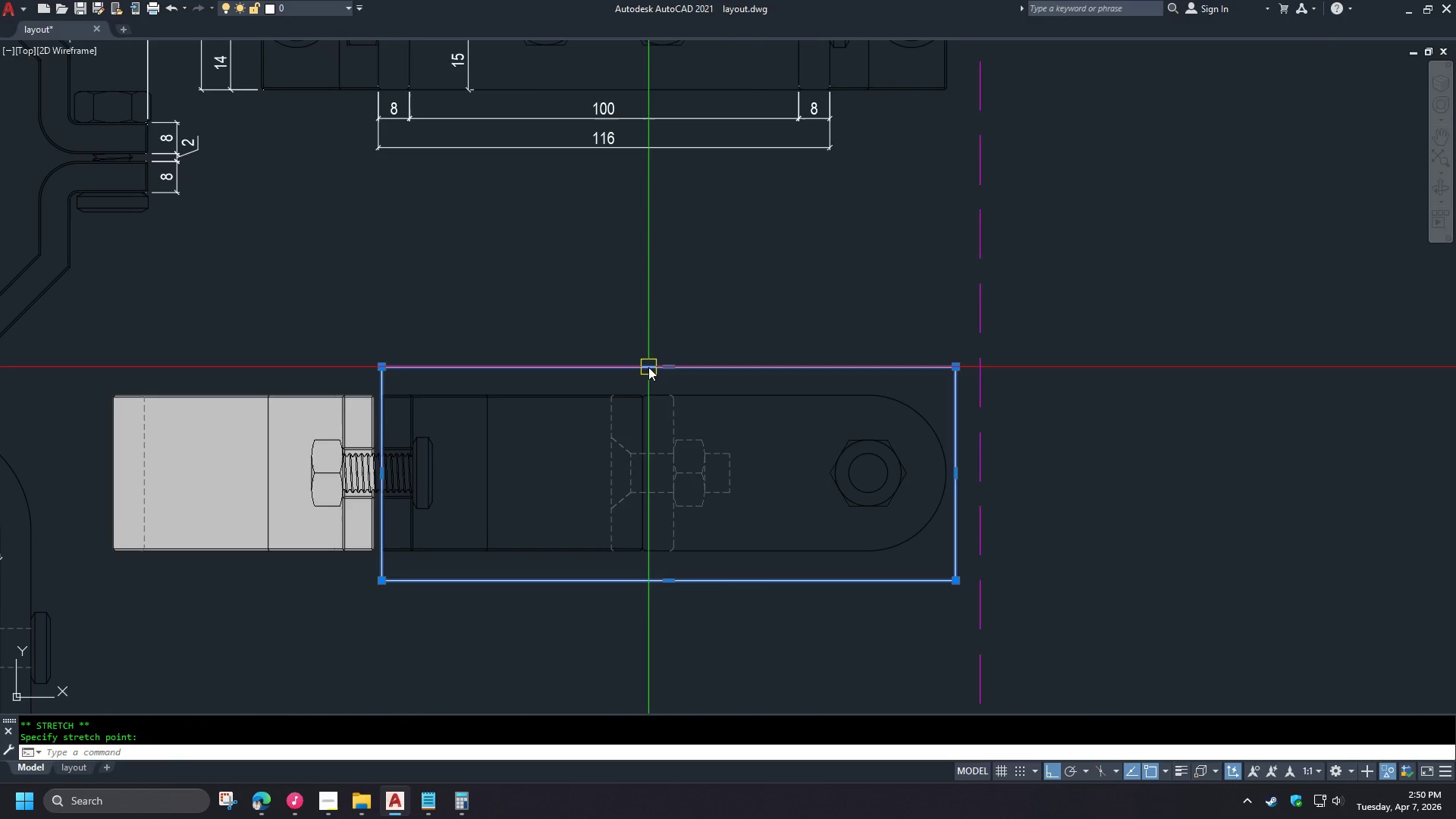 
key(Escape)
 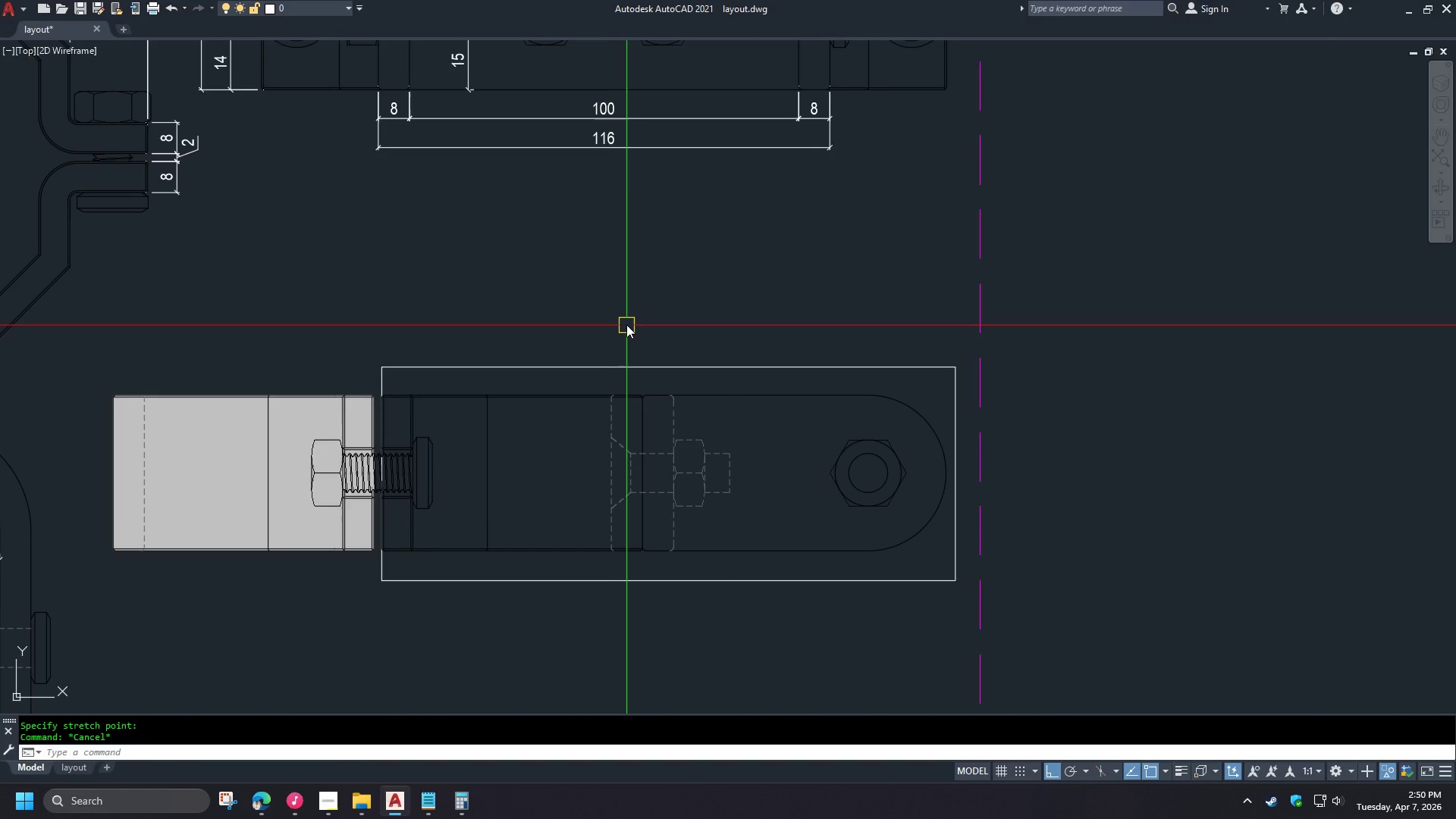 
key(H)
 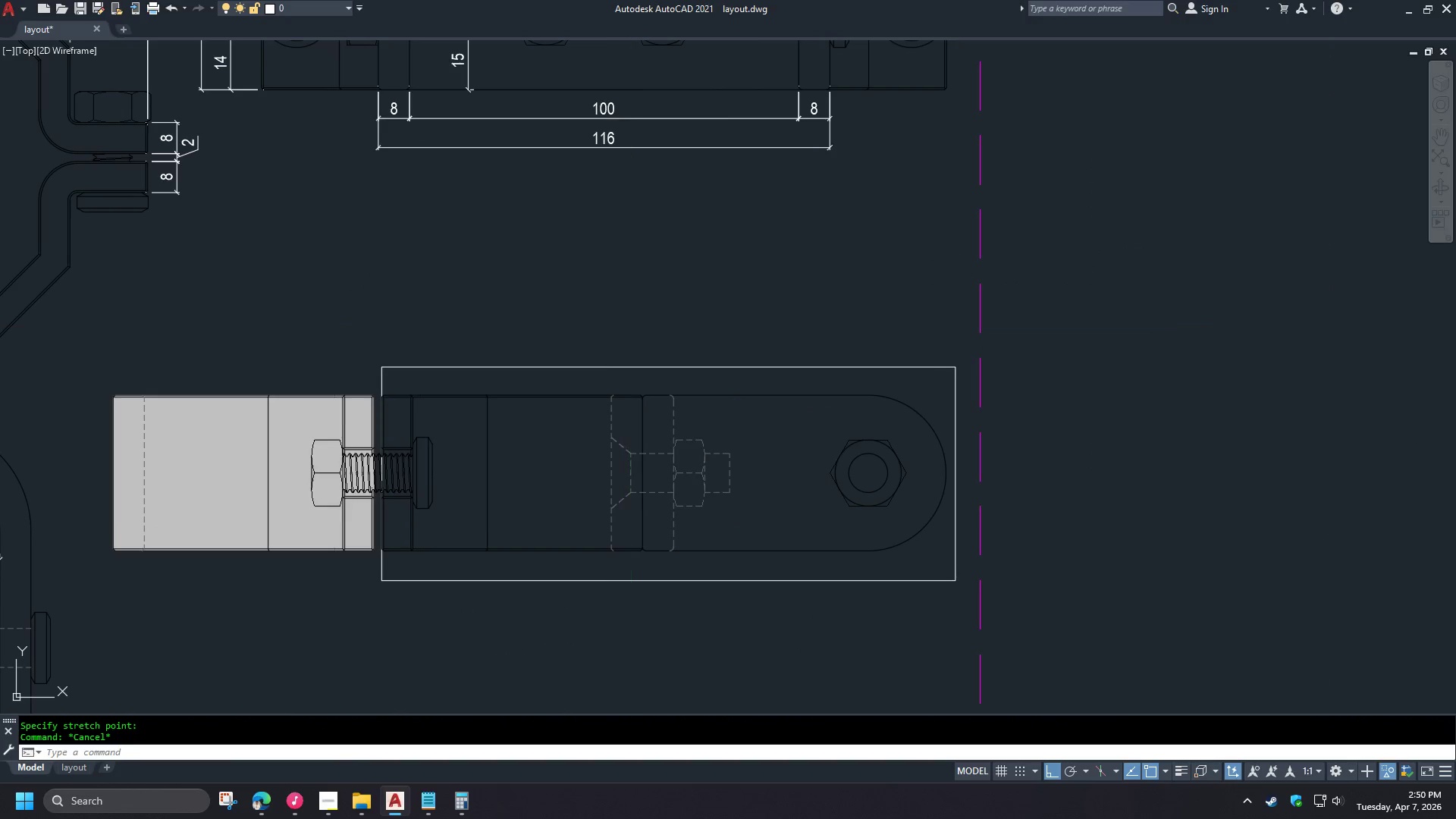 
key(Space)
 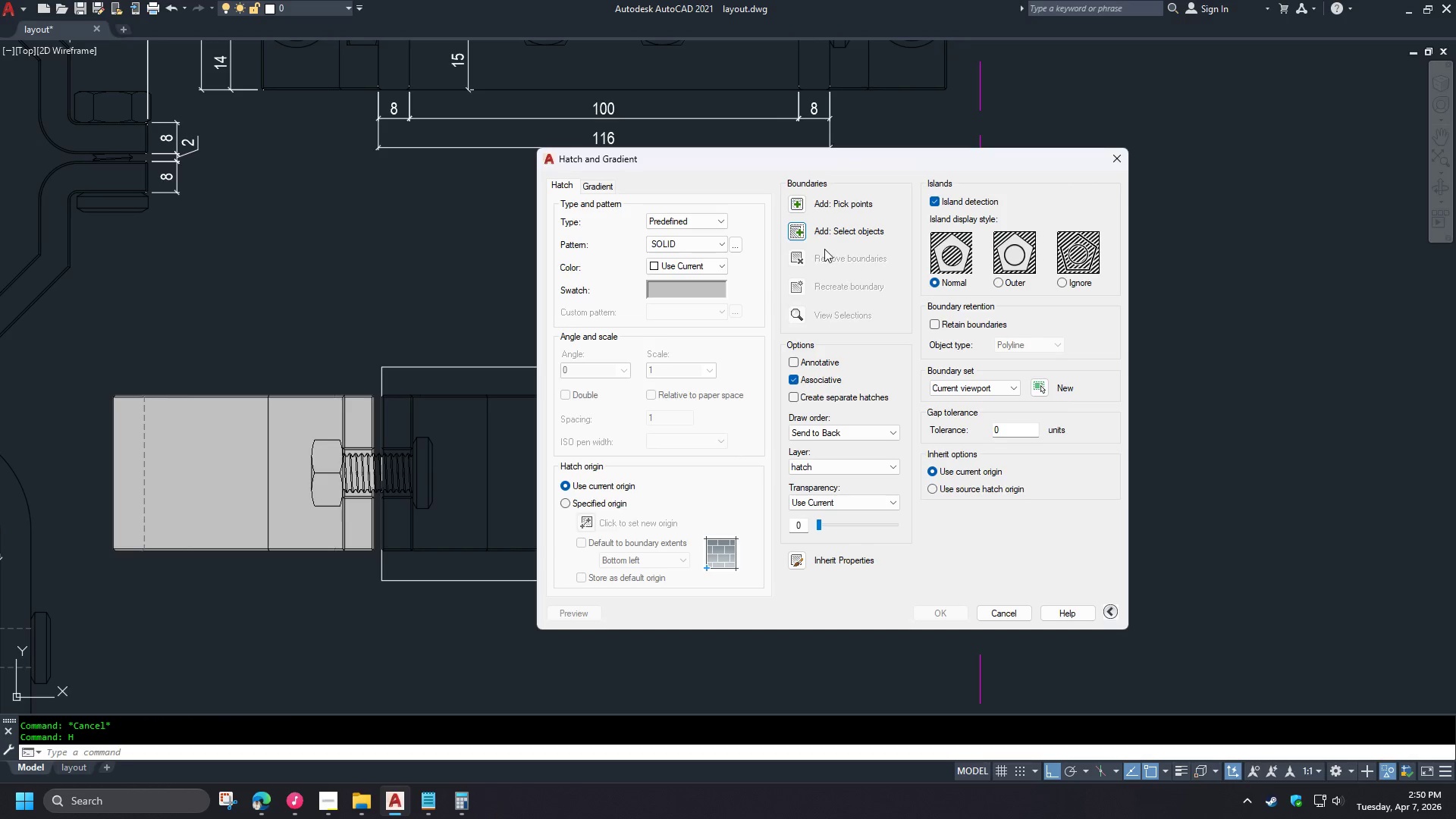 
left_click([796, 236])
 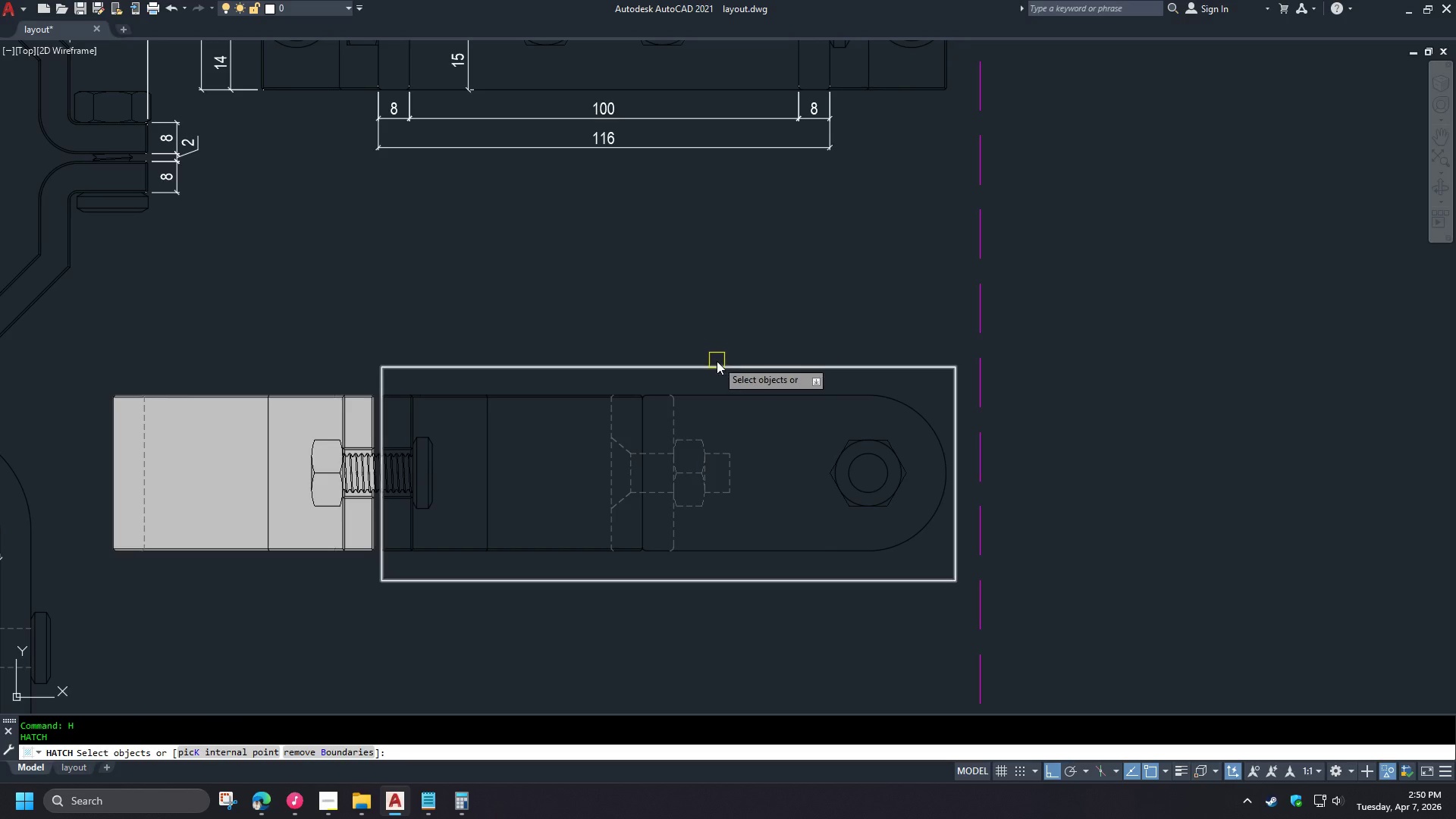 
left_click([717, 363])
 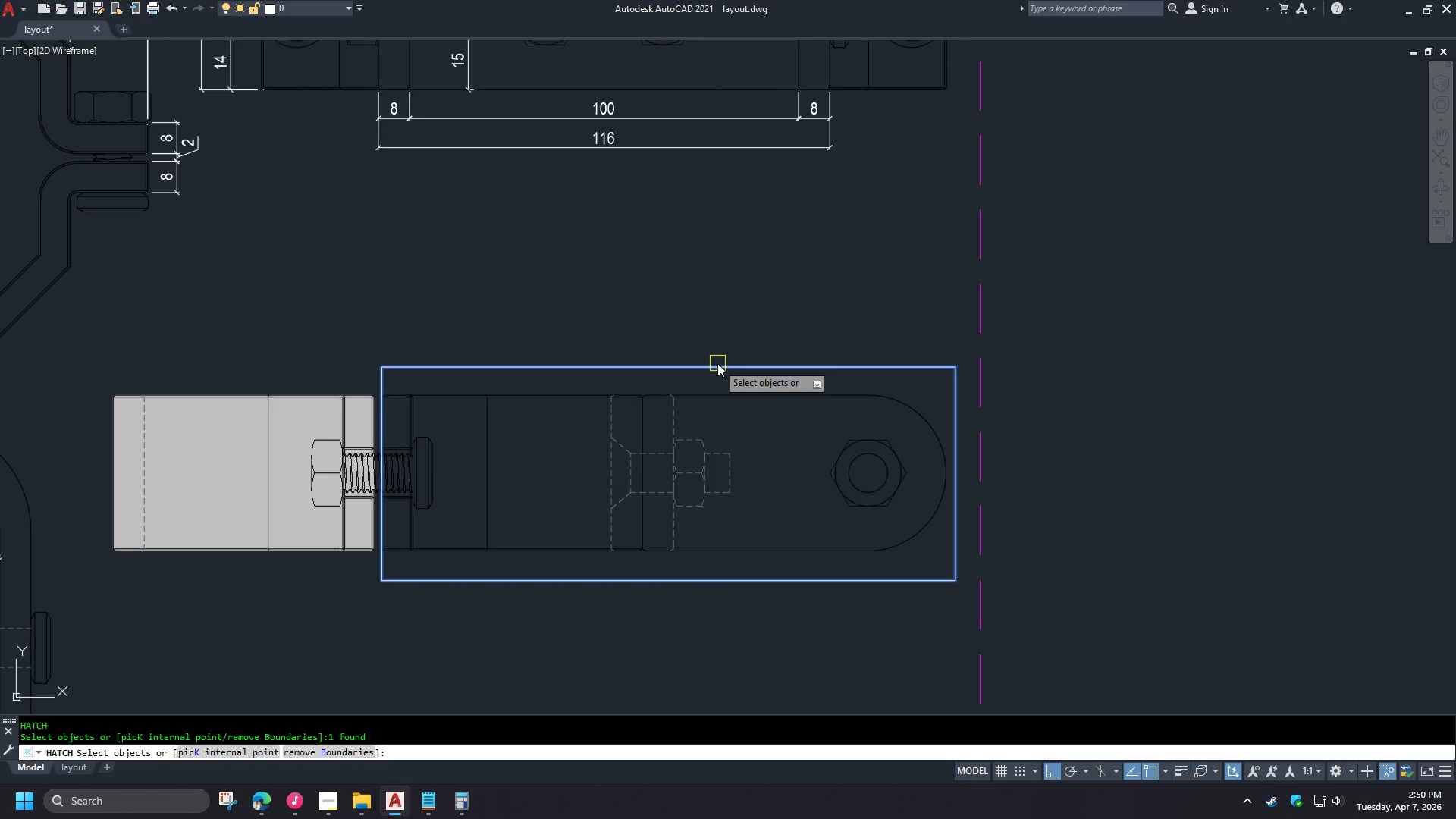 
key(Space)
 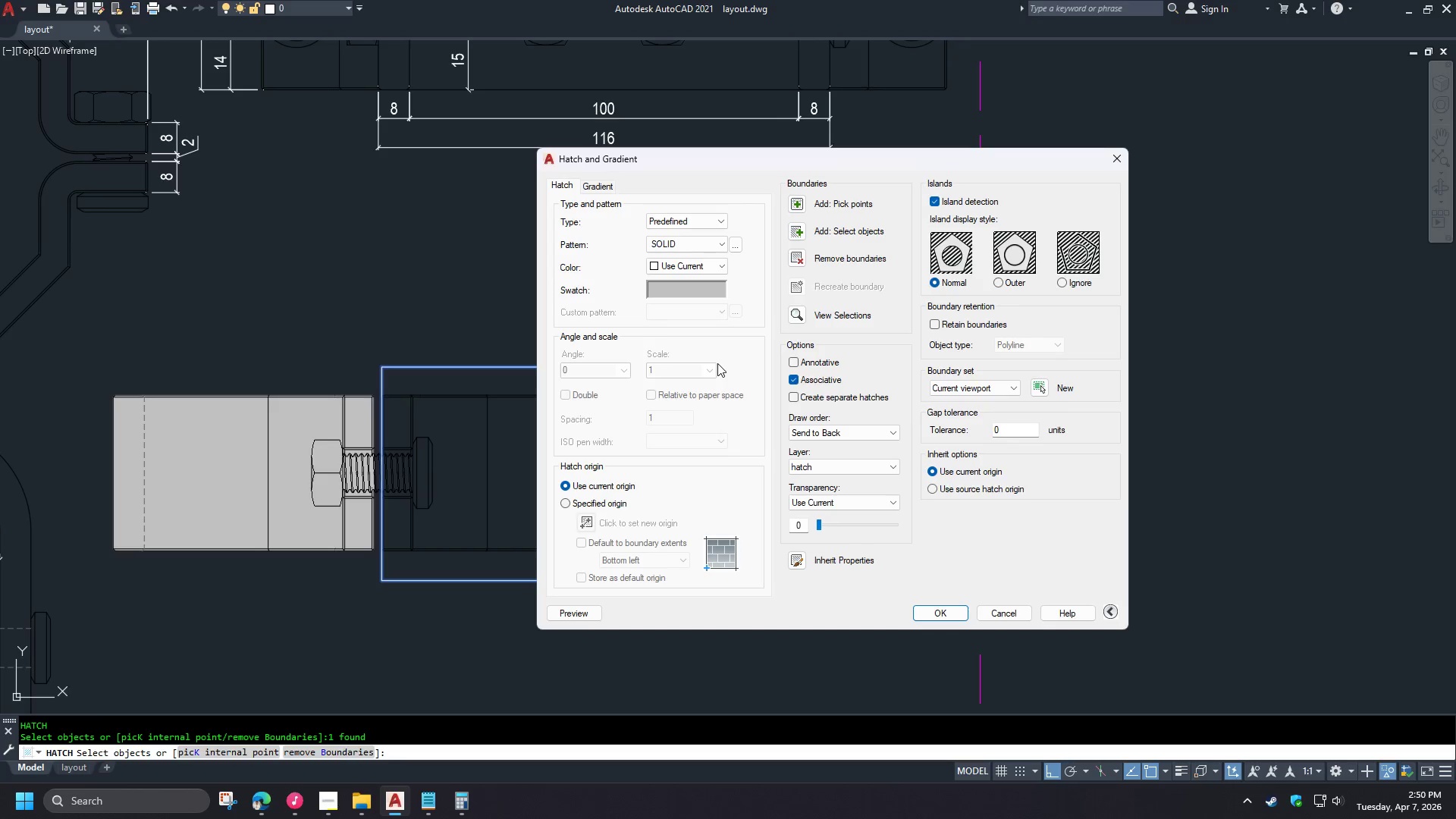 
key(Space)
 